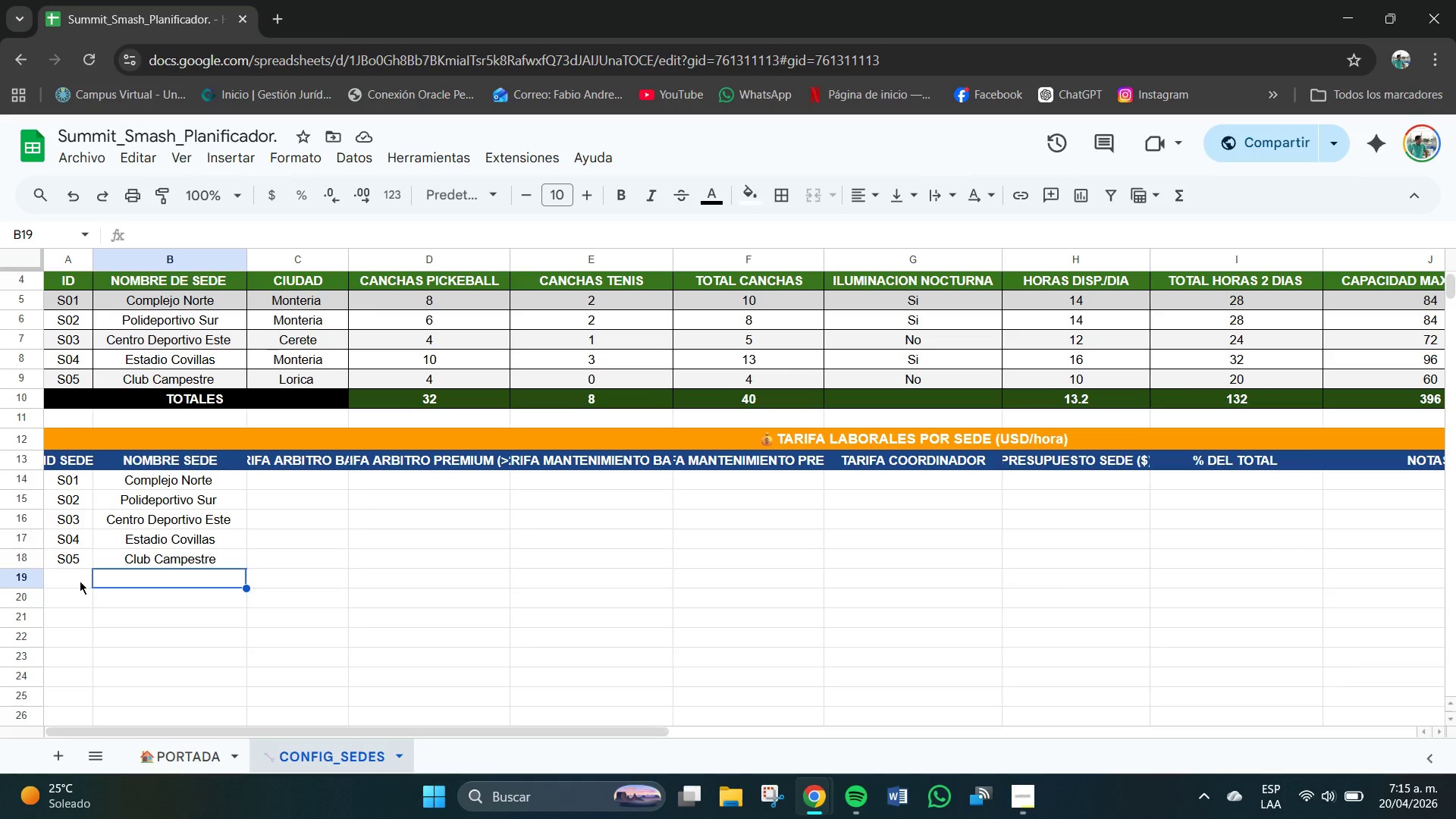 
left_click_drag(start_coordinate=[75, 581], to_coordinate=[759, 583])
 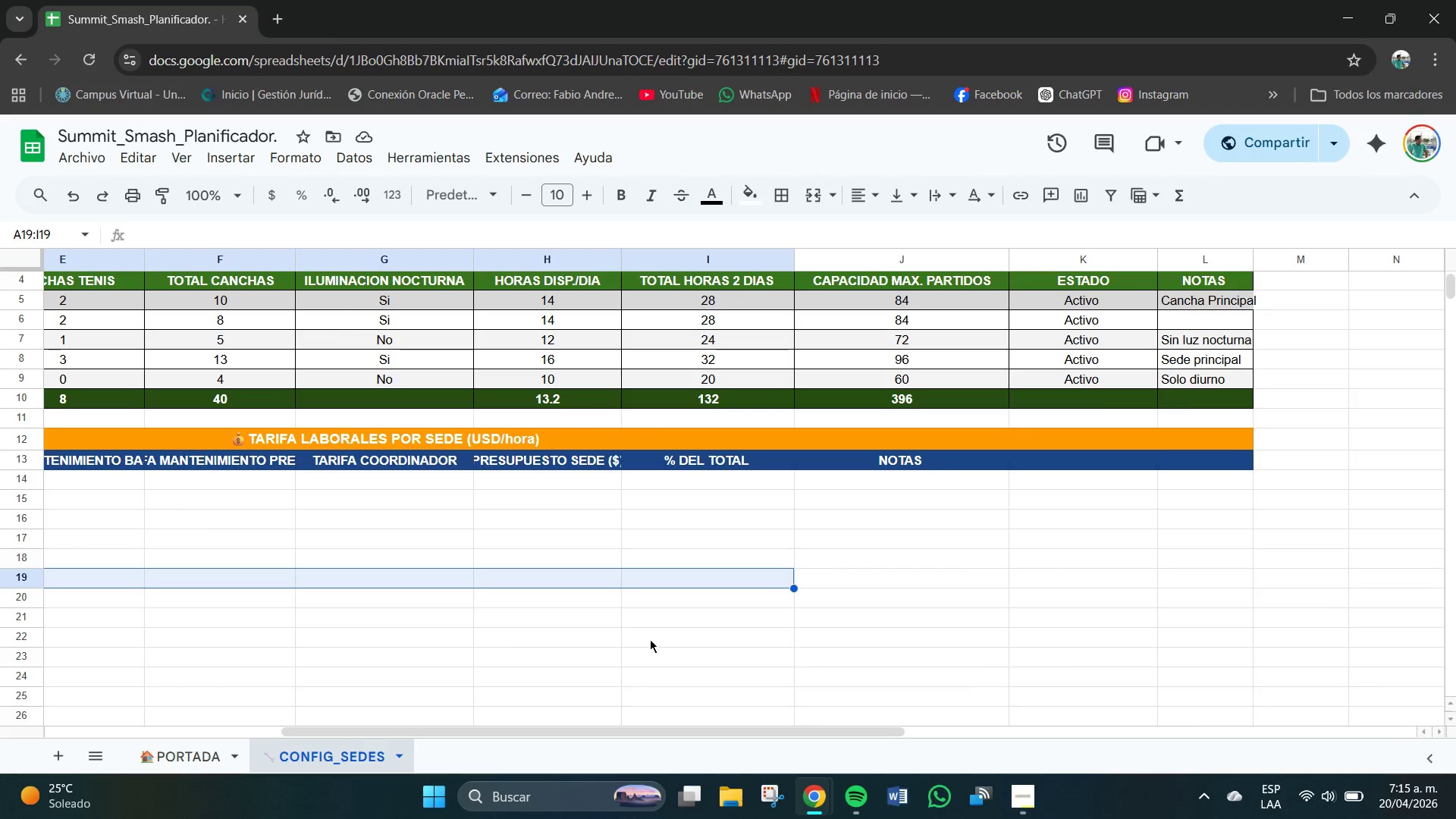 
left_click([650, 641])
 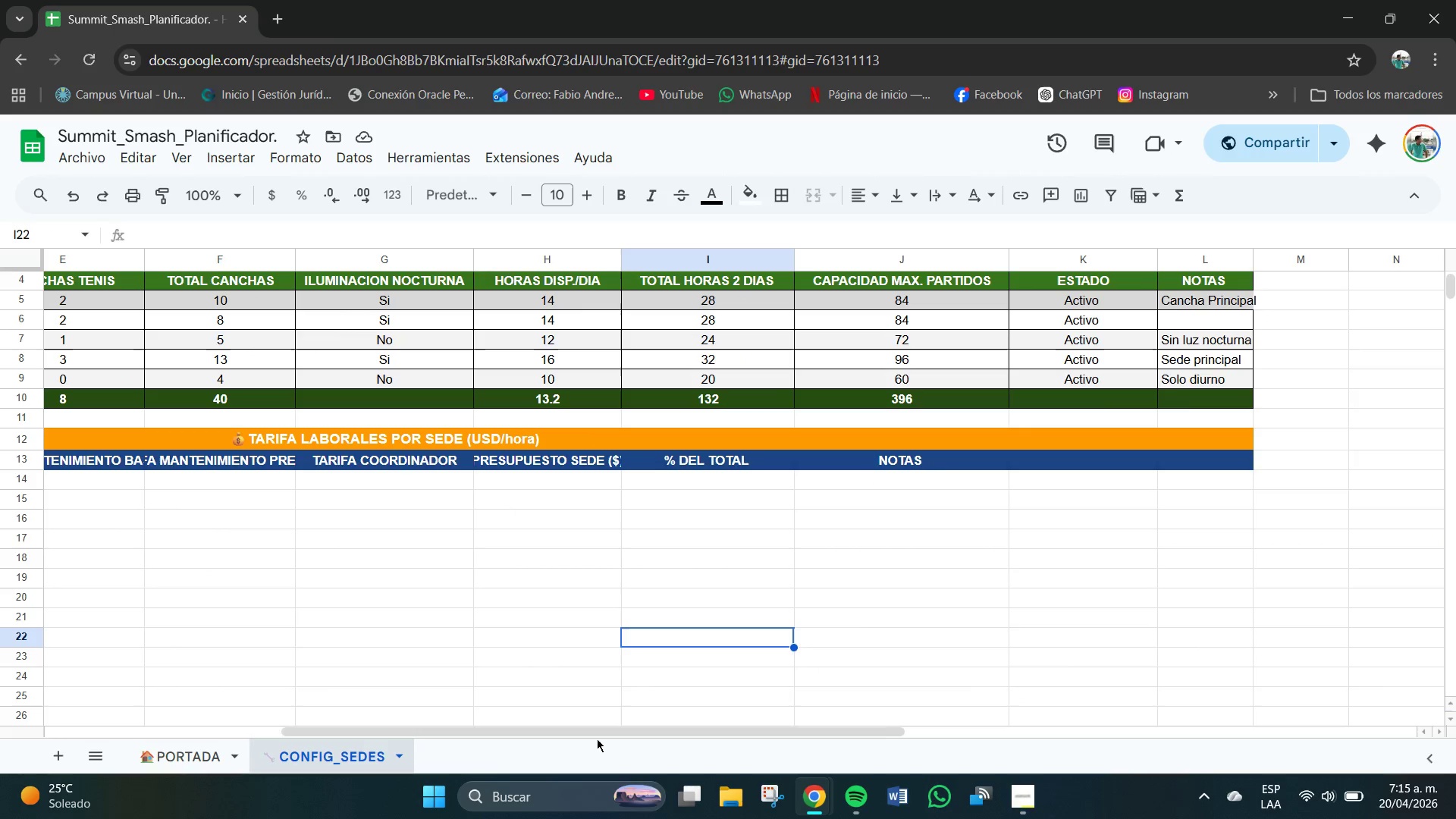 
left_click_drag(start_coordinate=[599, 733], to_coordinate=[215, 730])
 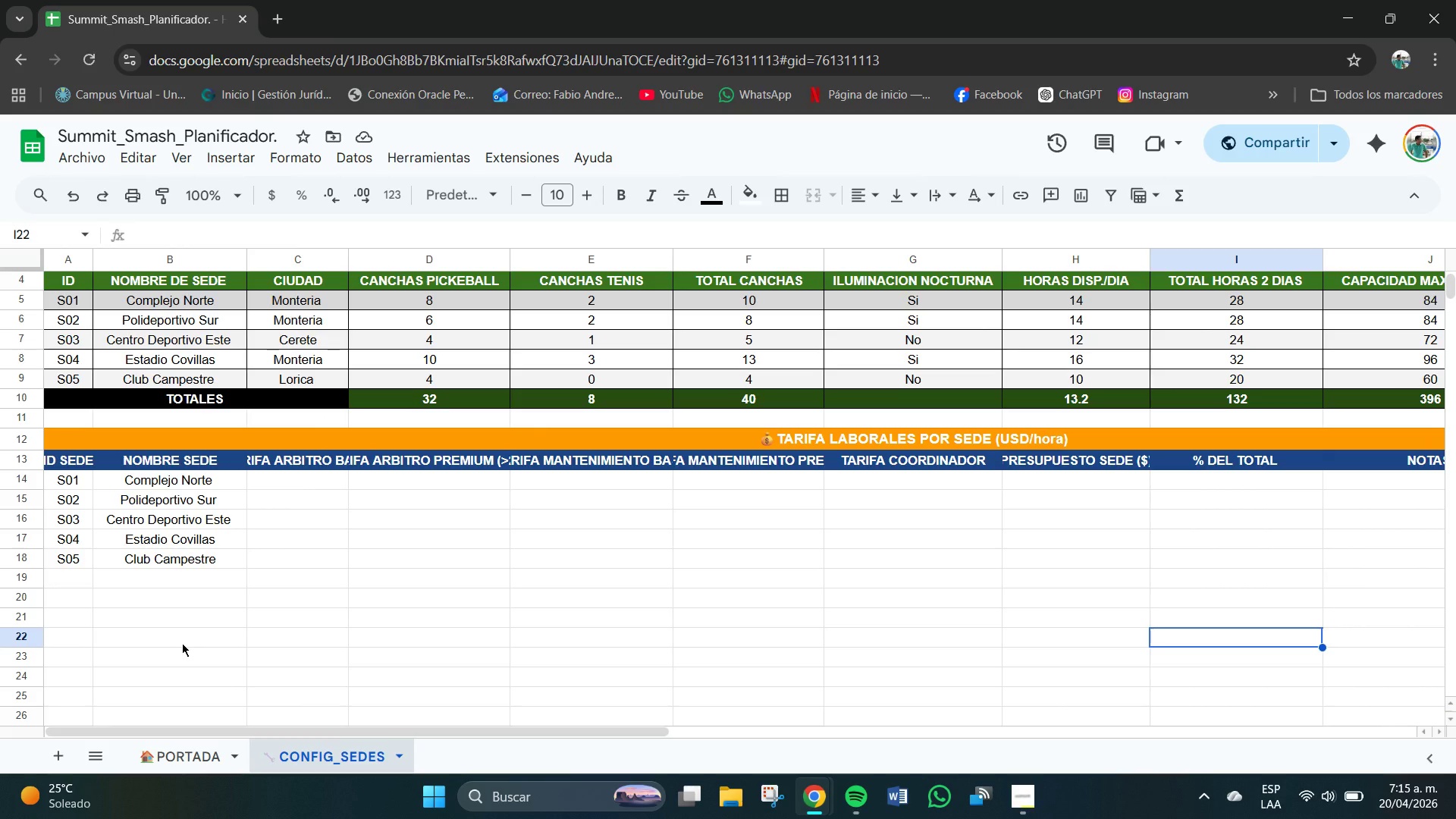 
wait(7.2)
 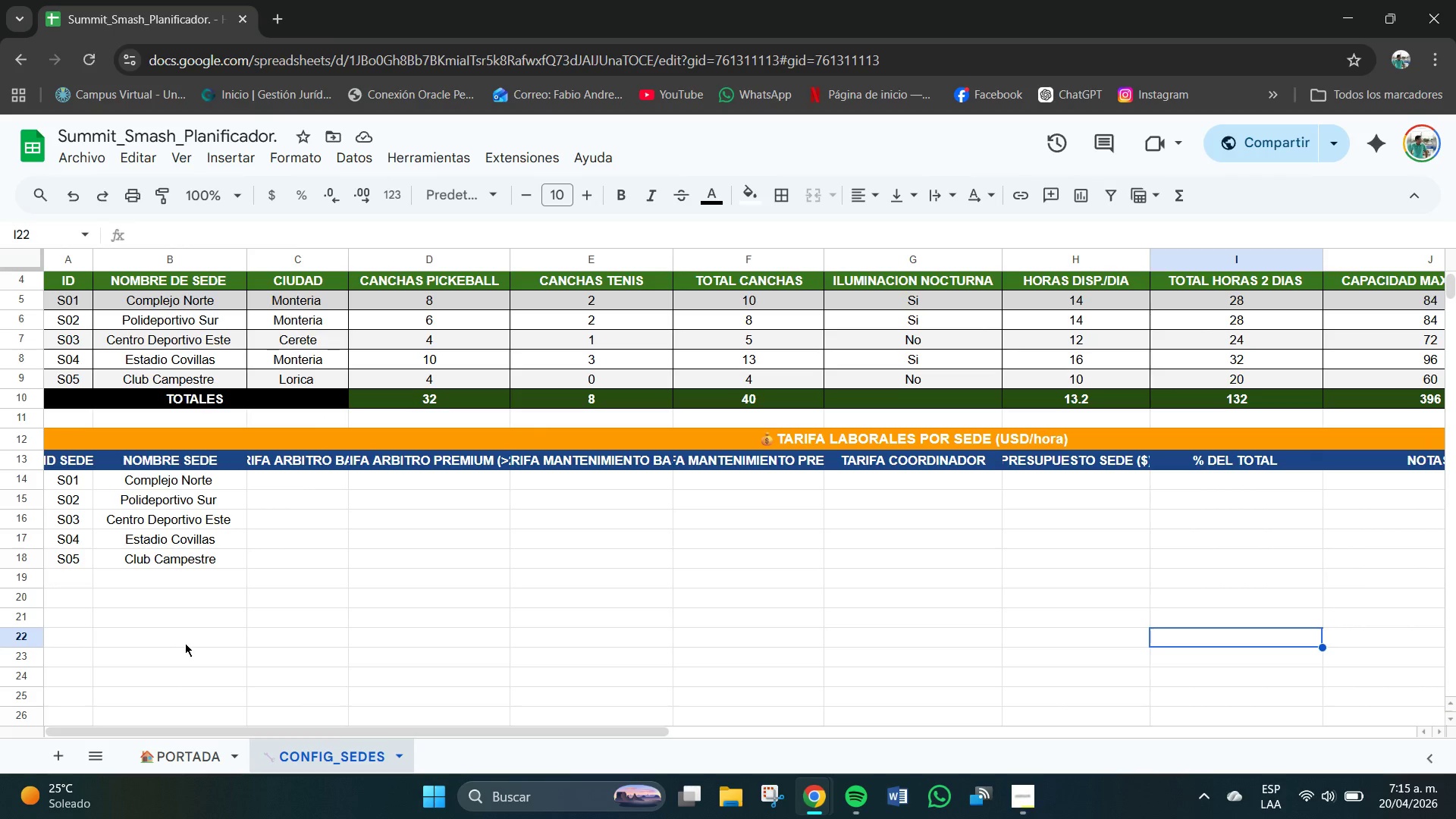 
left_click_drag(start_coordinate=[72, 575], to_coordinate=[195, 583])
 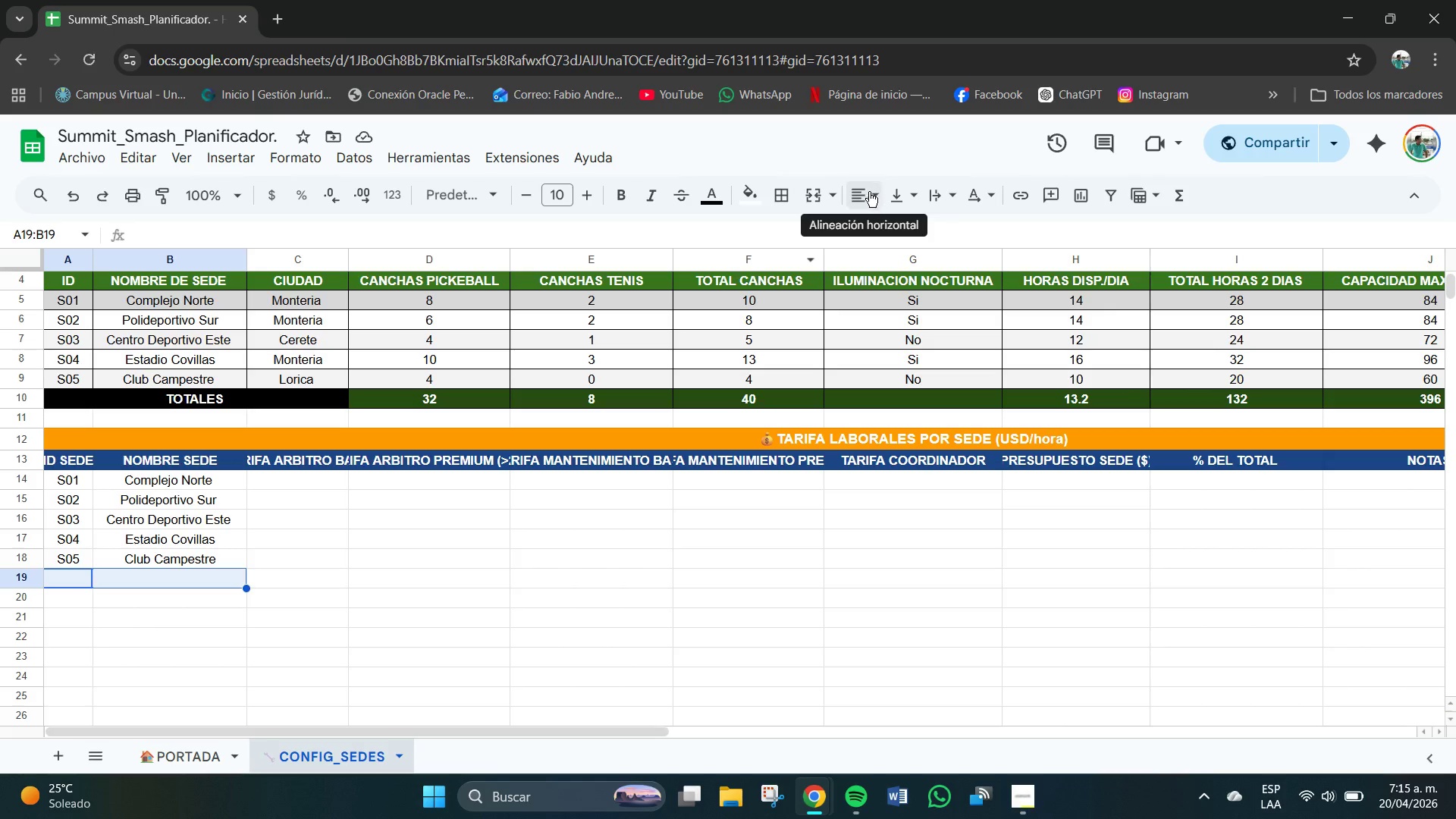 
left_click([834, 200])
 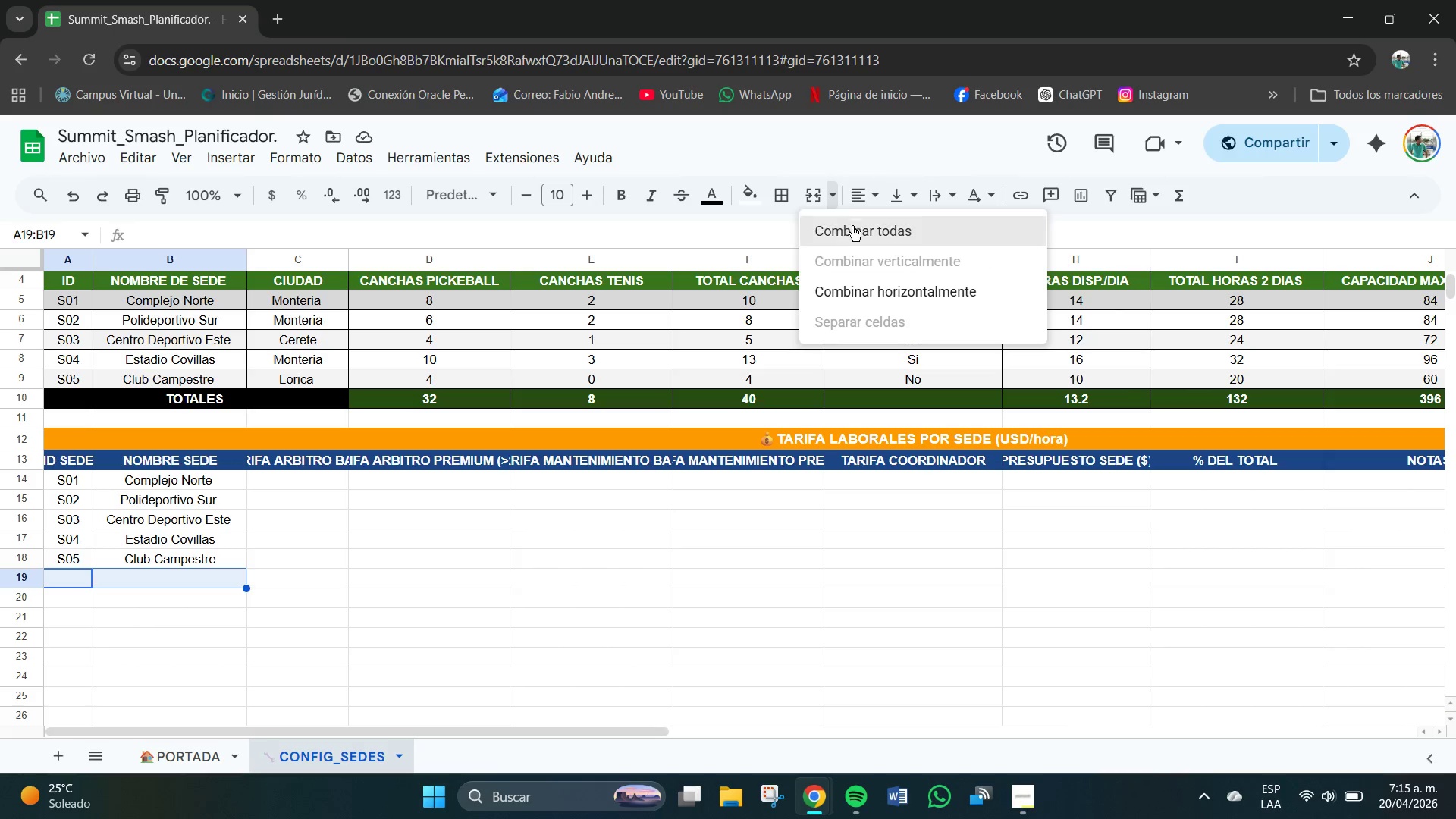 
left_click([855, 228])
 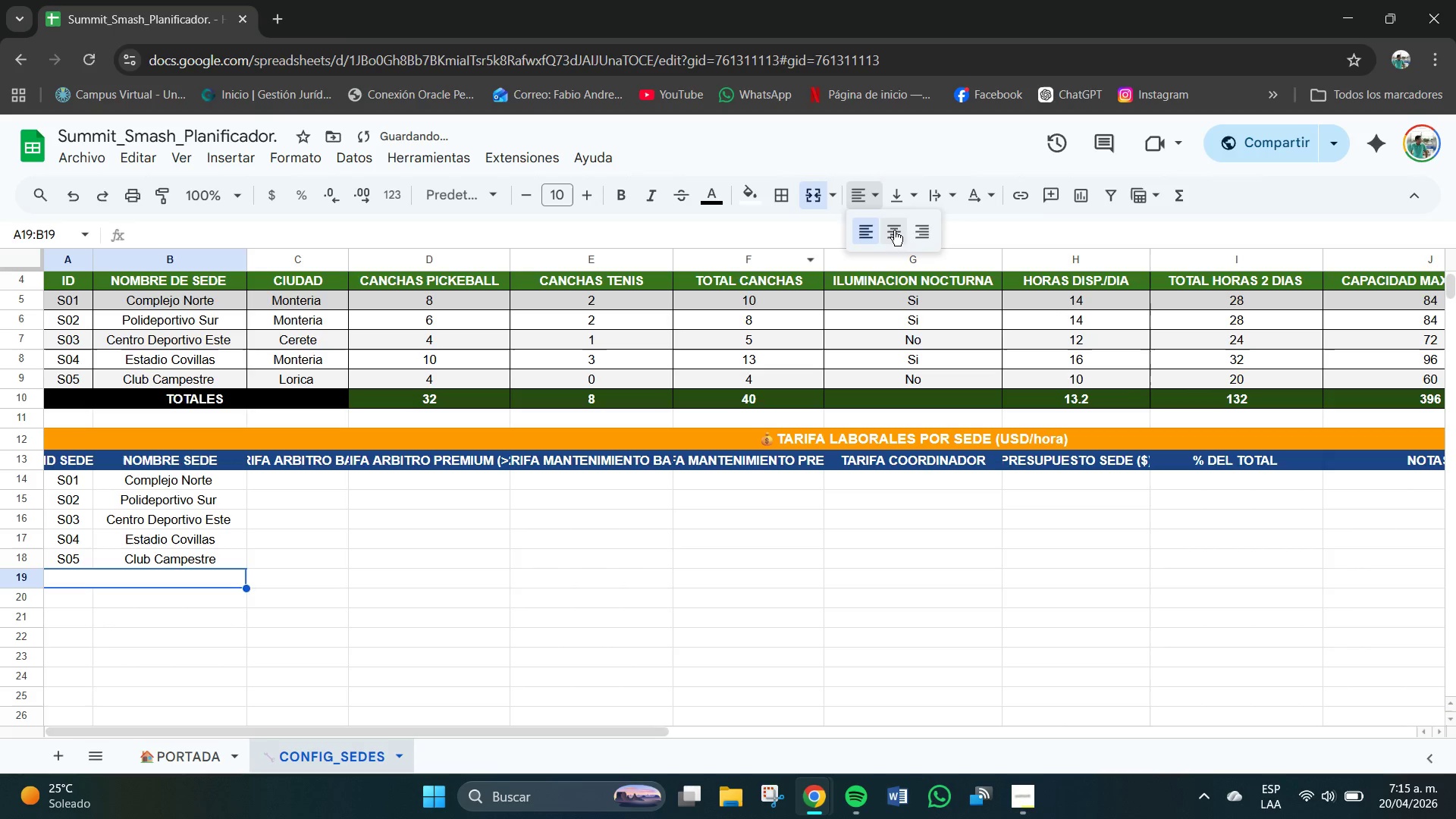 
double_click([901, 202])
 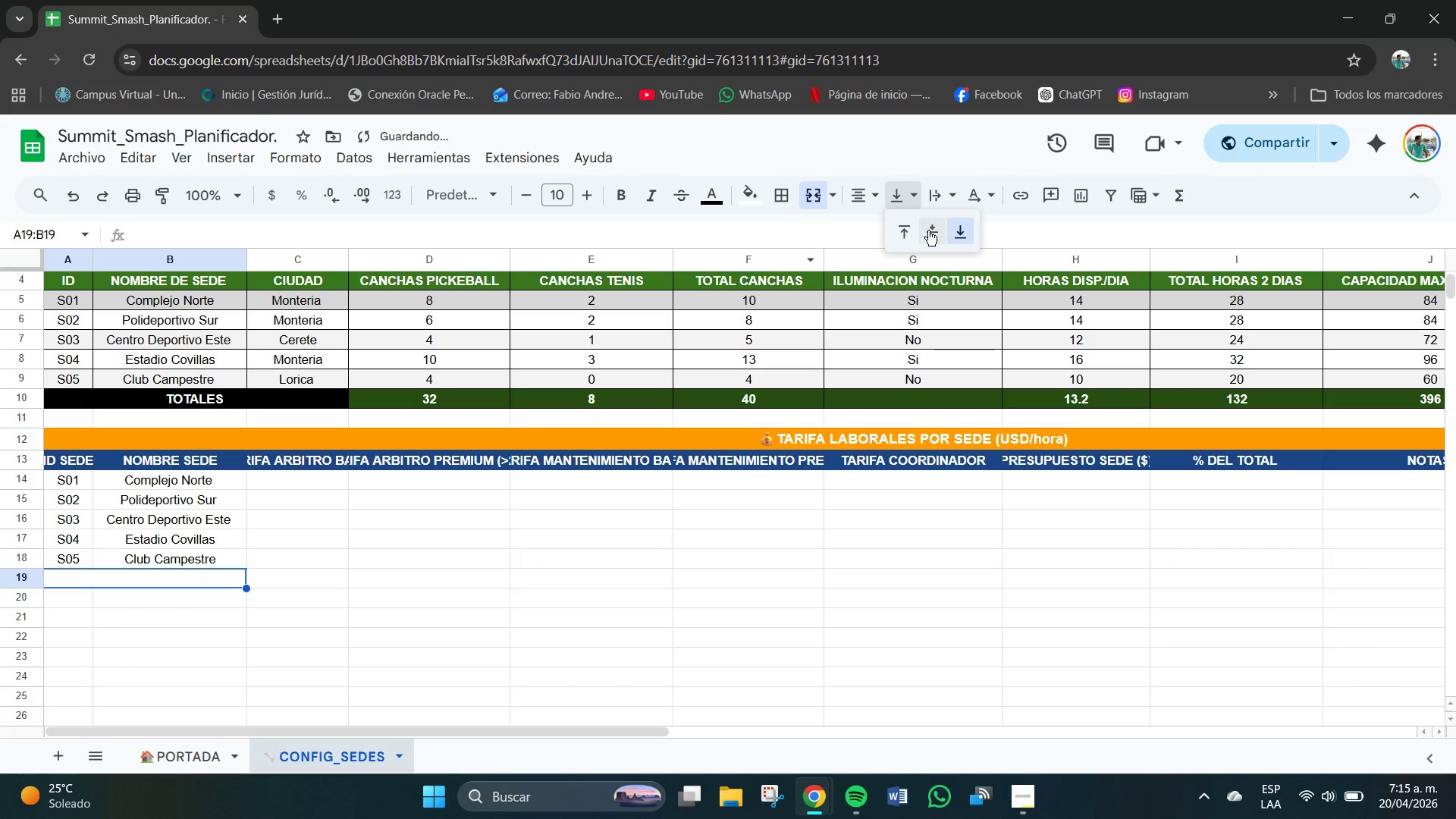 
left_click([930, 231])
 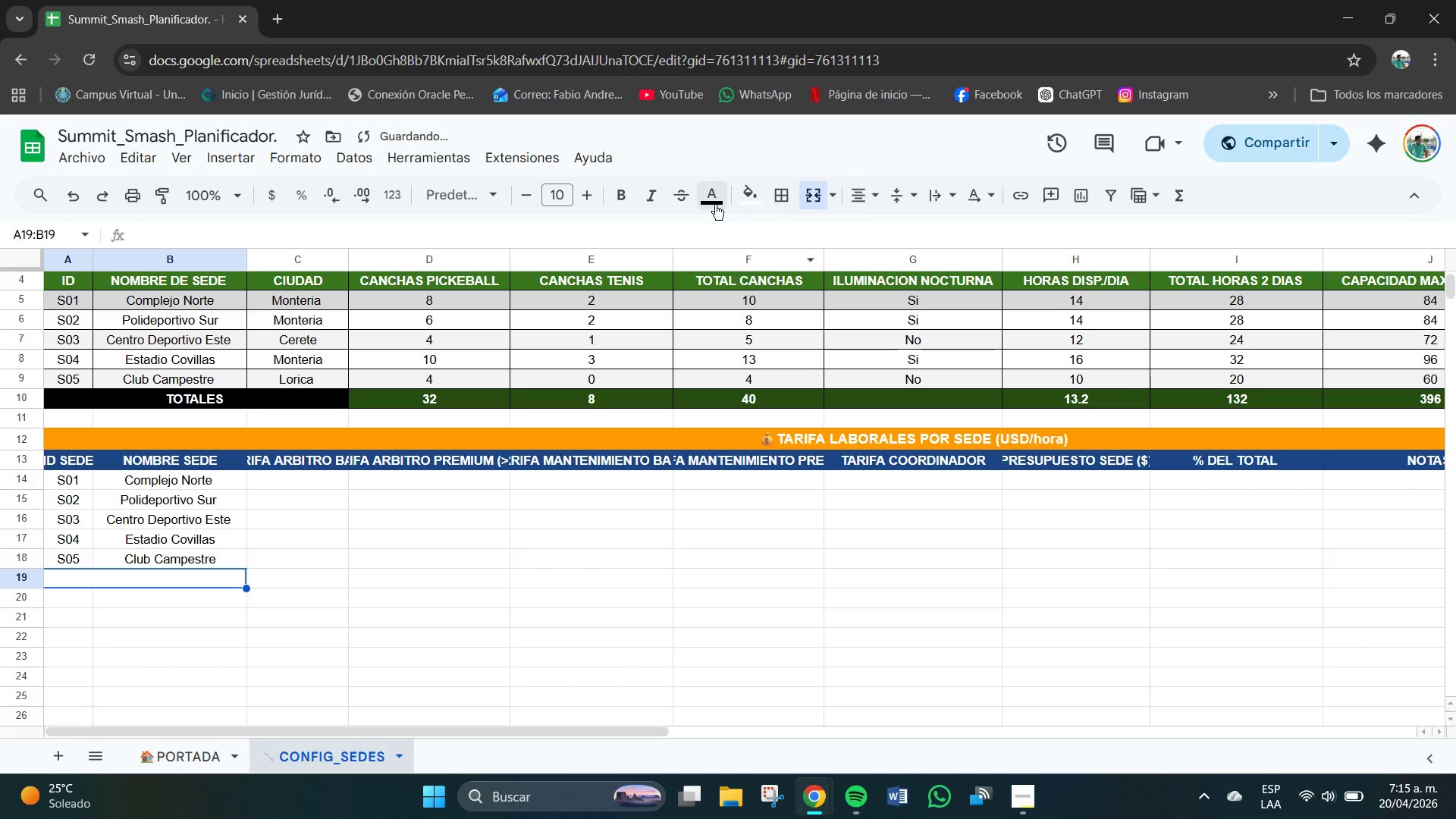 
left_click([744, 187])
 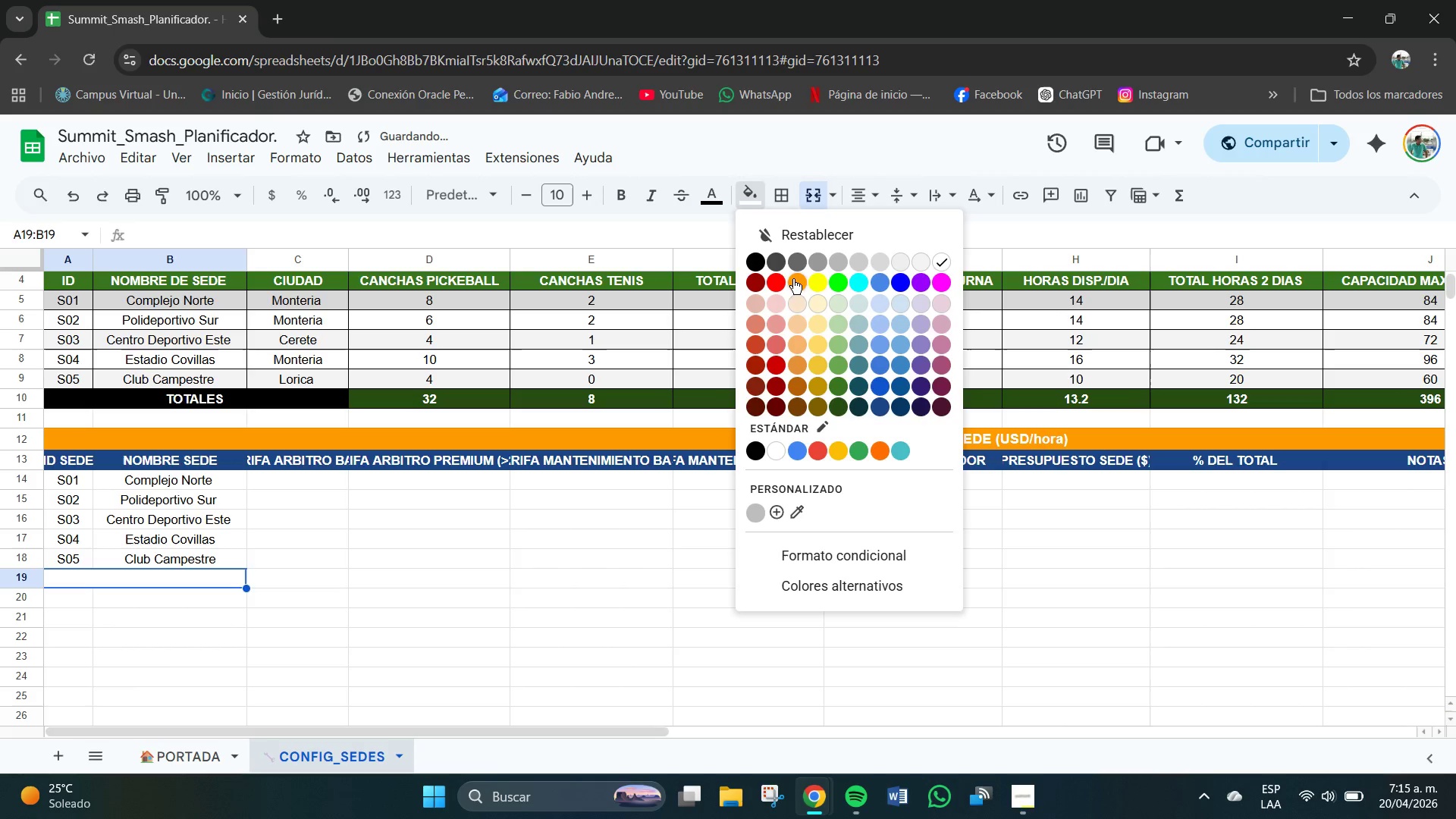 
left_click([800, 279])
 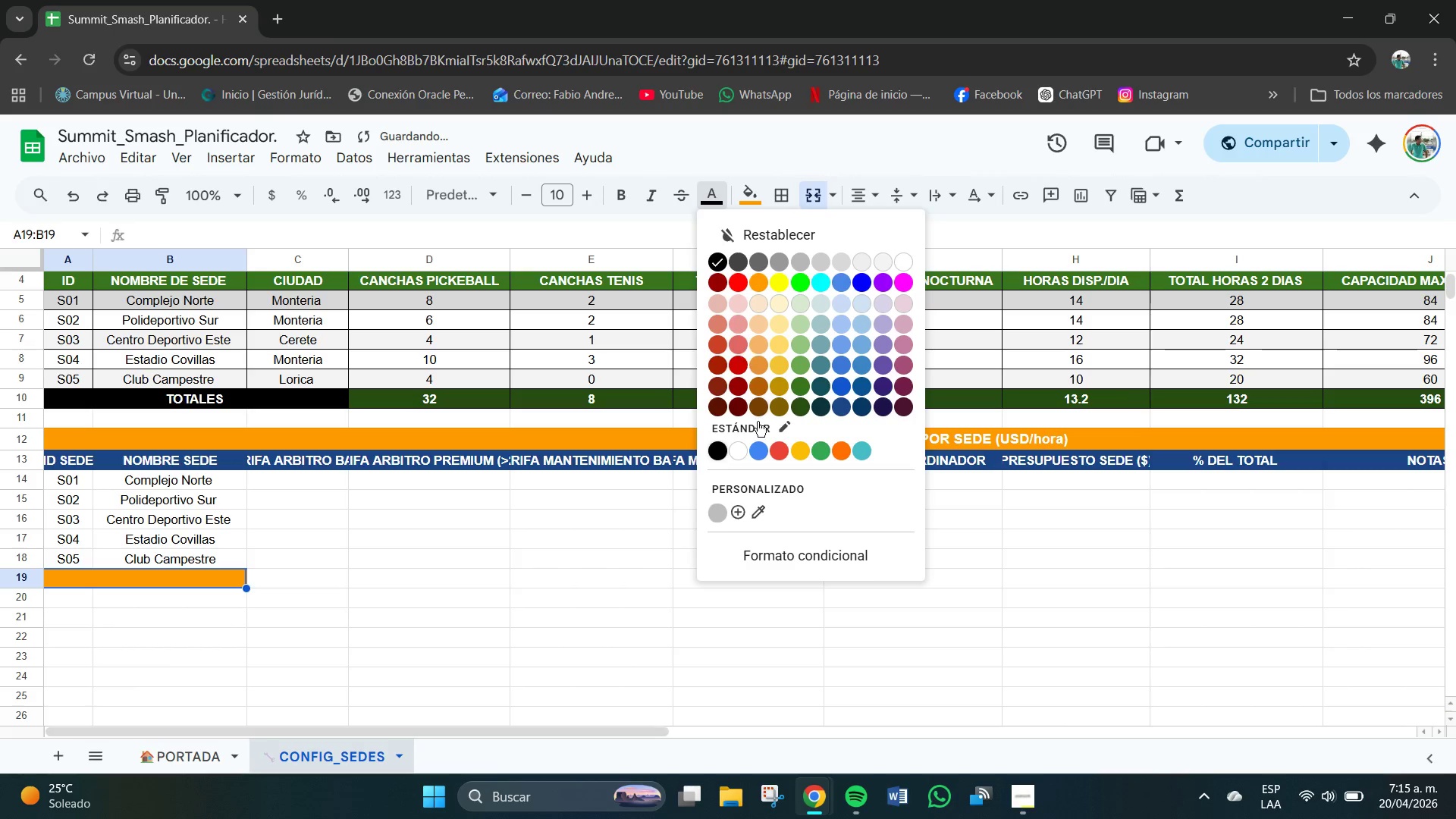 
left_click([740, 452])
 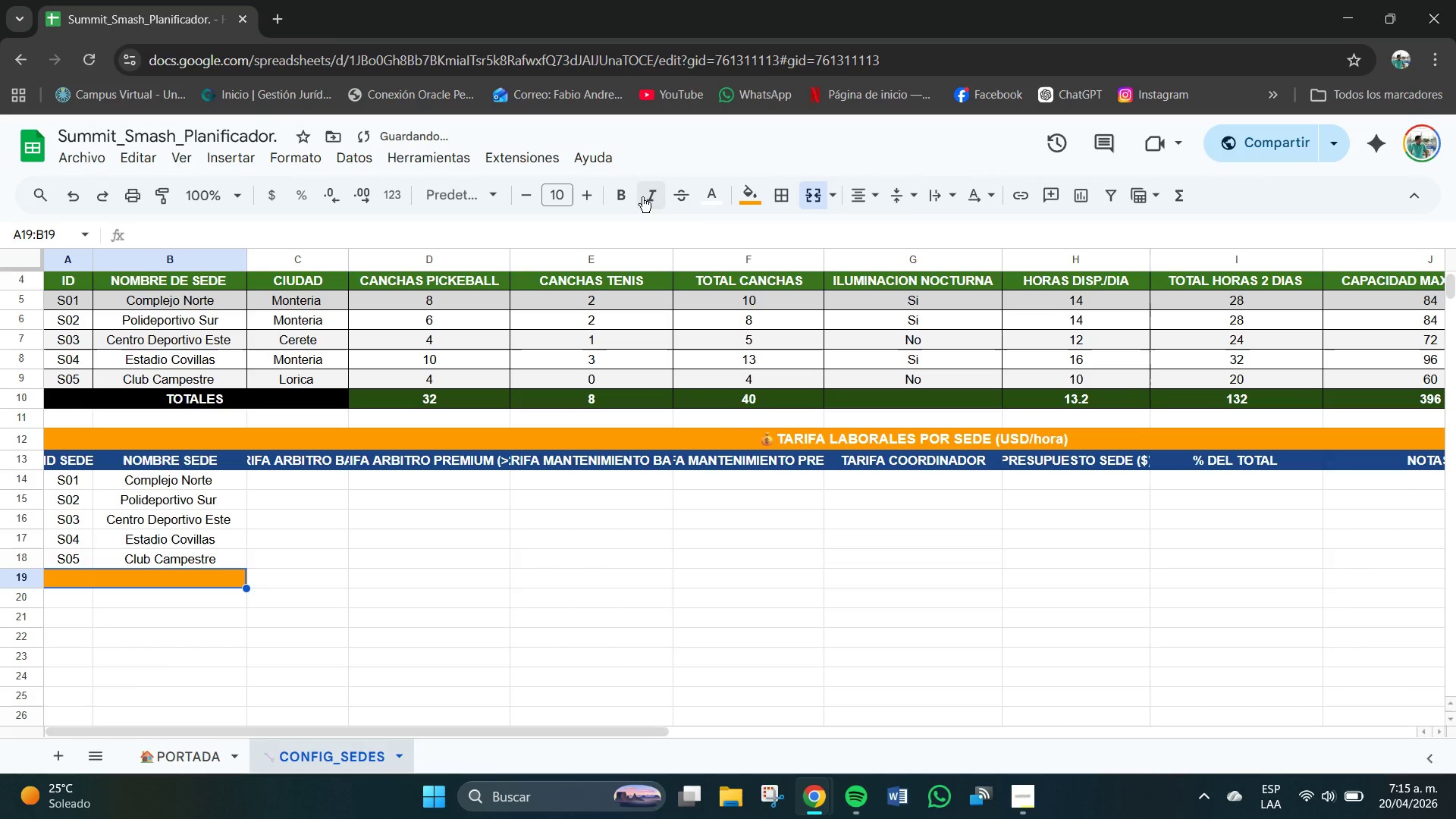 
left_click([624, 193])
 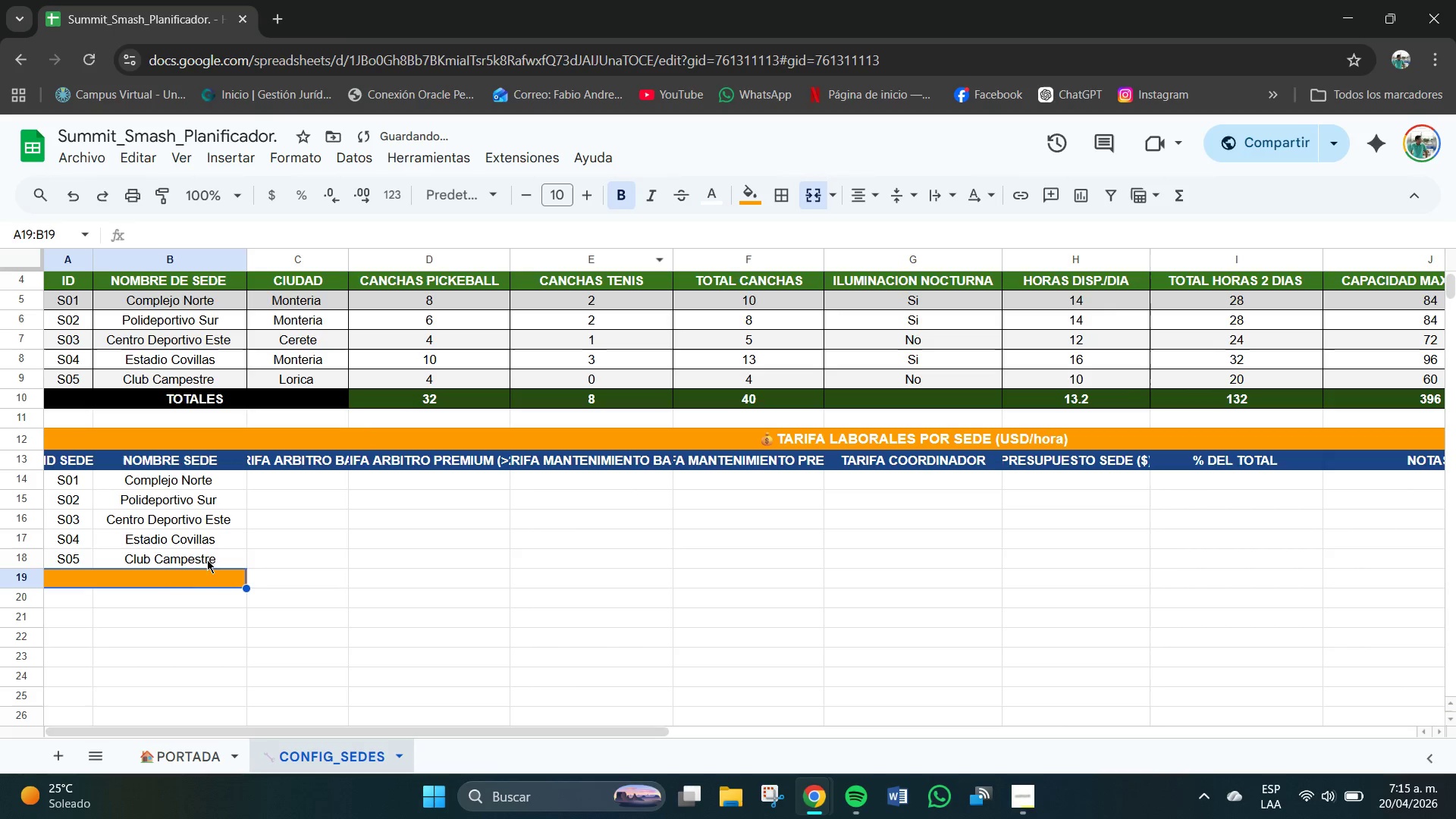 
double_click([181, 585])
 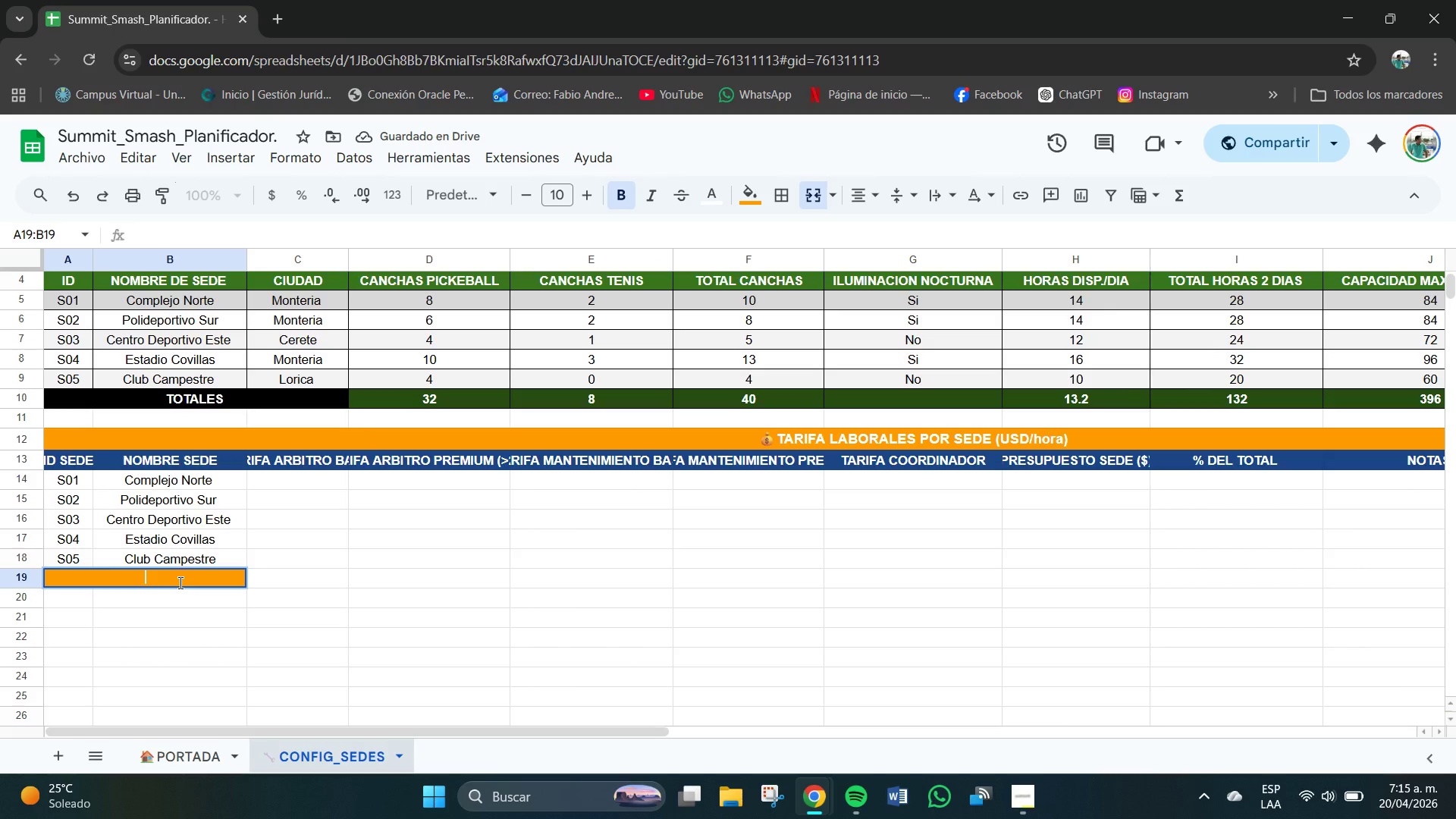 
type(PRRESU)
key(Backspace)
key(Backspace)
key(Backspace)
key(Backspace)
type(ESUPUESTO TP)
key(Backspace)
type(PTAL)
key(Backspace)
key(Backspace)
key(Backspace)
key(Backspace)
type(OTAL)
 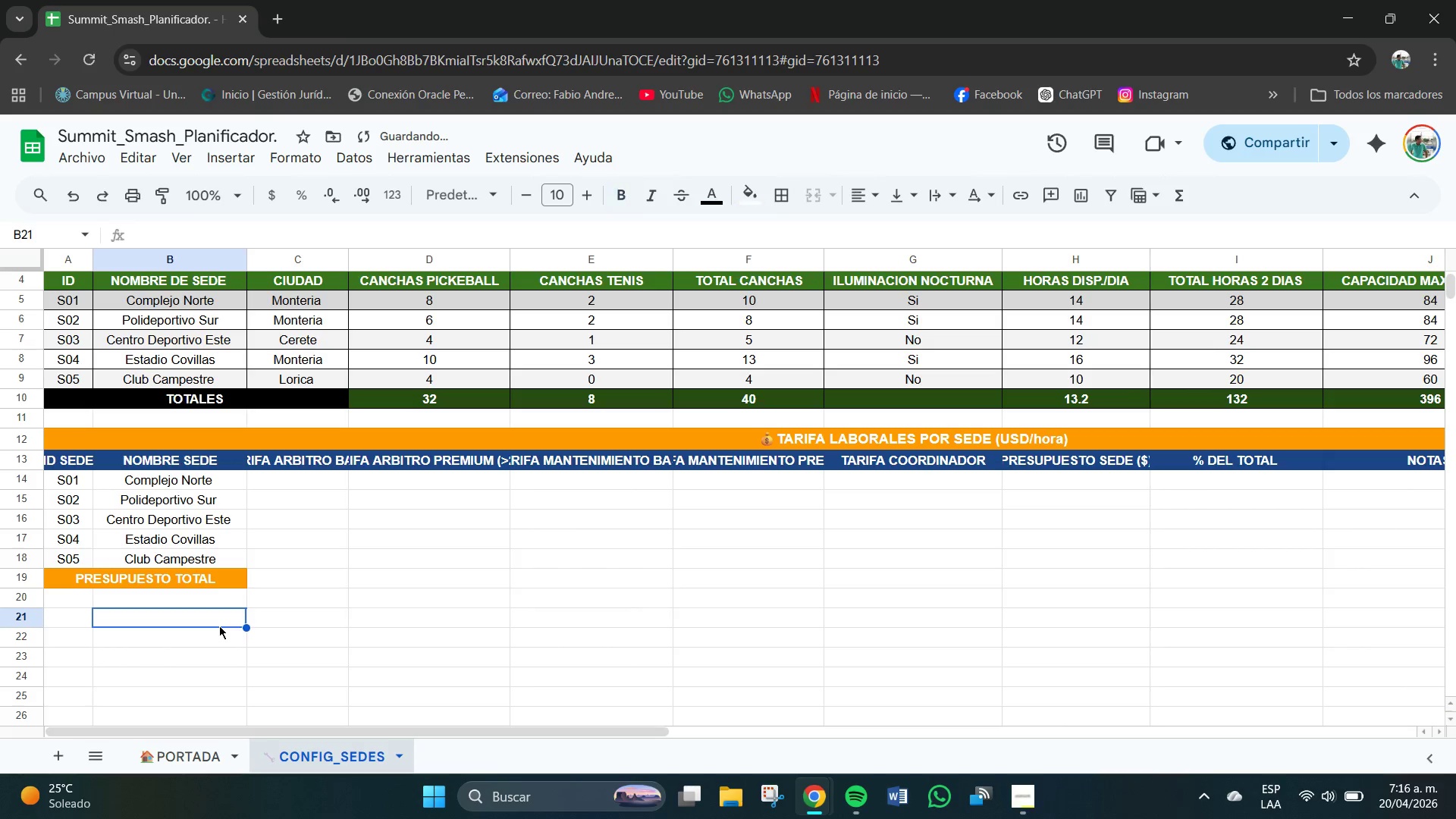 
left_click_drag(start_coordinate=[271, 575], to_coordinate=[981, 586])
 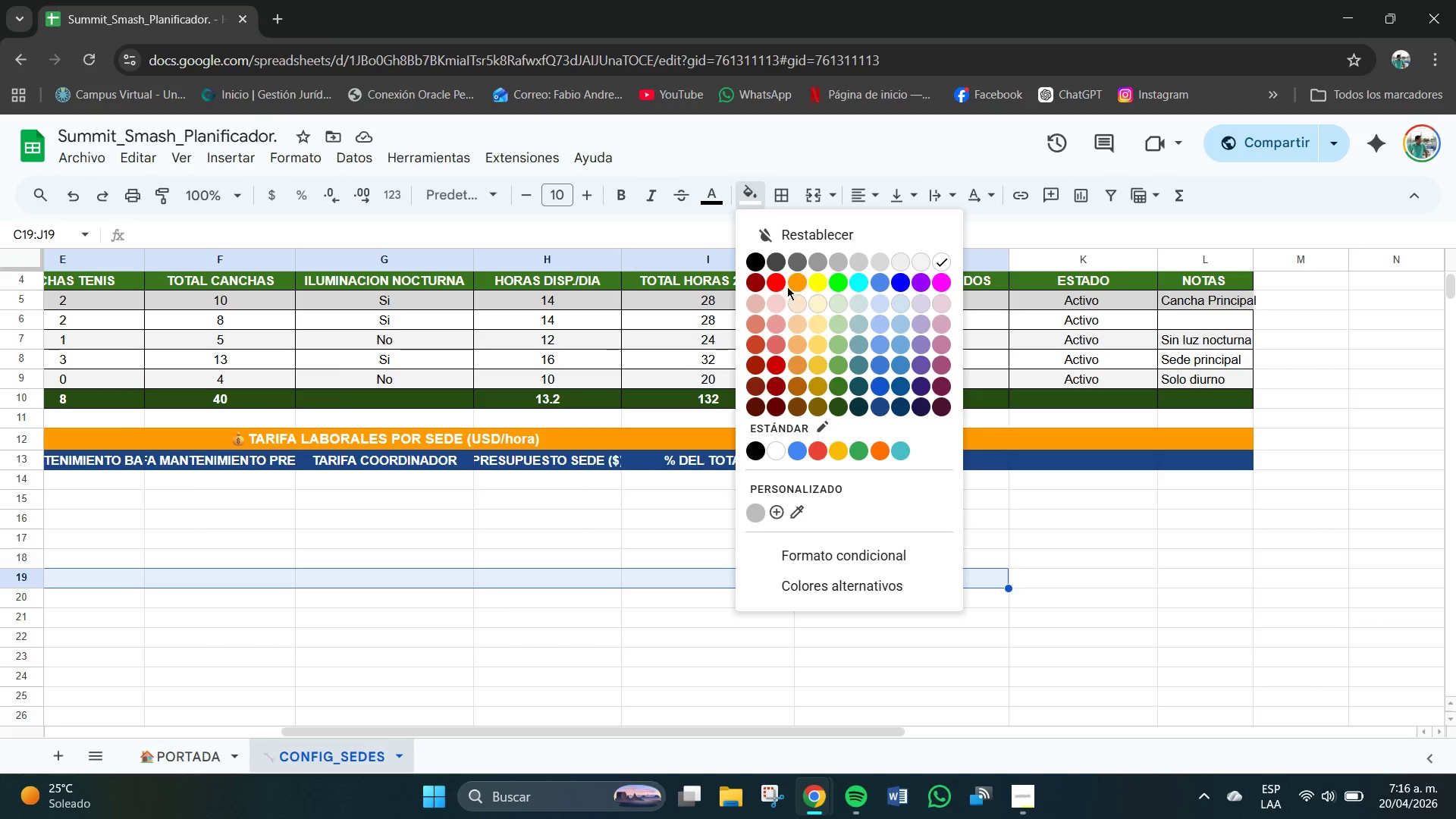 
wait(5.8)
 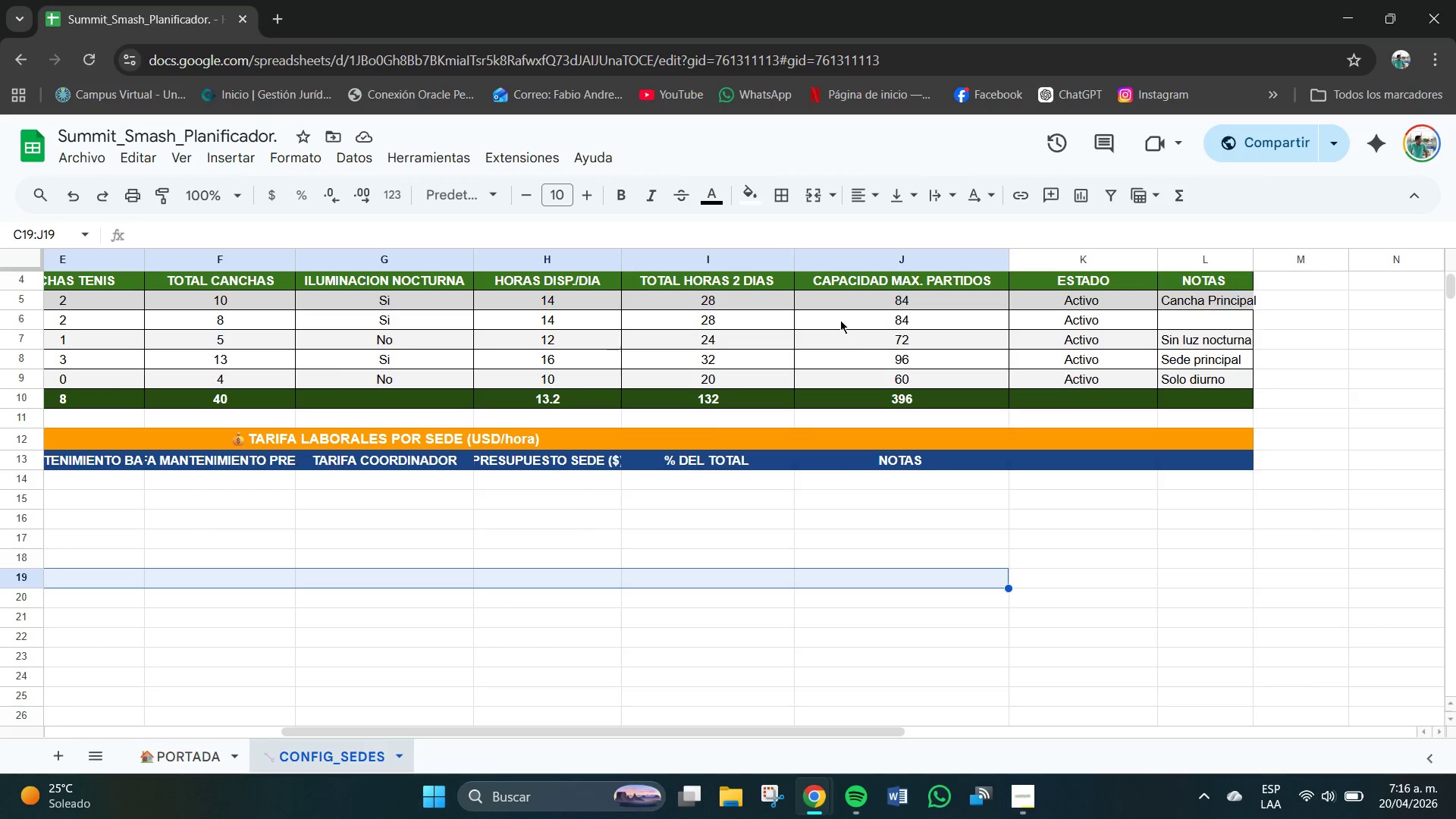 
left_click([779, 282])
 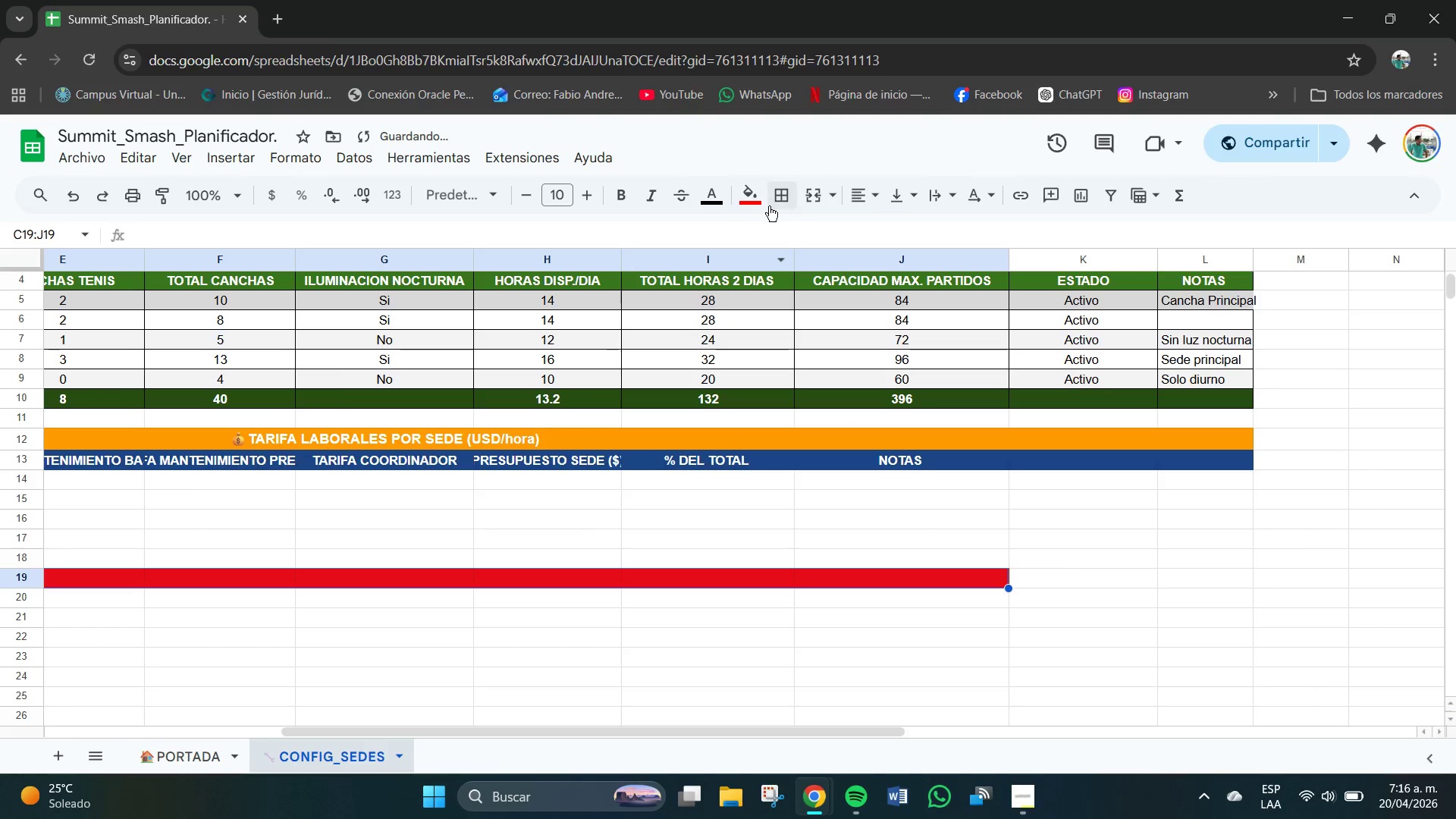 
left_click([760, 199])
 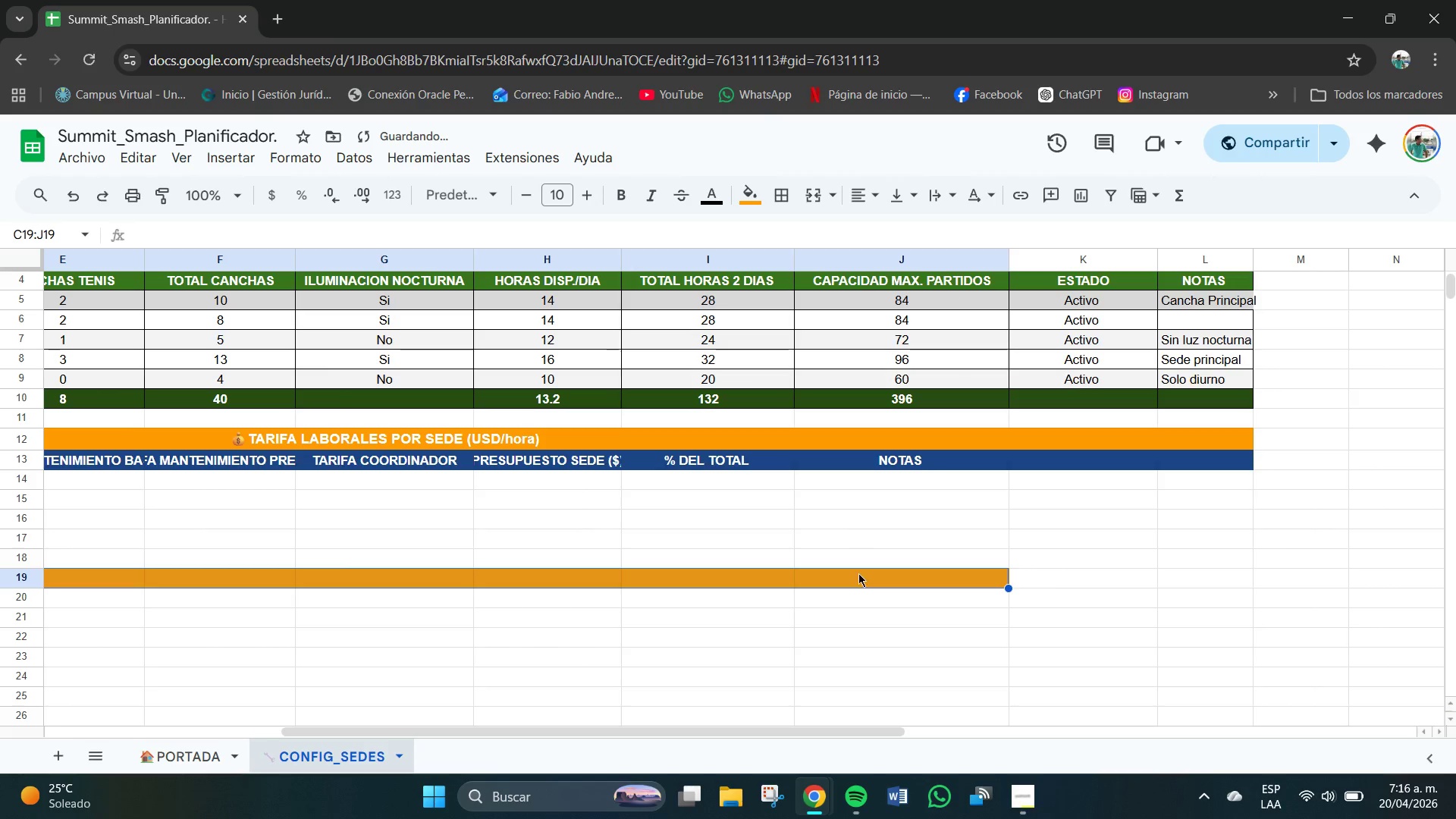 
left_click([866, 628])
 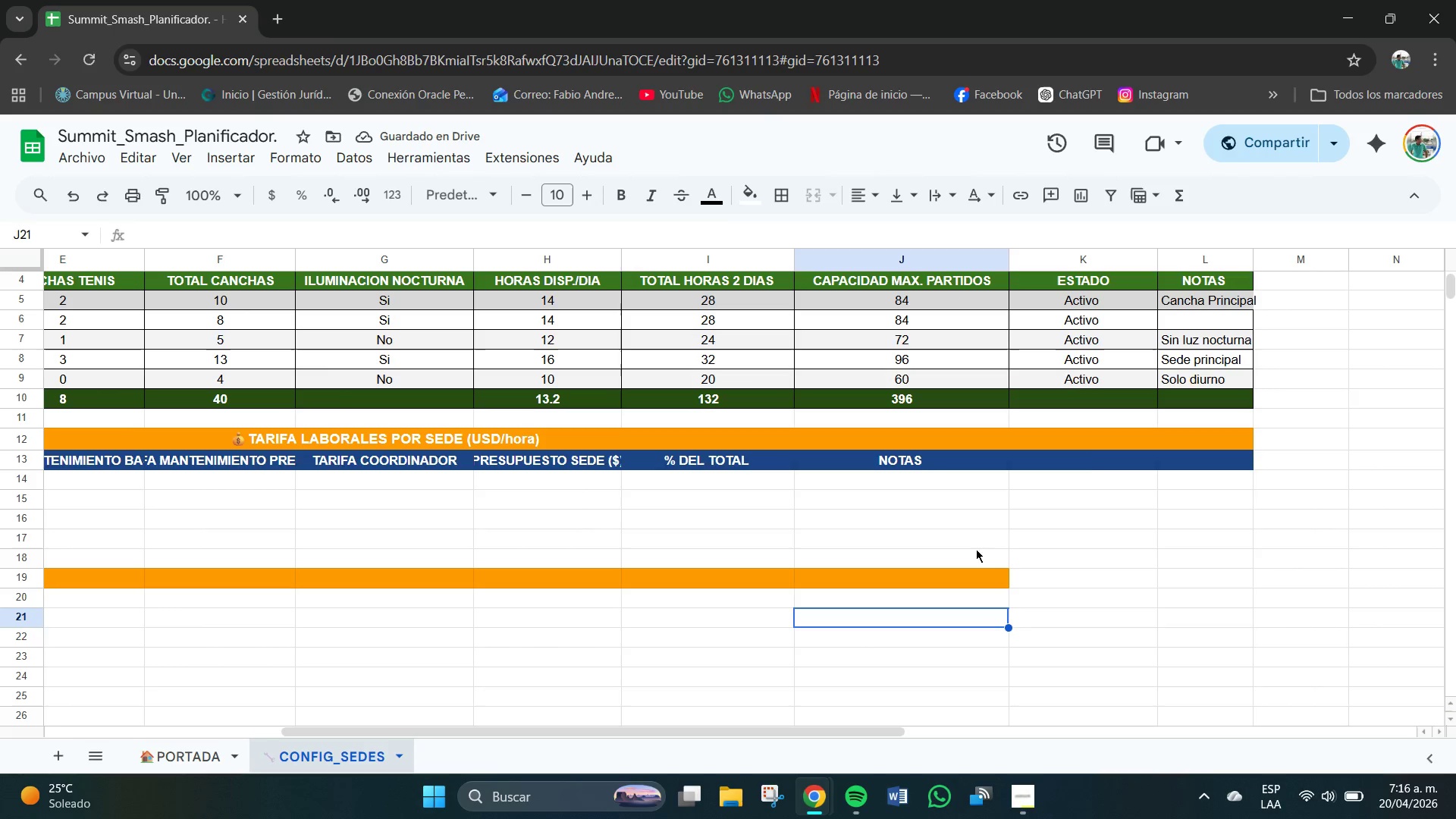 
left_click([1118, 463])
 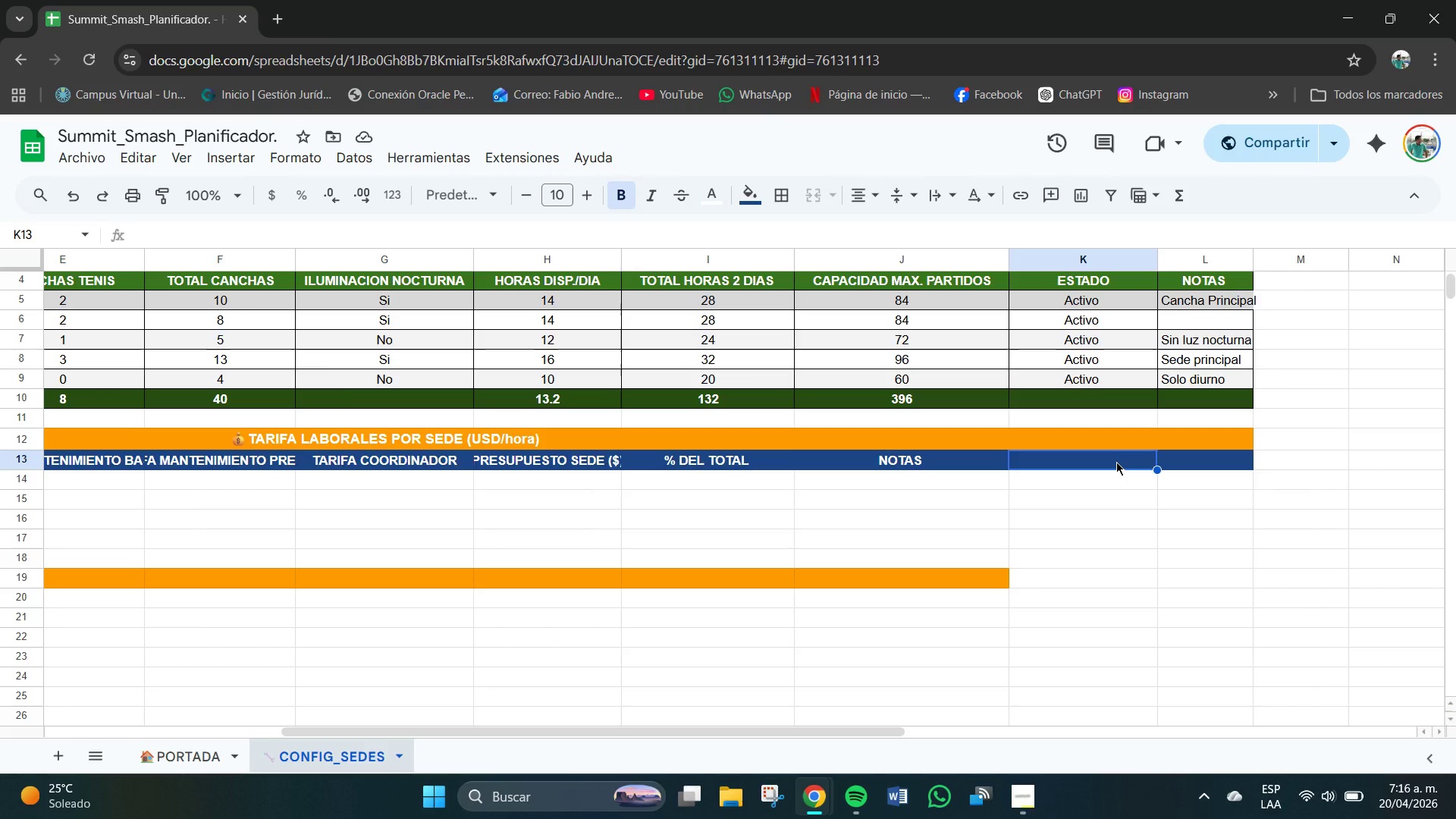 
key(Delete)
 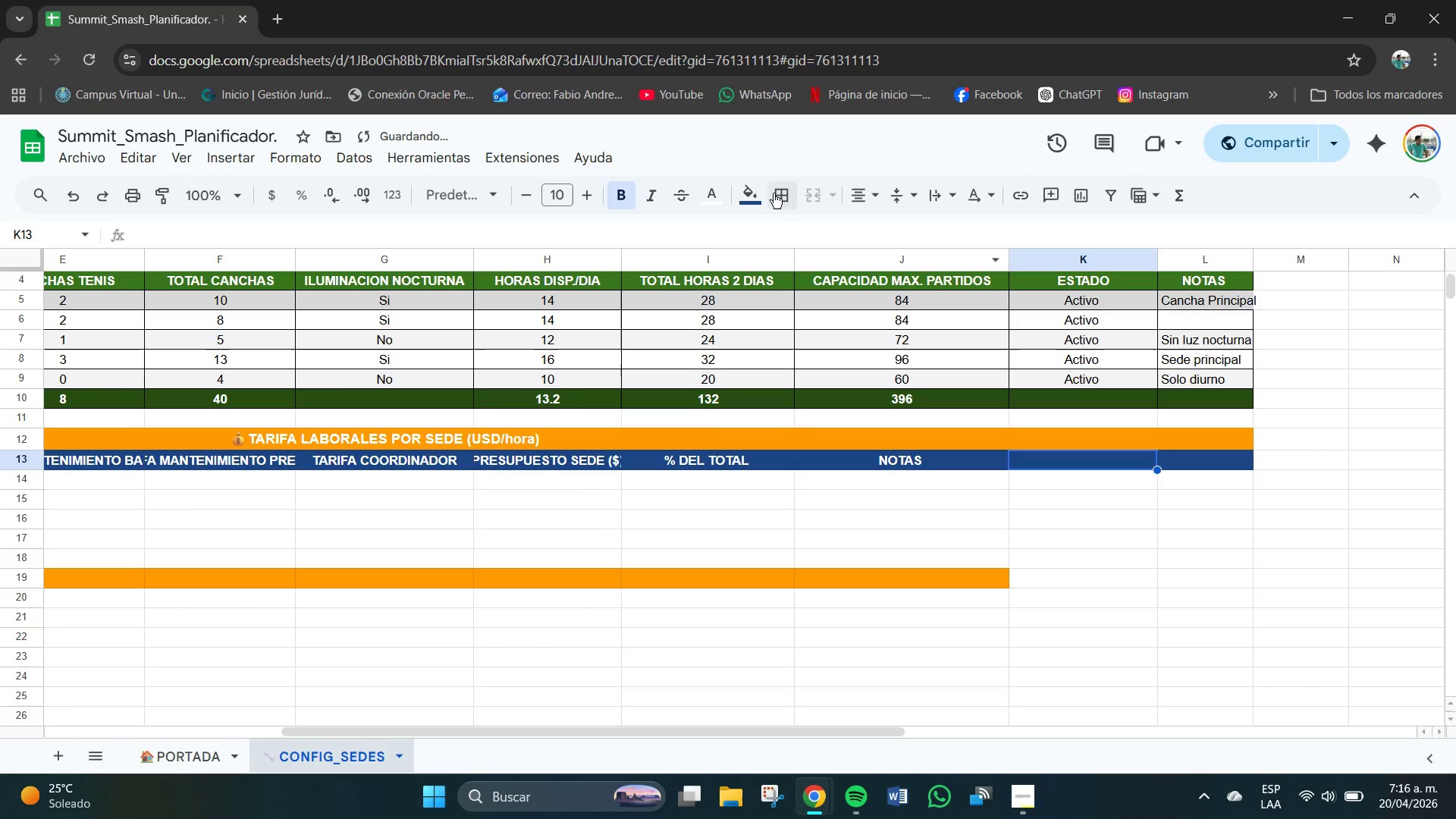 
left_click([758, 180])
 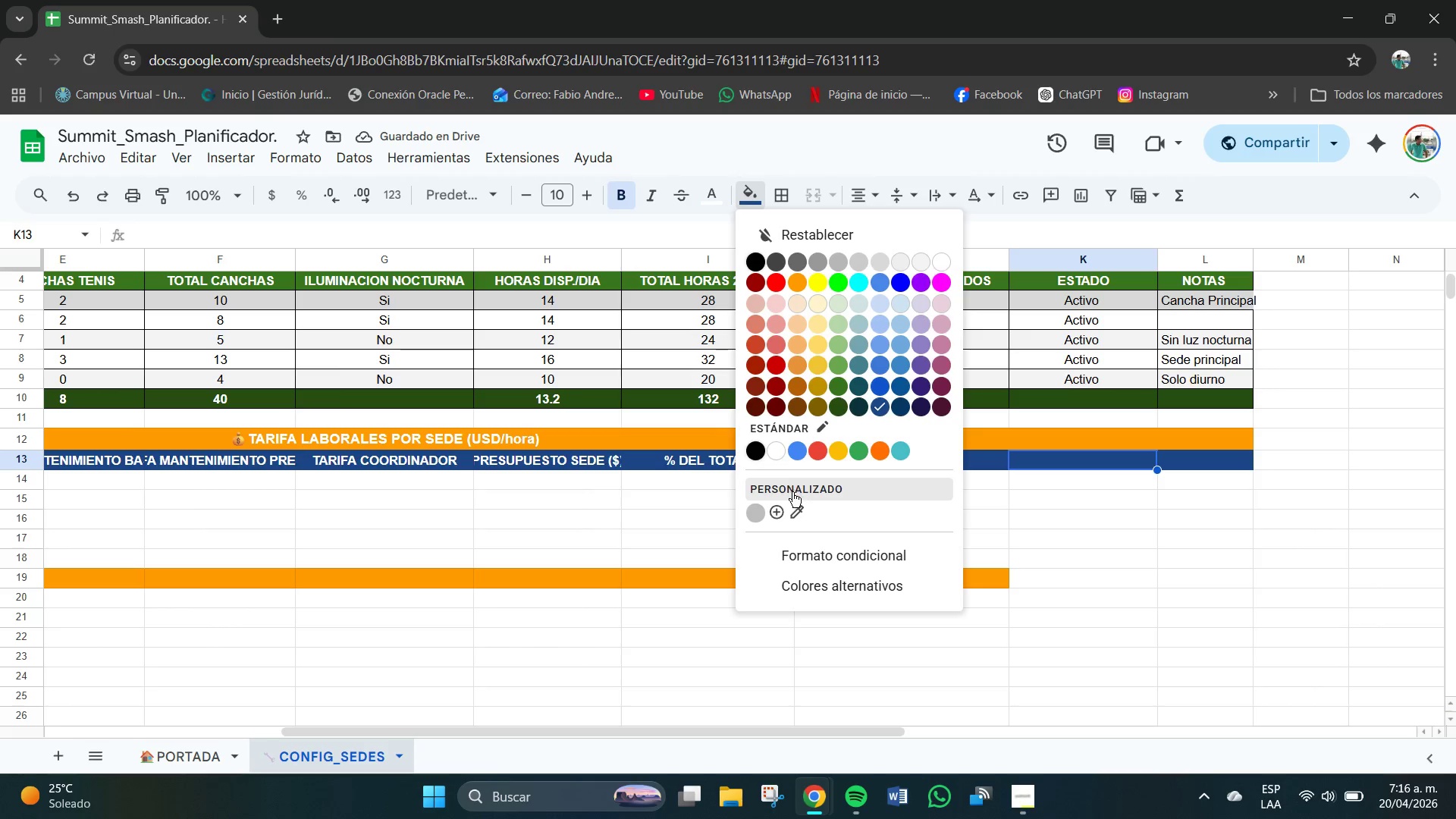 
left_click([783, 451])
 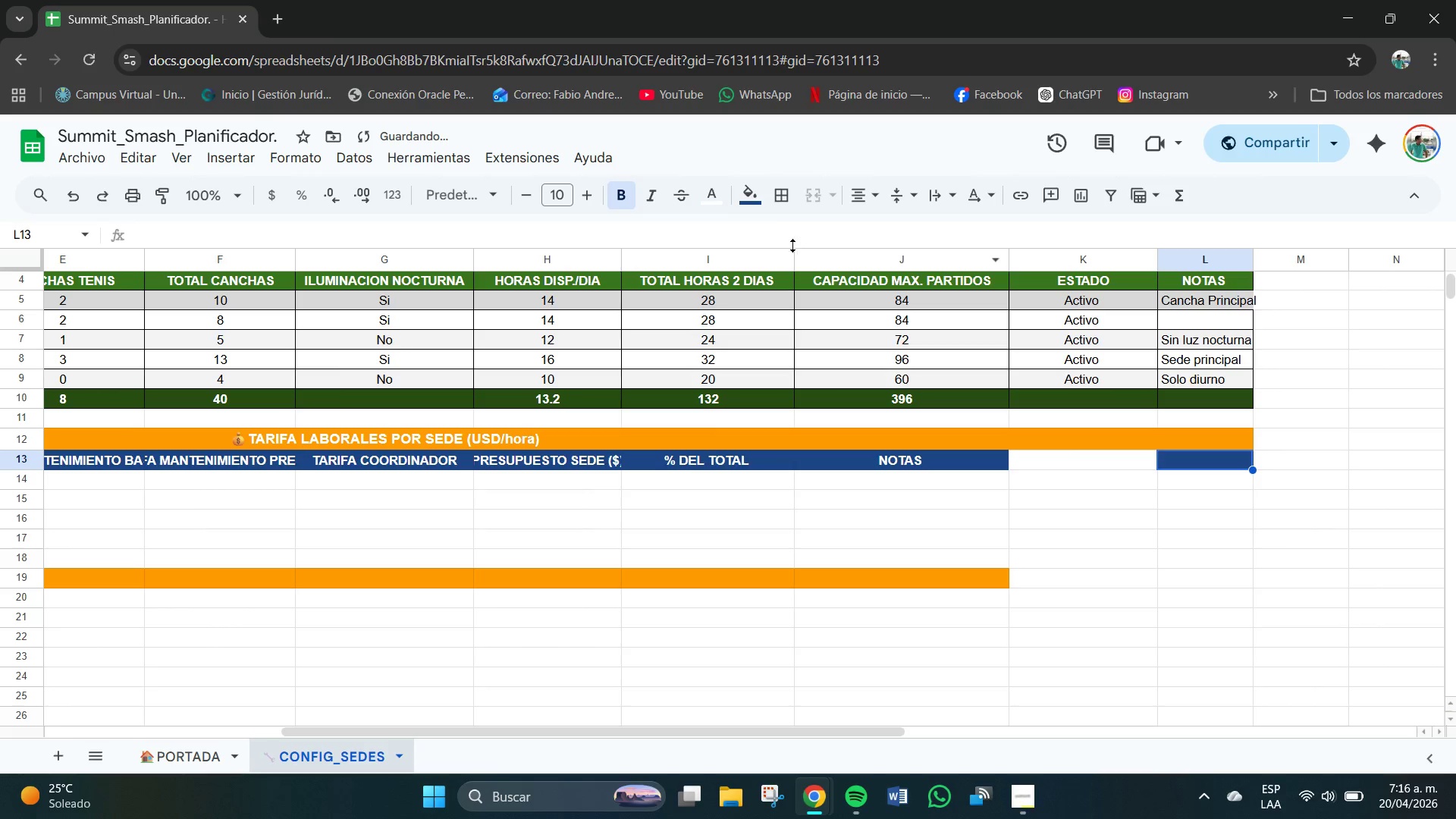 
left_click([752, 199])
 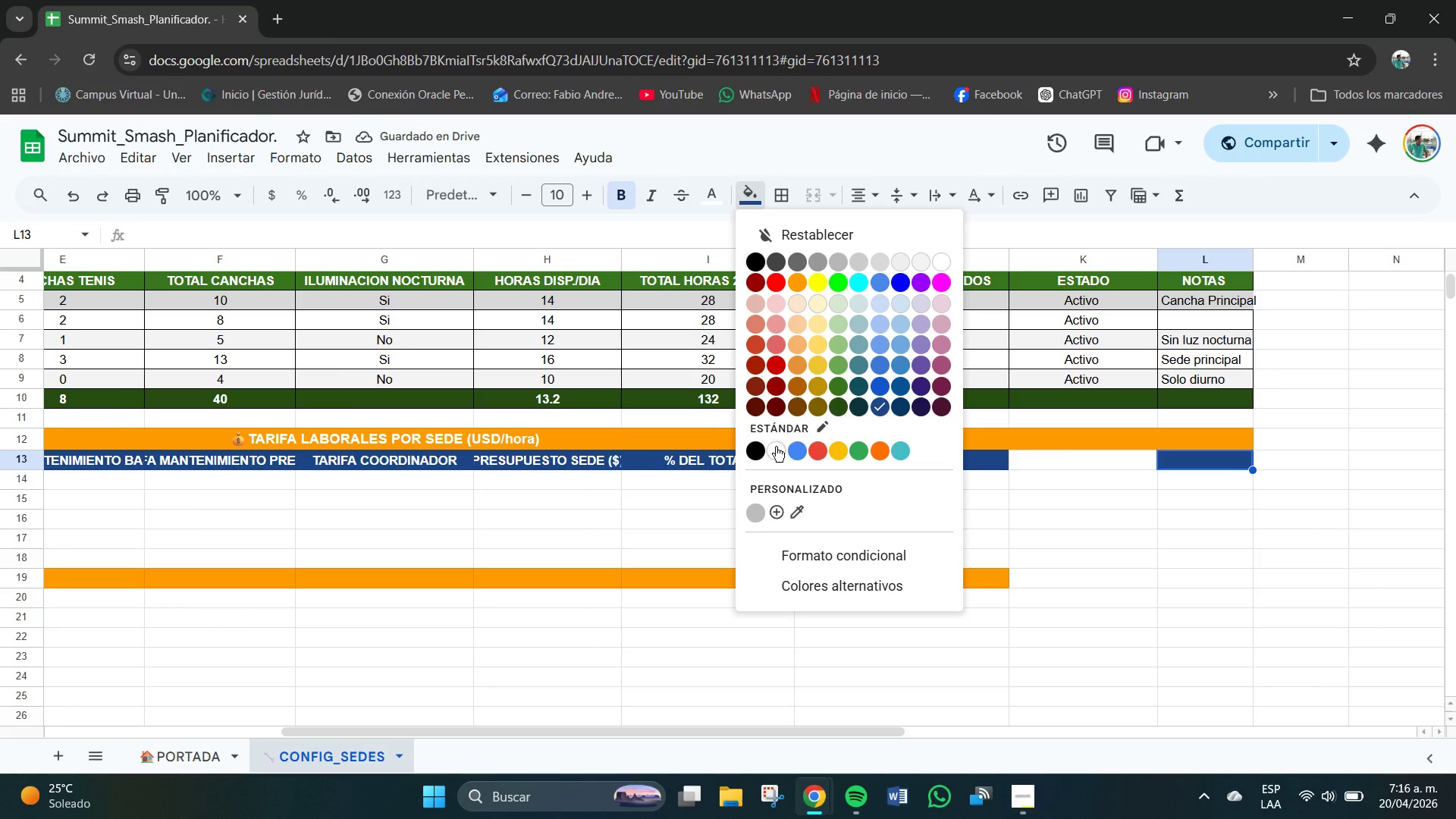 
left_click([775, 454])
 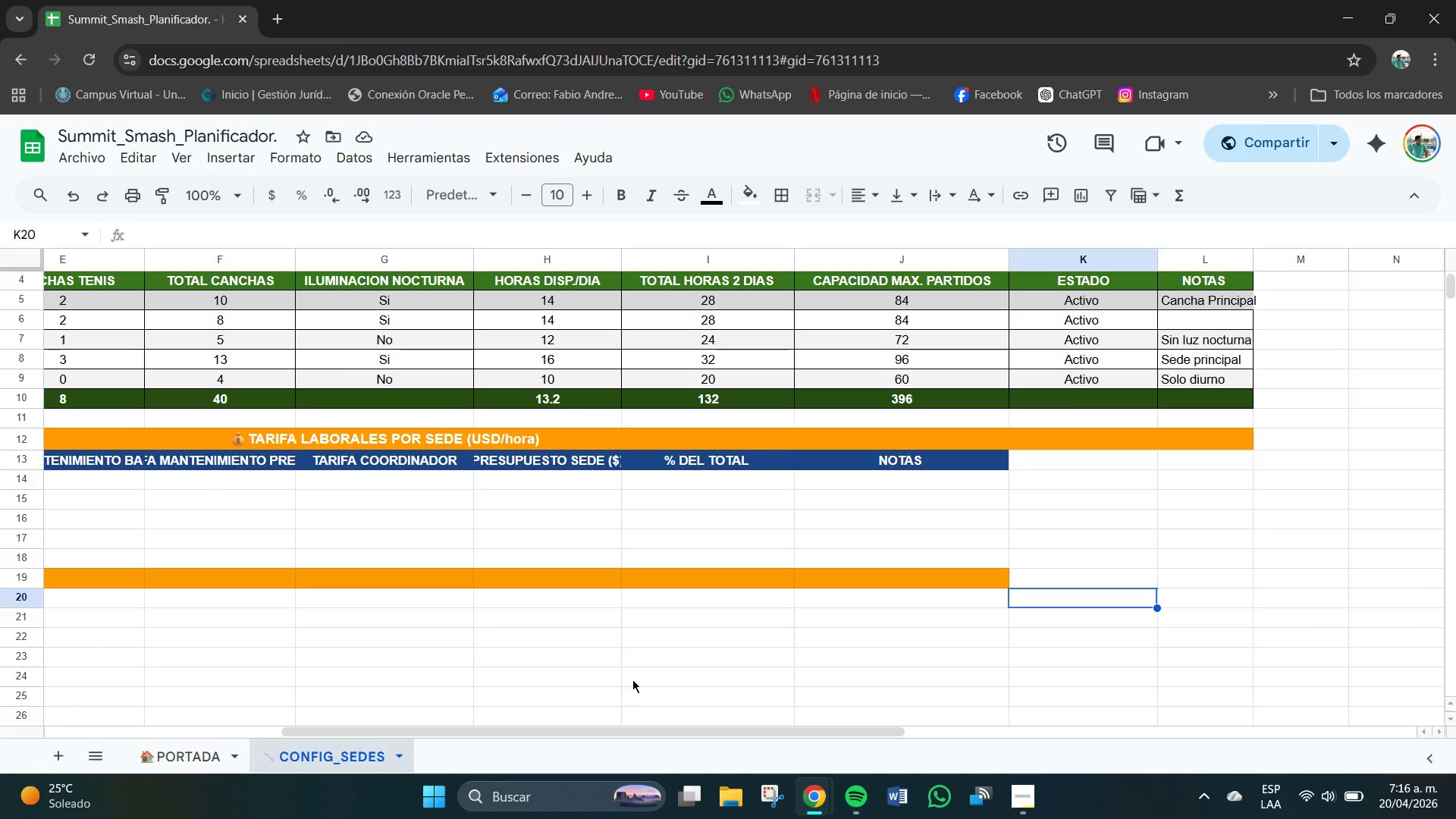 
wait(7.05)
 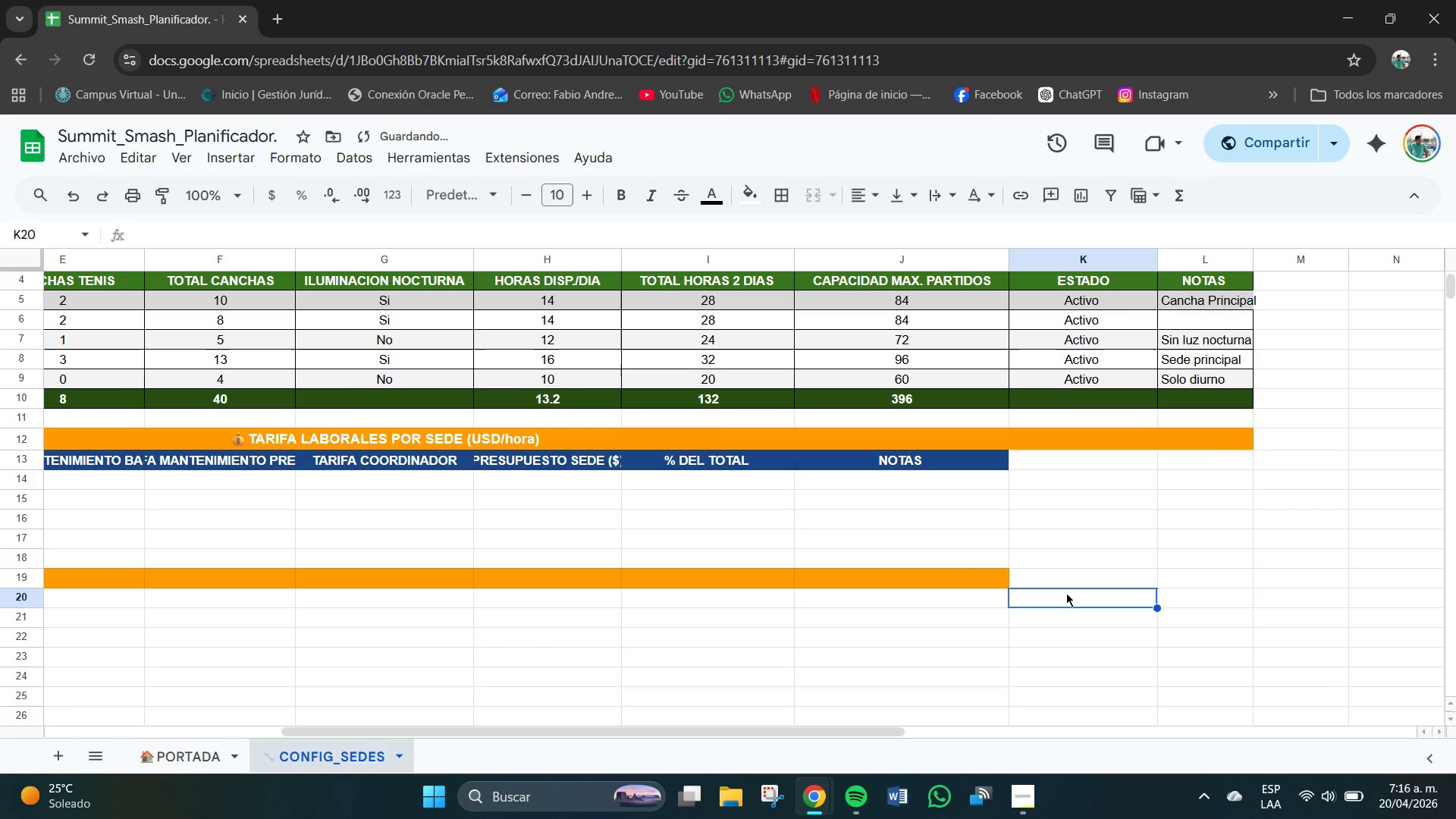 
left_click_drag(start_coordinate=[829, 729], to_coordinate=[281, 755])
 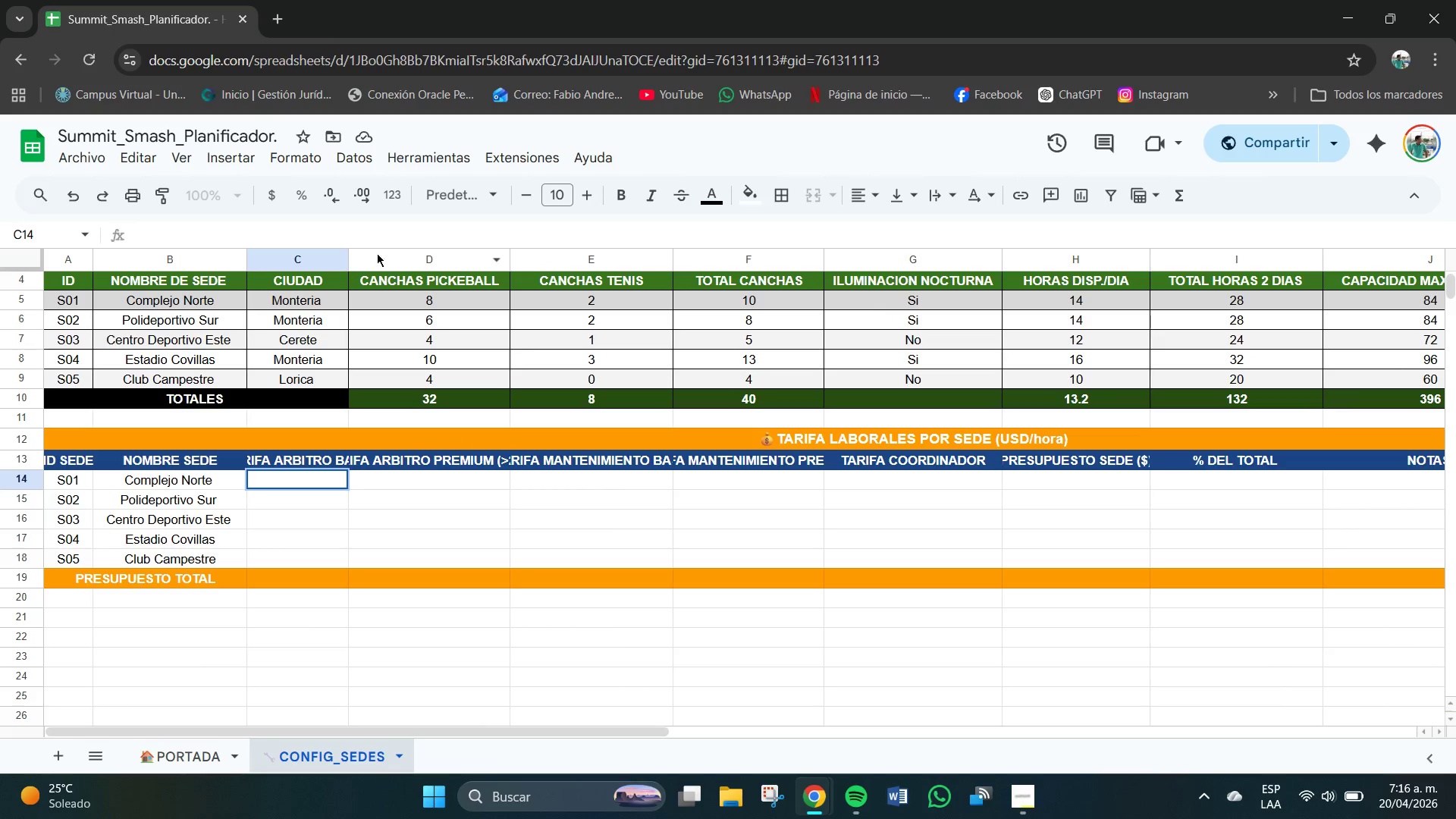 
left_click_drag(start_coordinate=[344, 255], to_coordinate=[374, 258])
 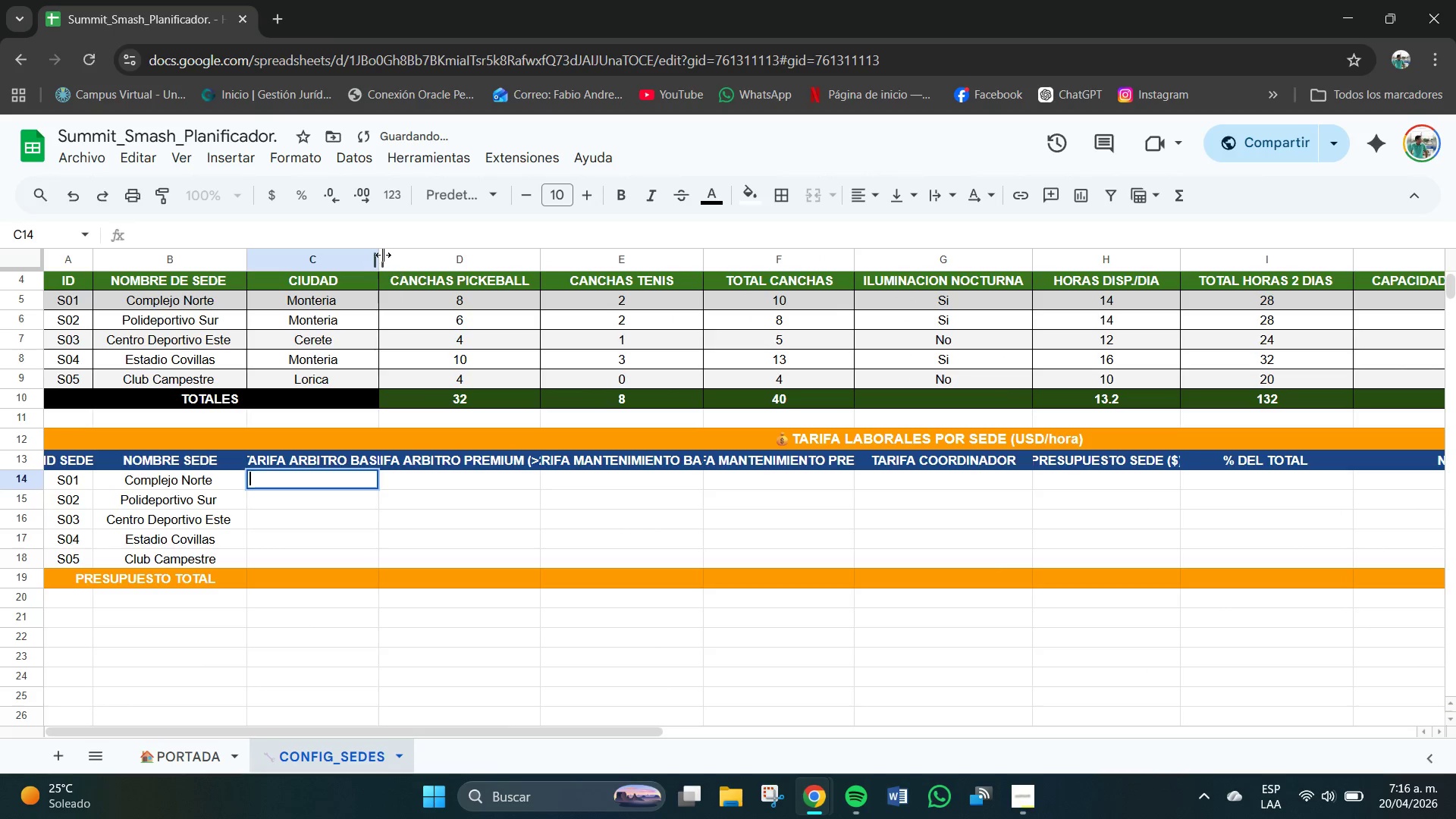 
left_click_drag(start_coordinate=[377, 255], to_coordinate=[422, 253])
 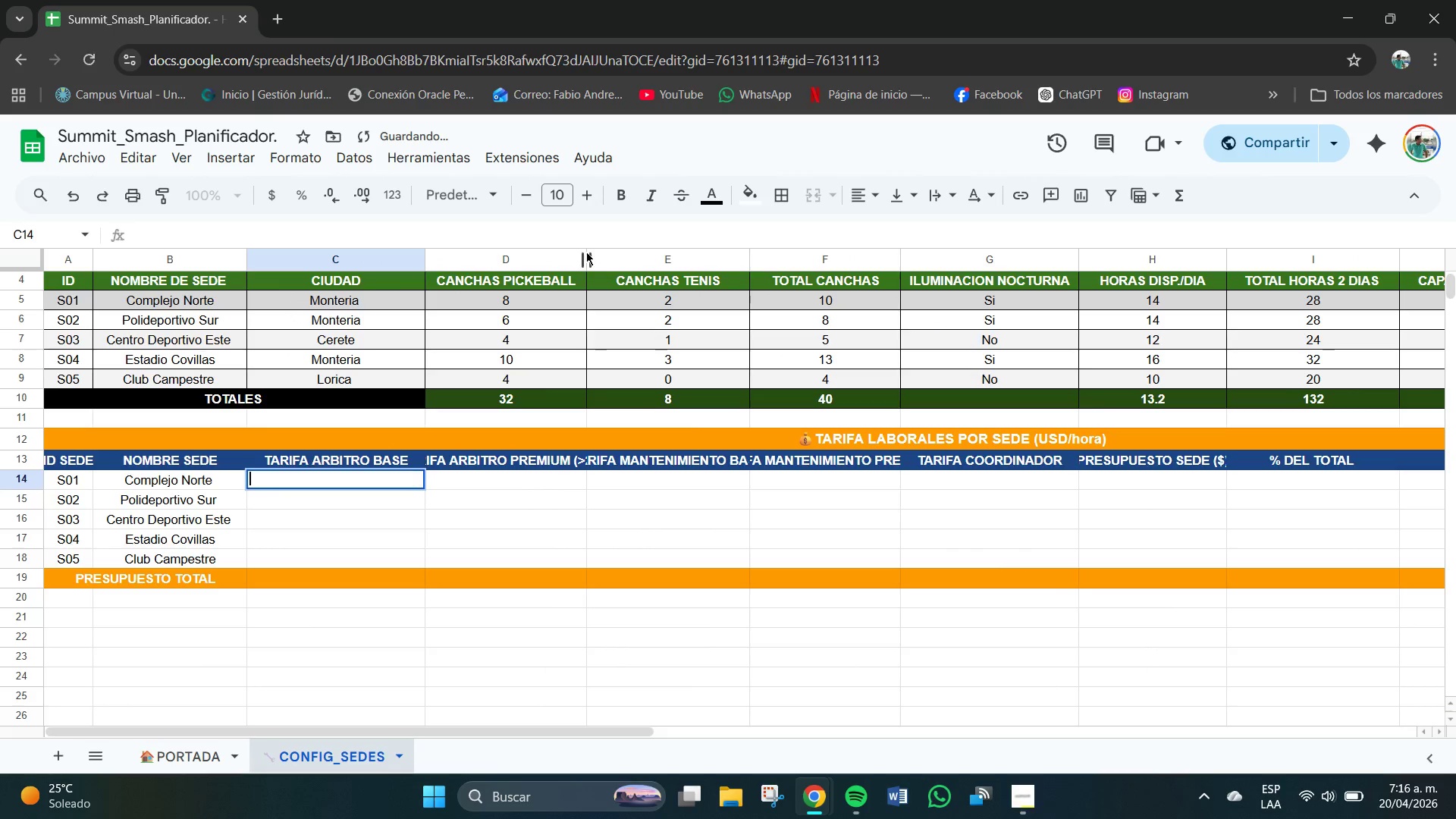 
left_click_drag(start_coordinate=[587, 259], to_coordinate=[631, 263])
 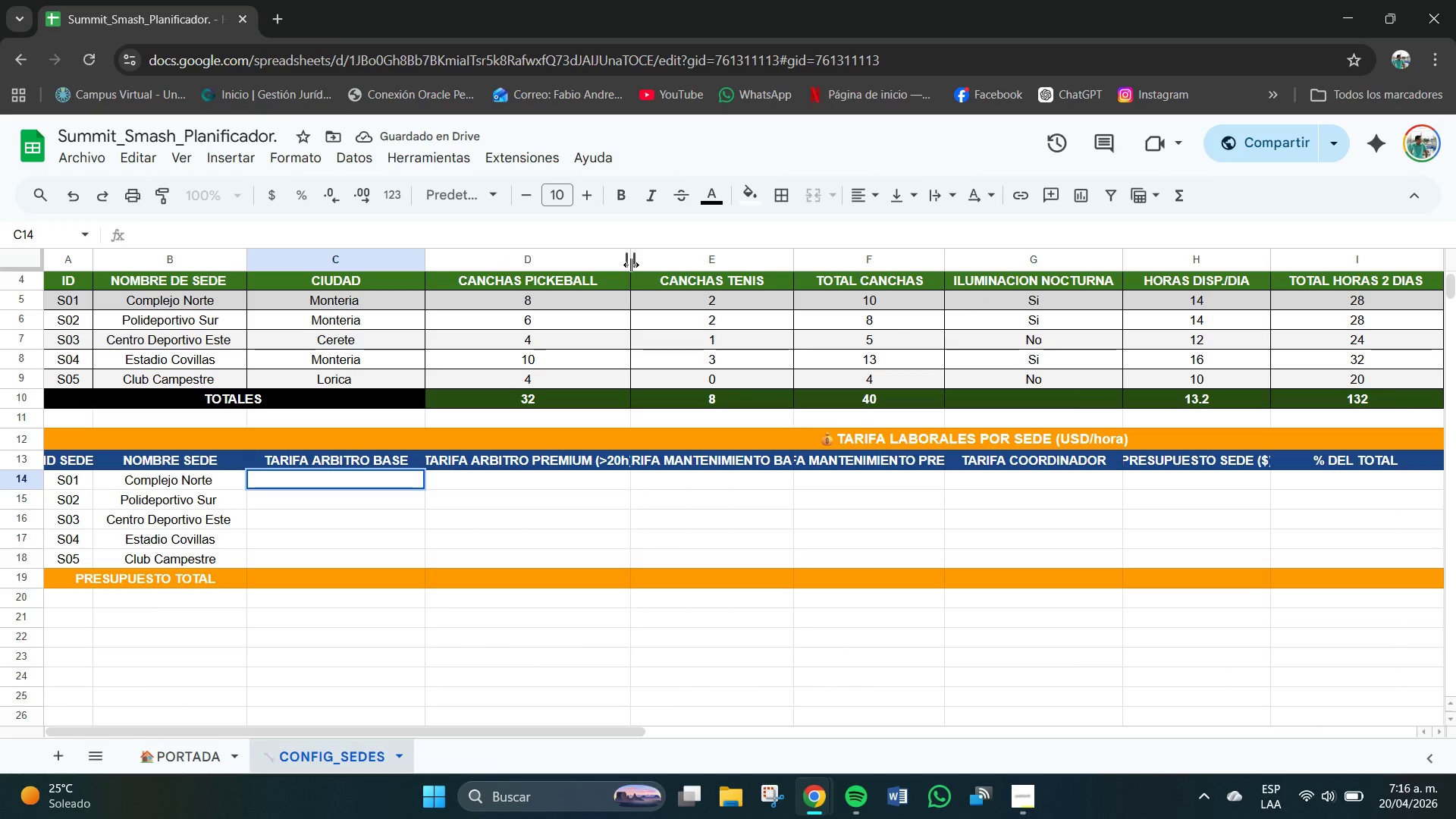 
wait(8.88)
 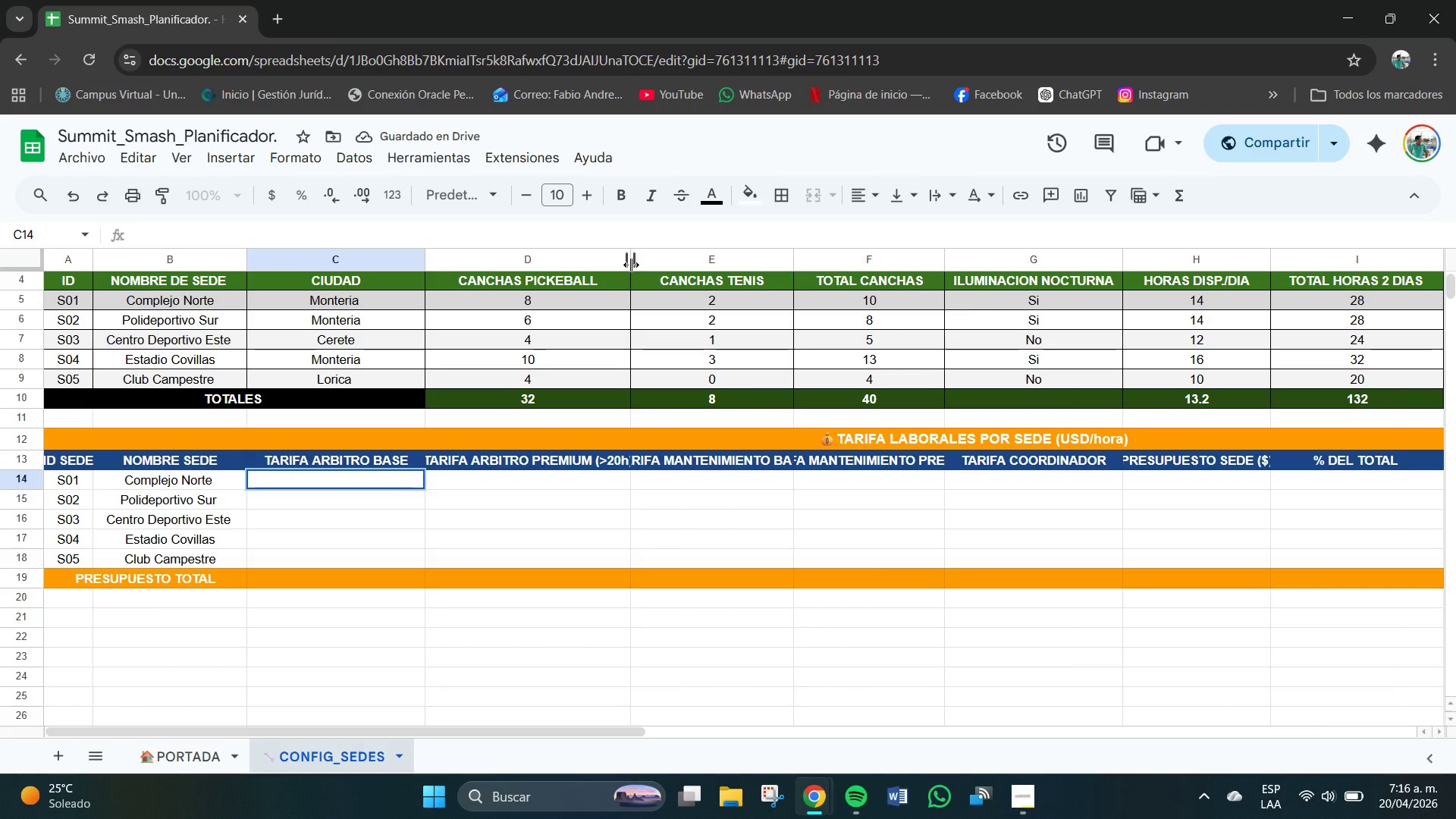 
left_click_drag(start_coordinate=[628, 264], to_coordinate=[651, 269])
 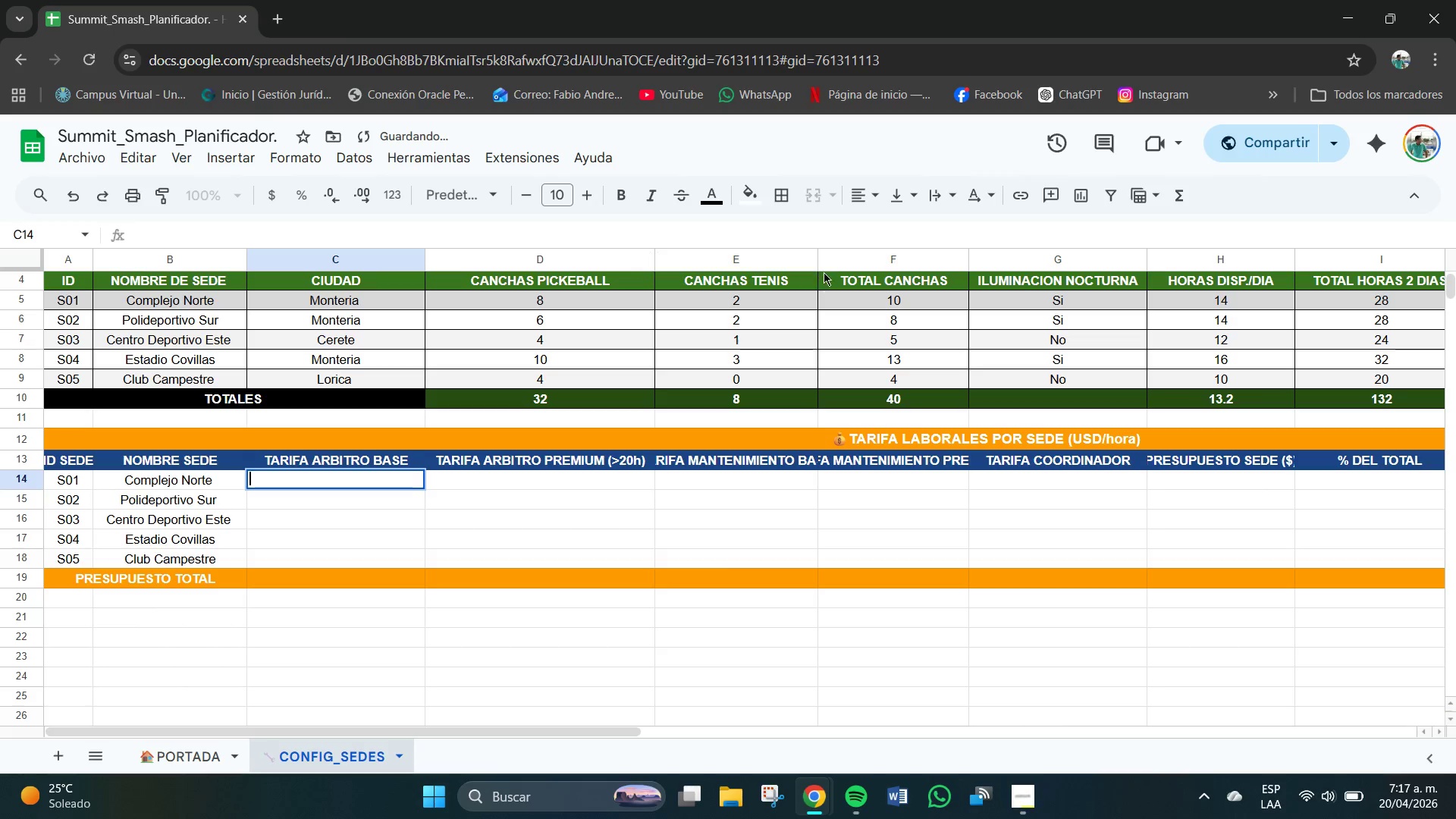 
left_click_drag(start_coordinate=[814, 261], to_coordinate=[878, 271])
 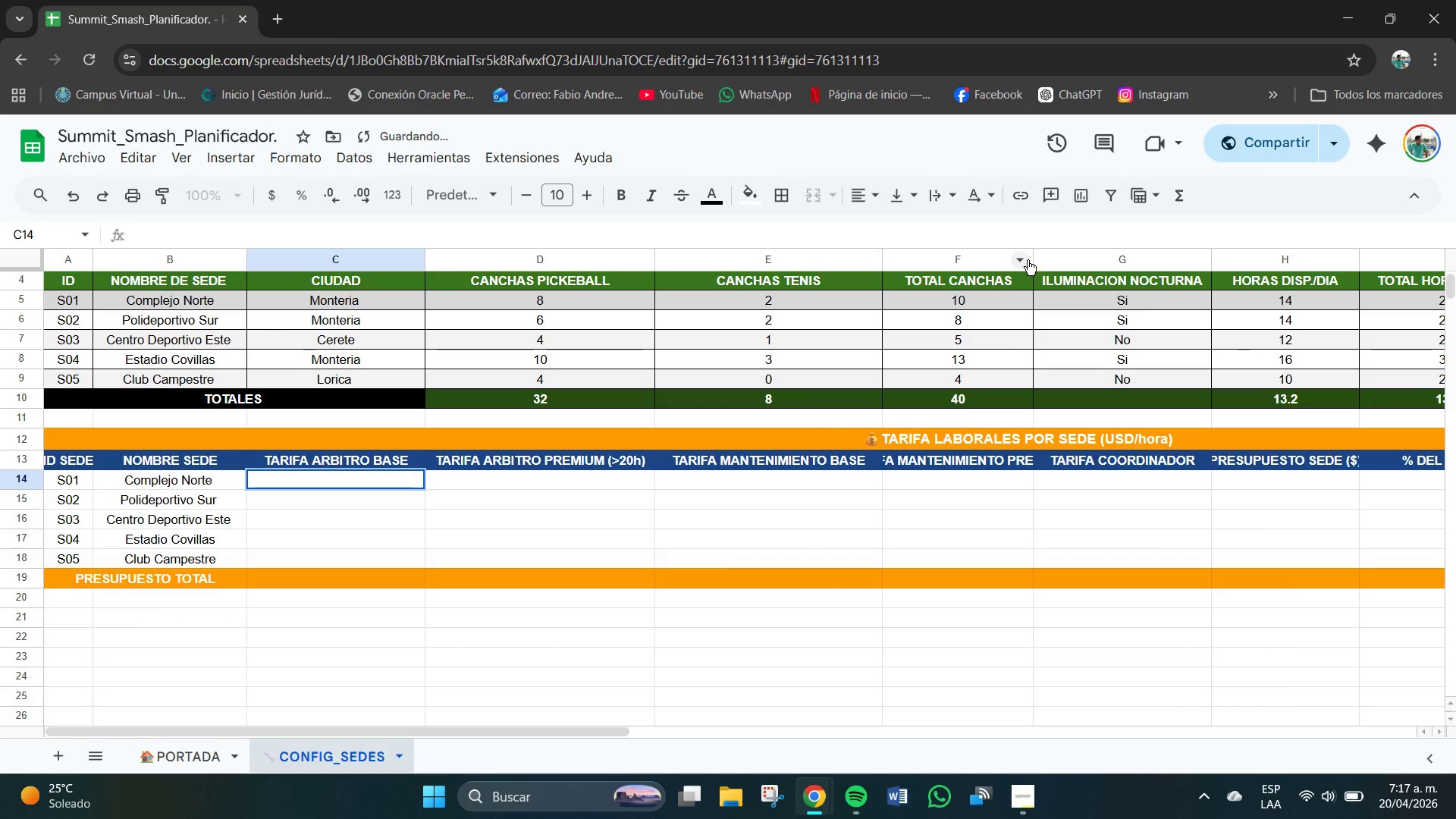 
left_click_drag(start_coordinate=[1034, 259], to_coordinate=[1199, 262])
 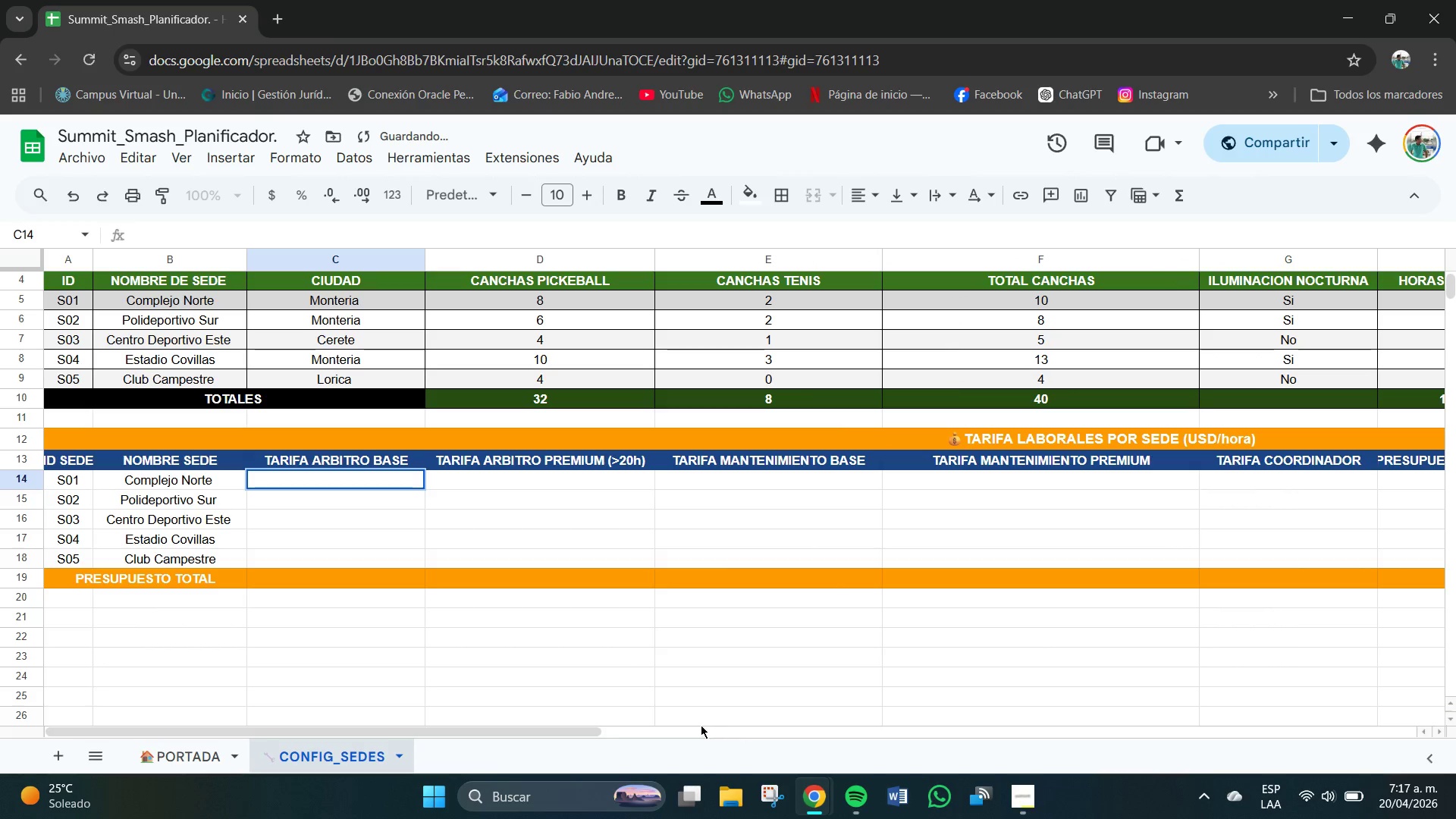 
left_click_drag(start_coordinate=[588, 731], to_coordinate=[748, 734])
 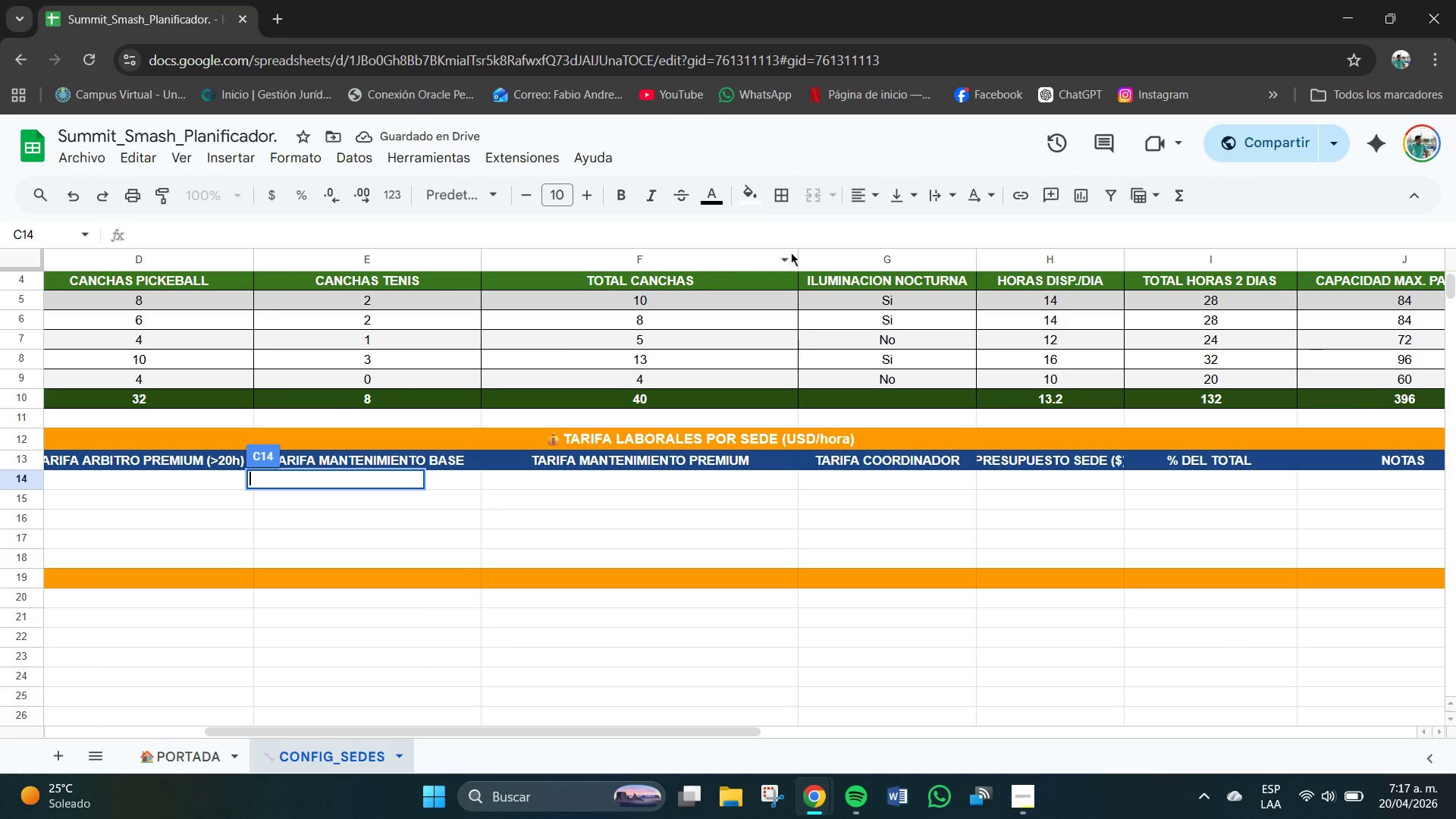 
left_click([801, 252])
 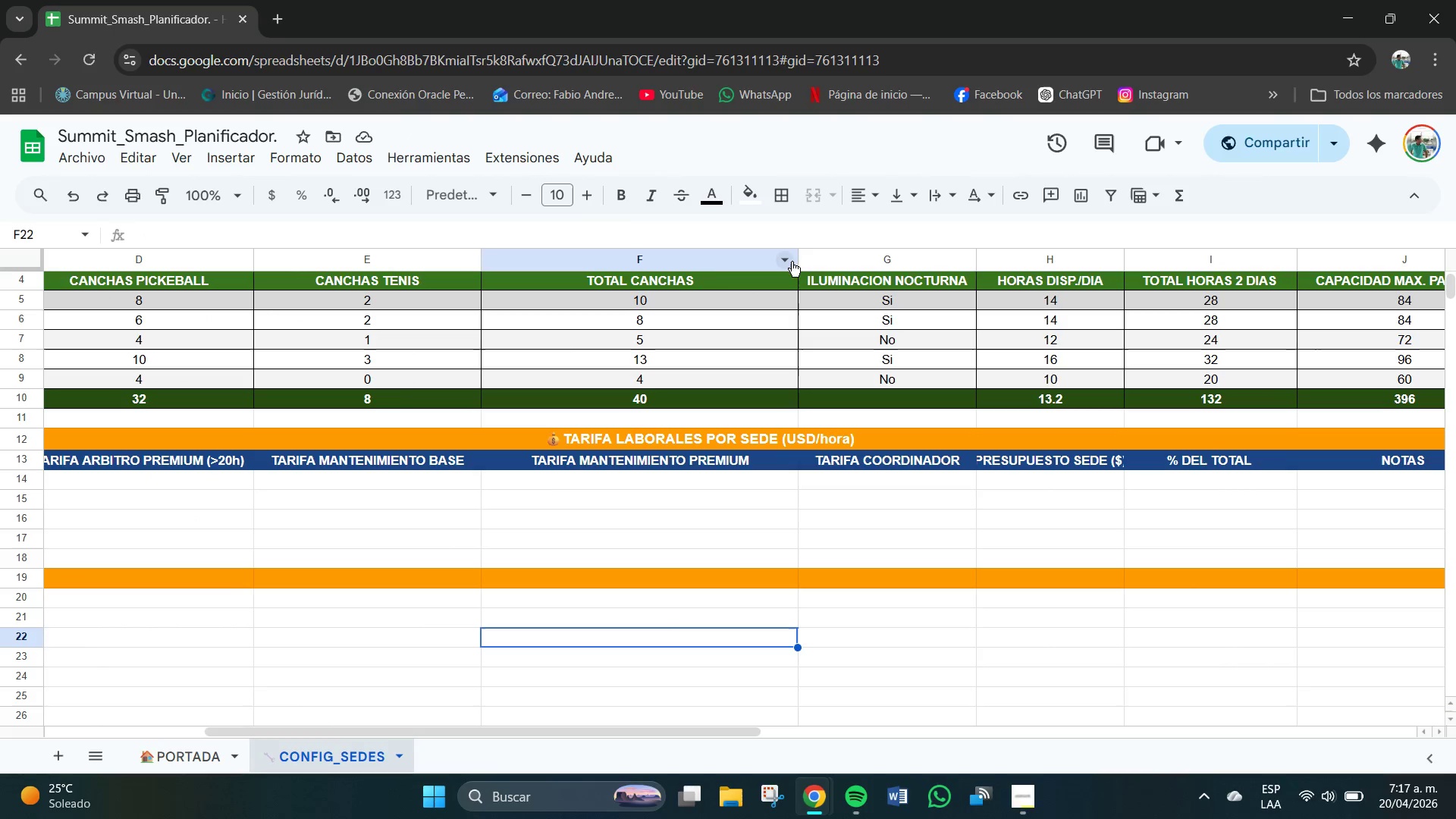 
left_click_drag(start_coordinate=[798, 258], to_coordinate=[728, 259])
 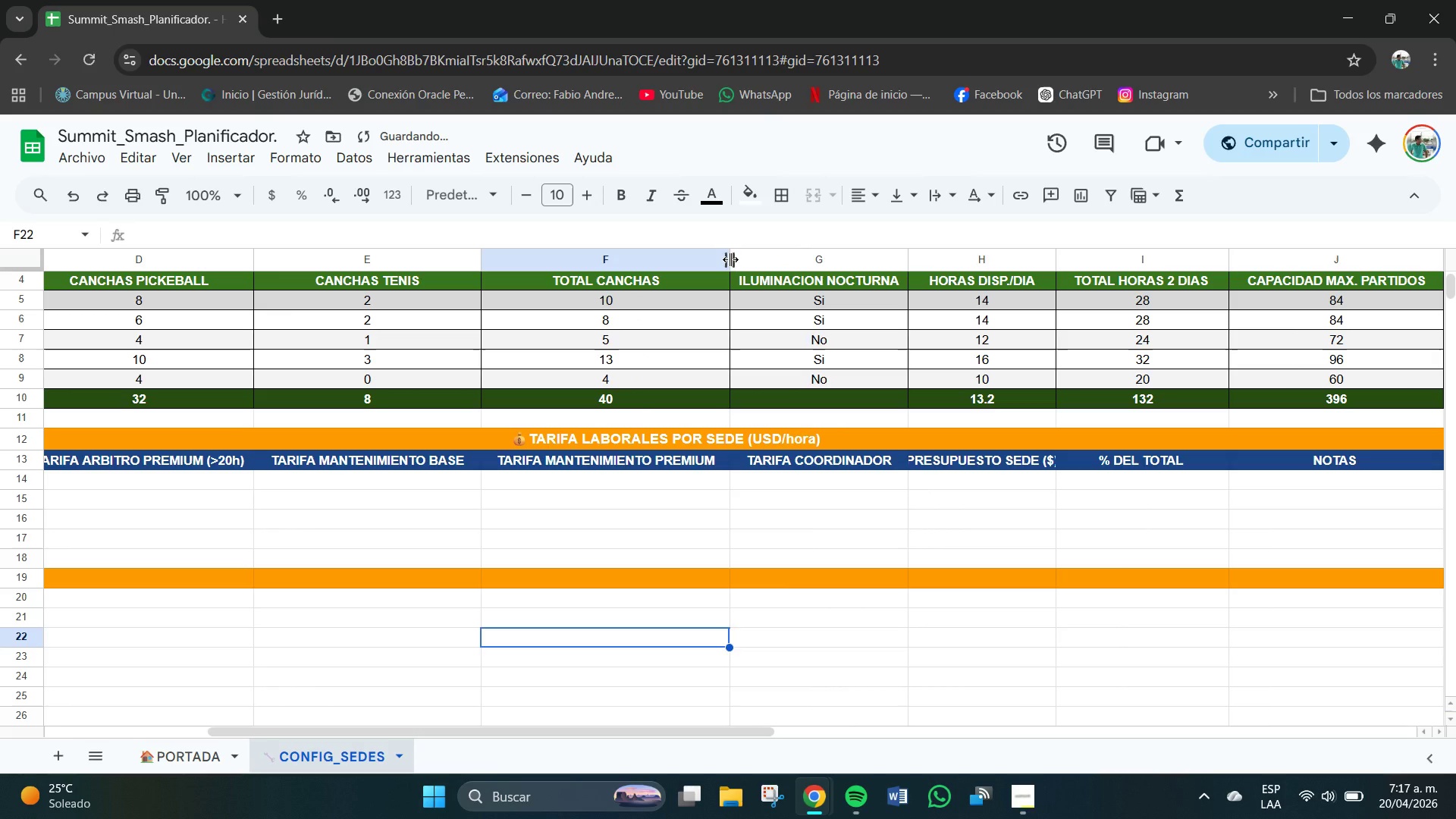 
left_click_drag(start_coordinate=[730, 259], to_coordinate=[710, 255])
 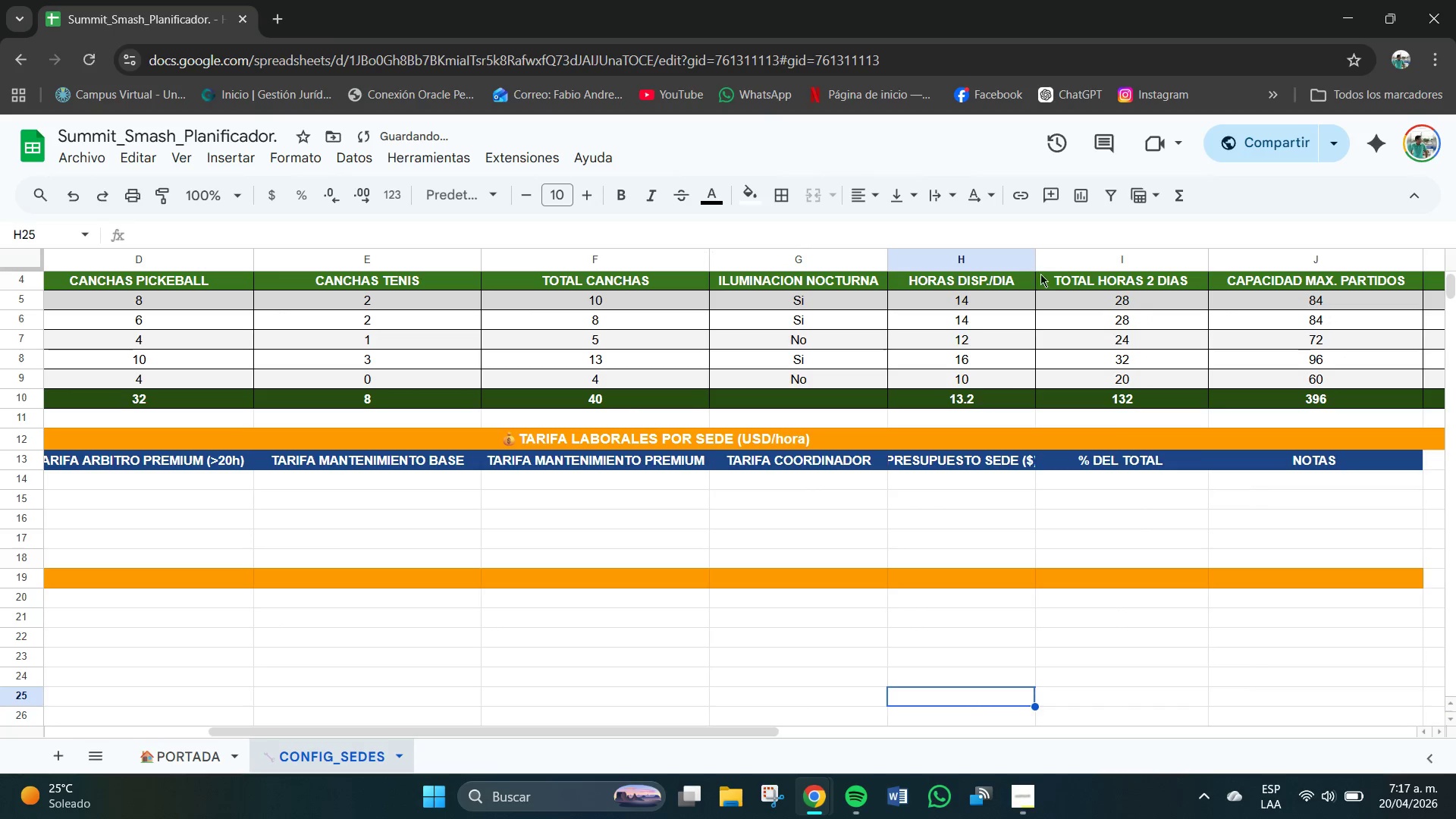 
left_click_drag(start_coordinate=[1035, 258], to_coordinate=[1062, 265])
 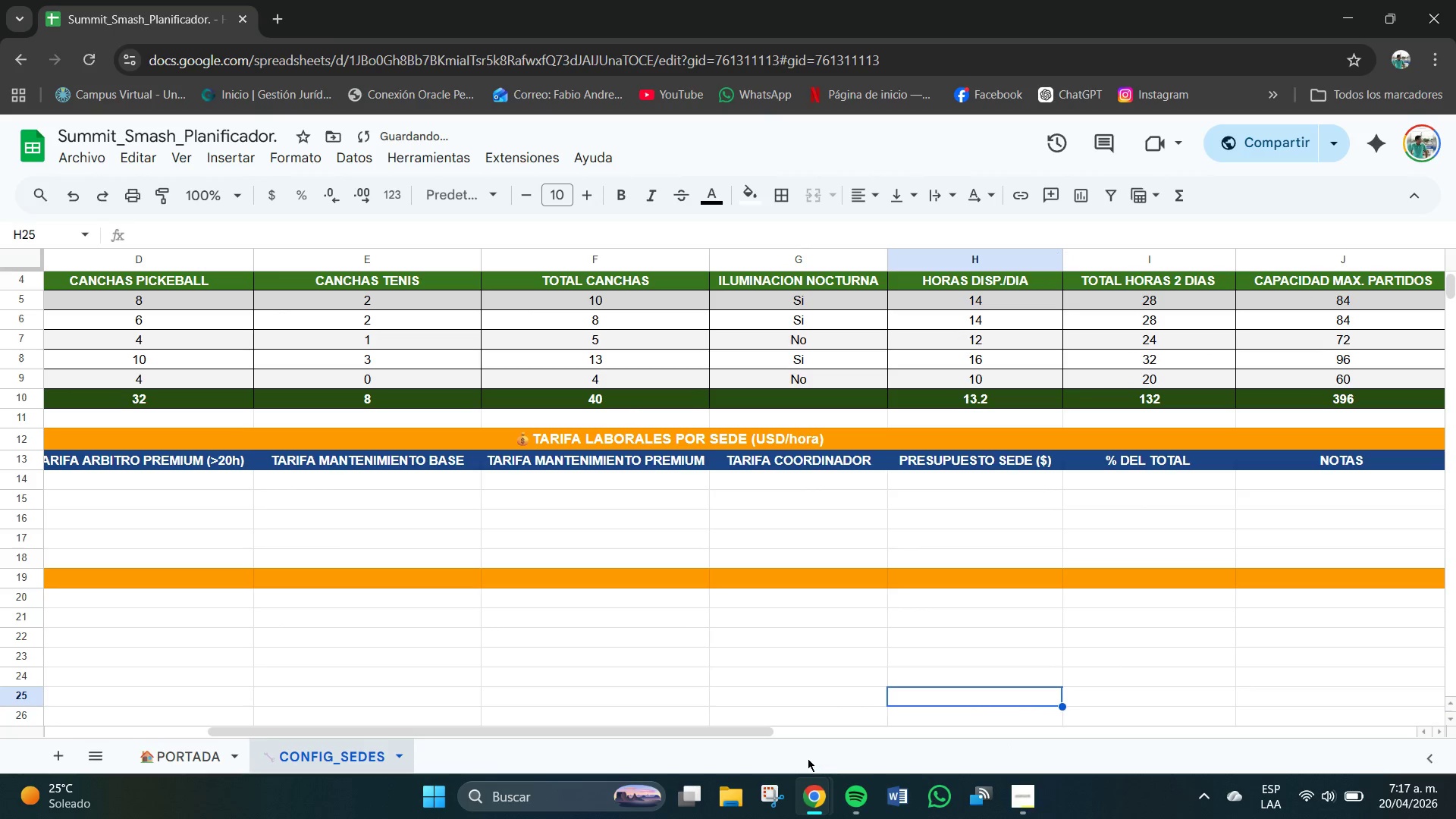 
left_click_drag(start_coordinate=[765, 732], to_coordinate=[893, 731])
 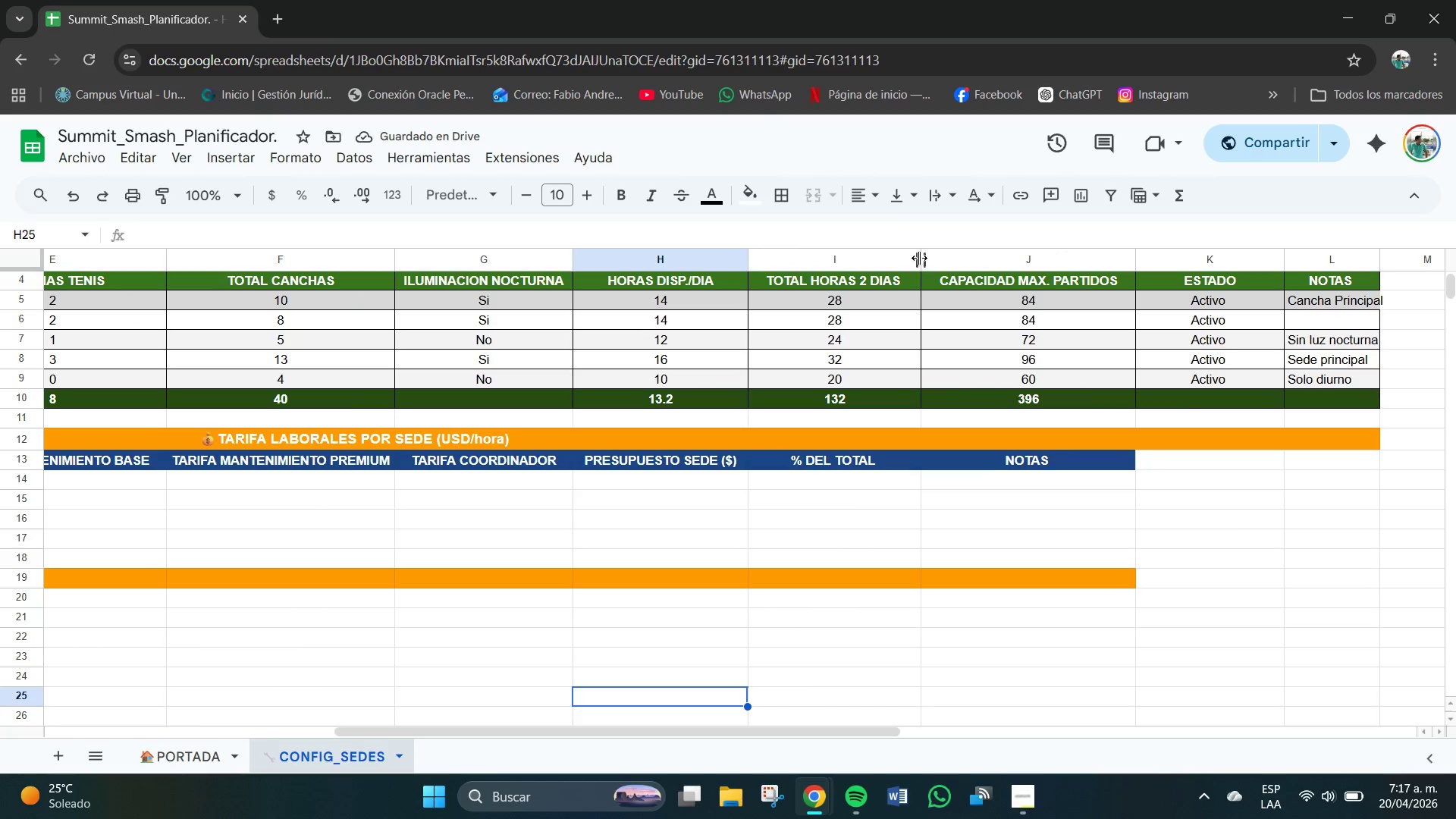 
left_click_drag(start_coordinate=[921, 258], to_coordinate=[895, 256])
 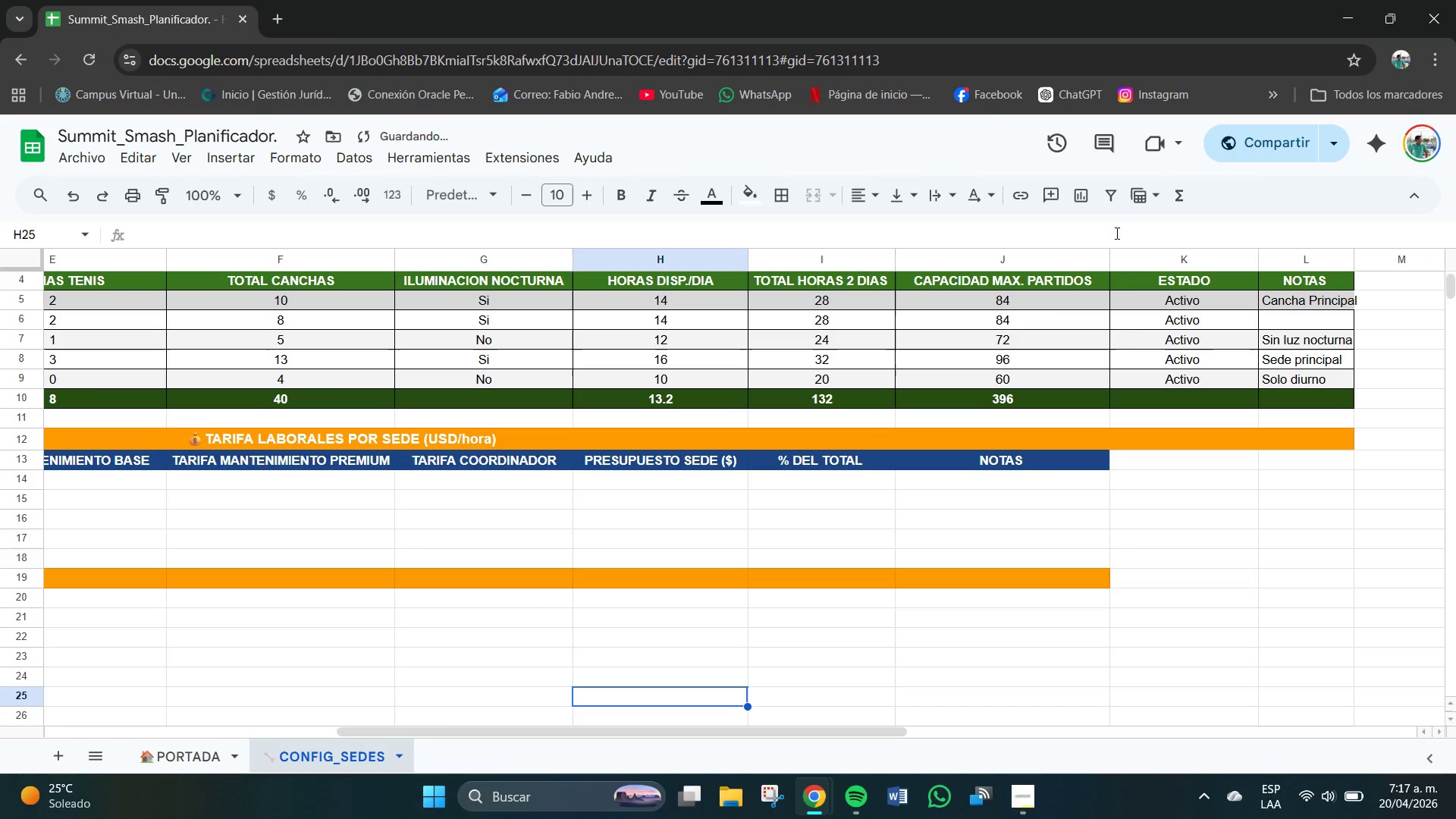 
left_click([798, 732])
 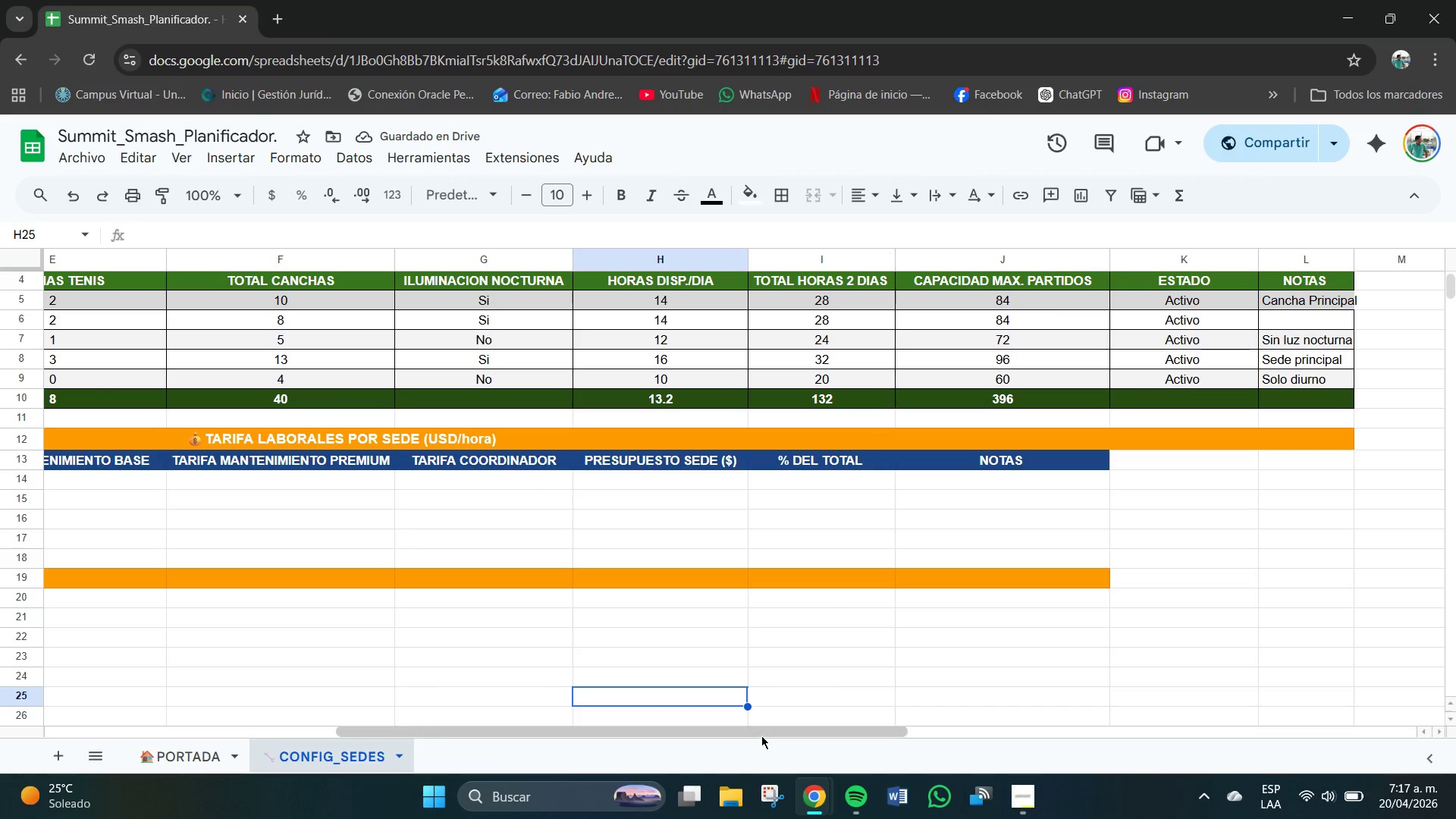 
left_click_drag(start_coordinate=[763, 733], to_coordinate=[576, 751])
 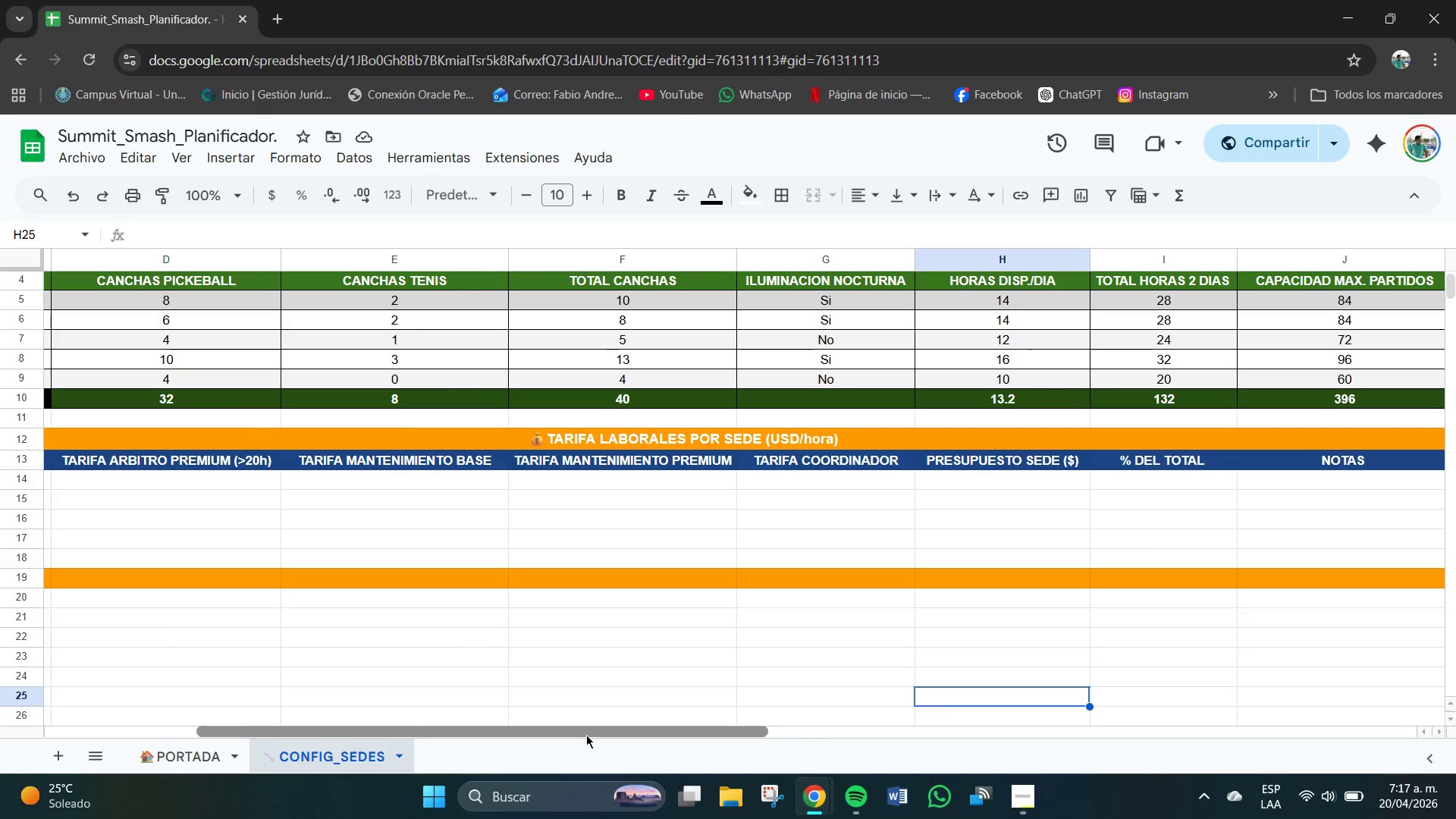 
left_click_drag(start_coordinate=[586, 735], to_coordinate=[422, 738])
 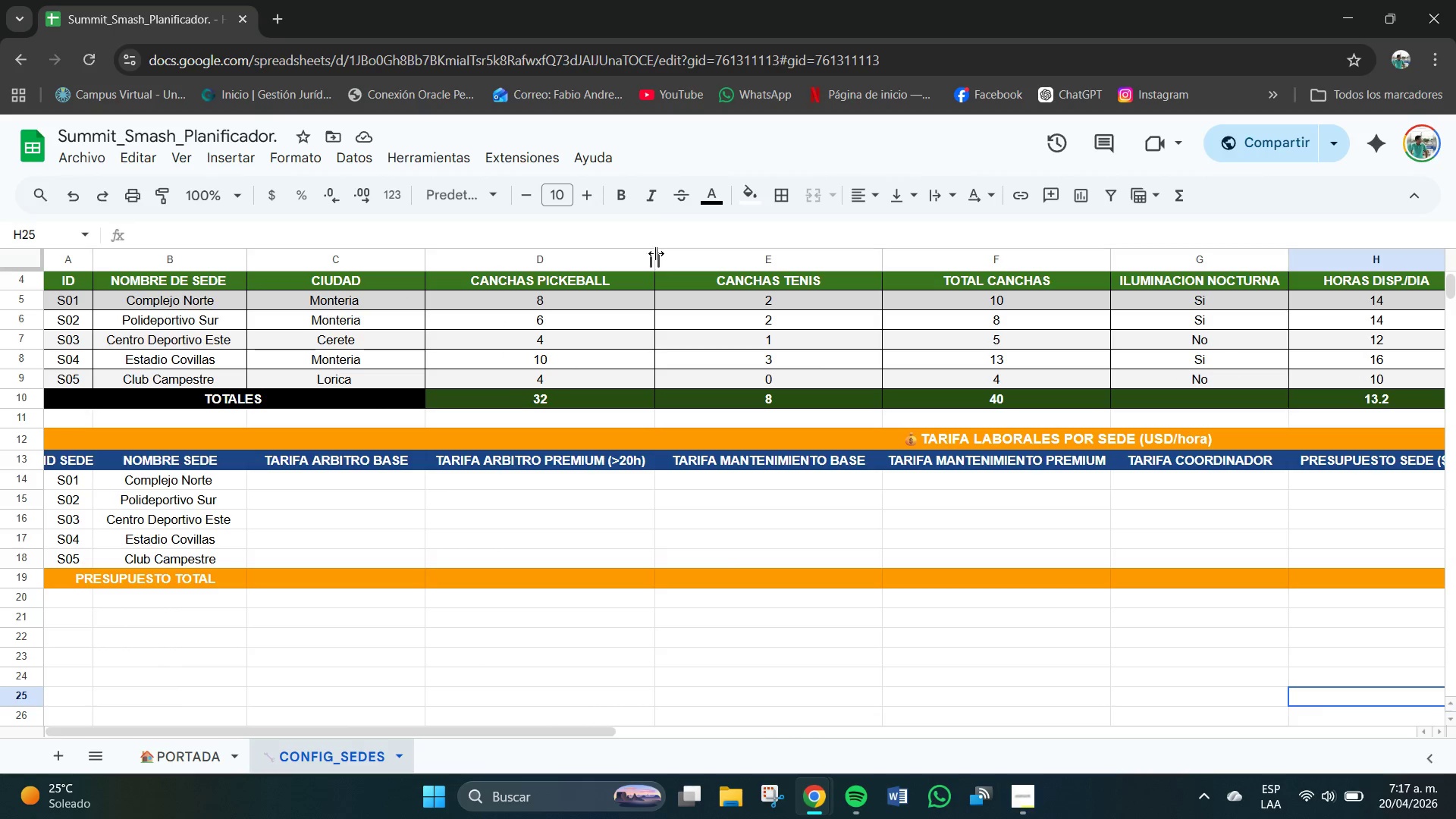 
left_click_drag(start_coordinate=[656, 256], to_coordinate=[651, 256])
 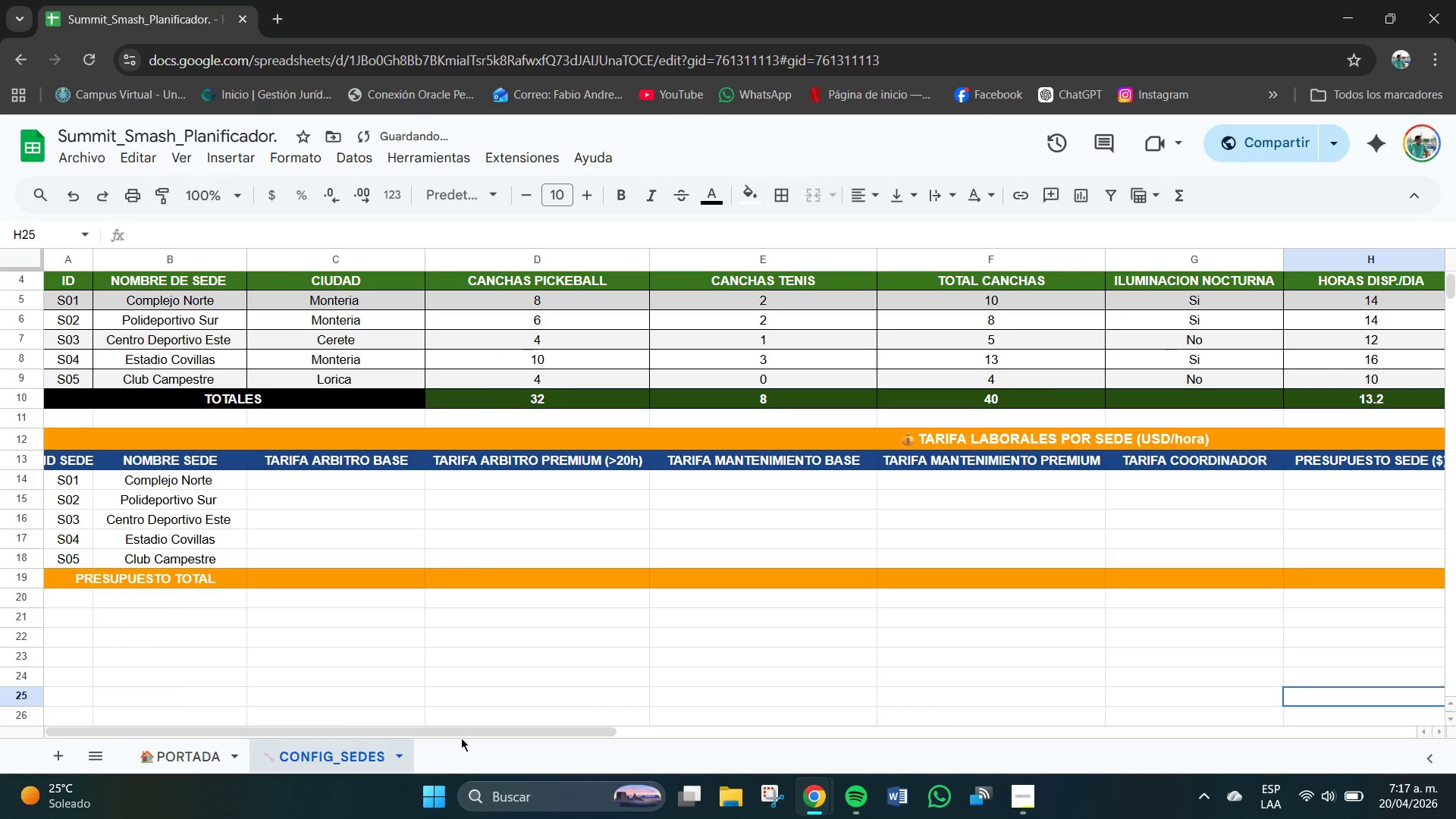 
left_click_drag(start_coordinate=[467, 732], to_coordinate=[300, 729])
 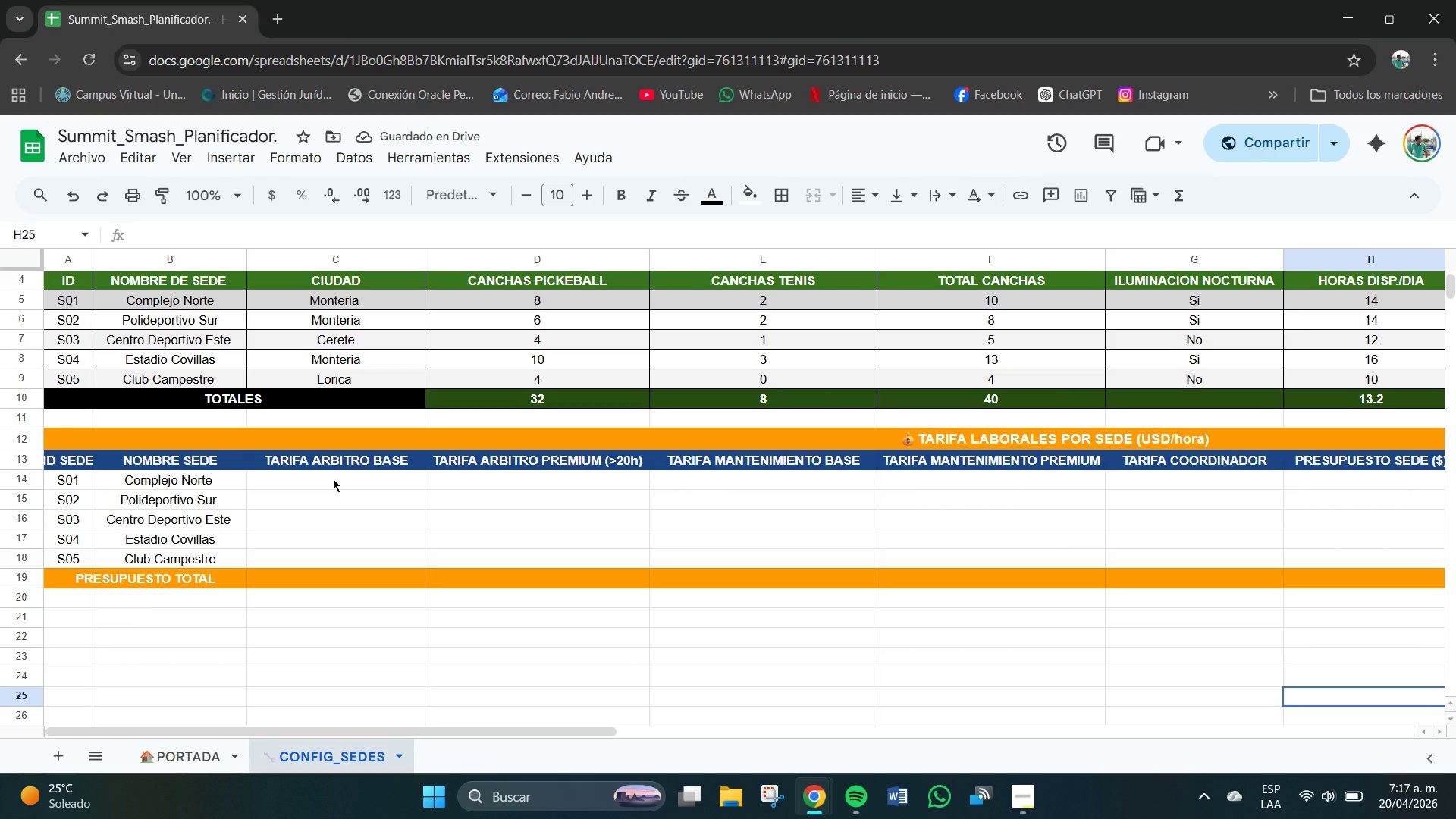 
left_click([334, 481])
 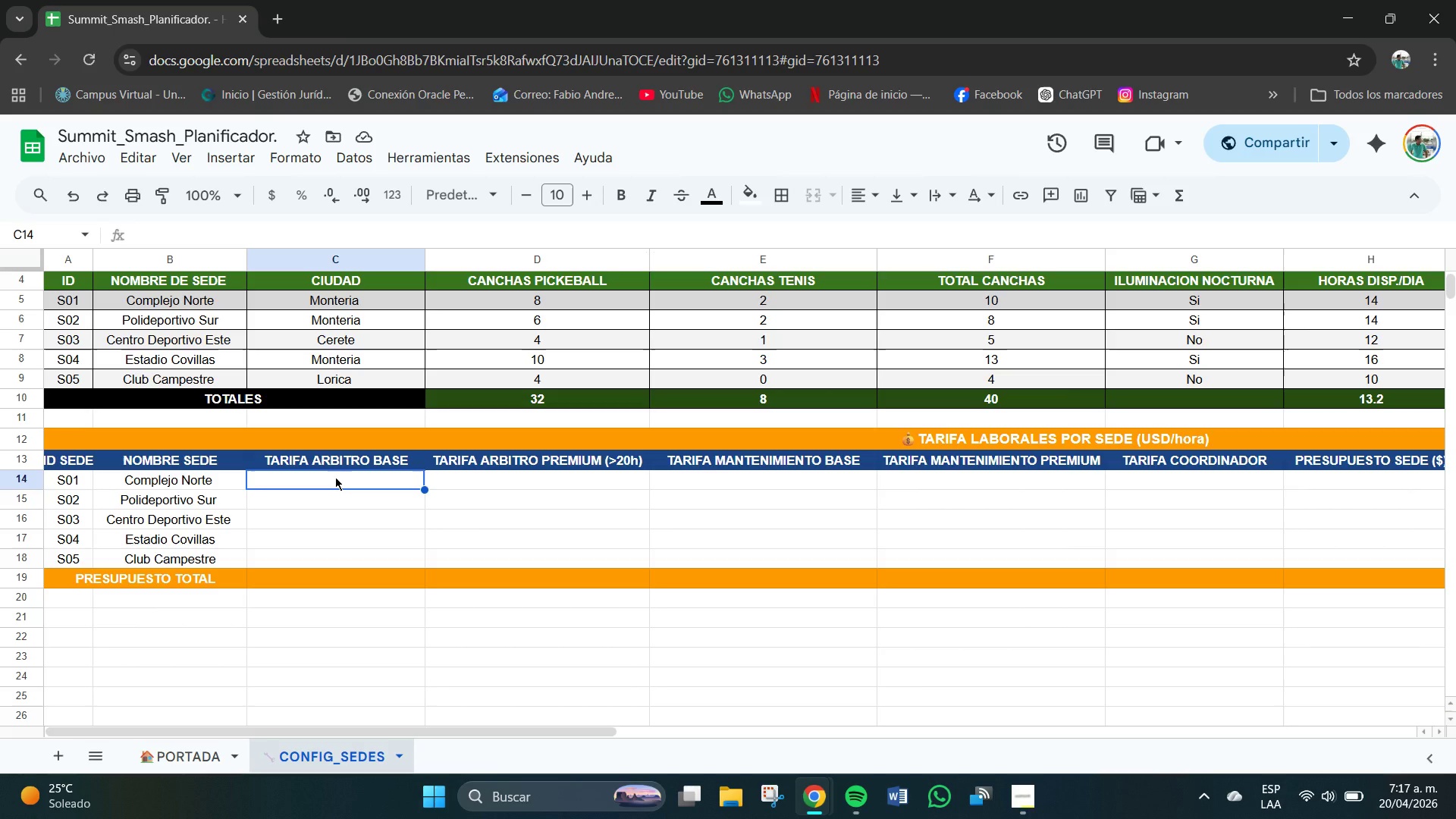 
wait(10.27)
 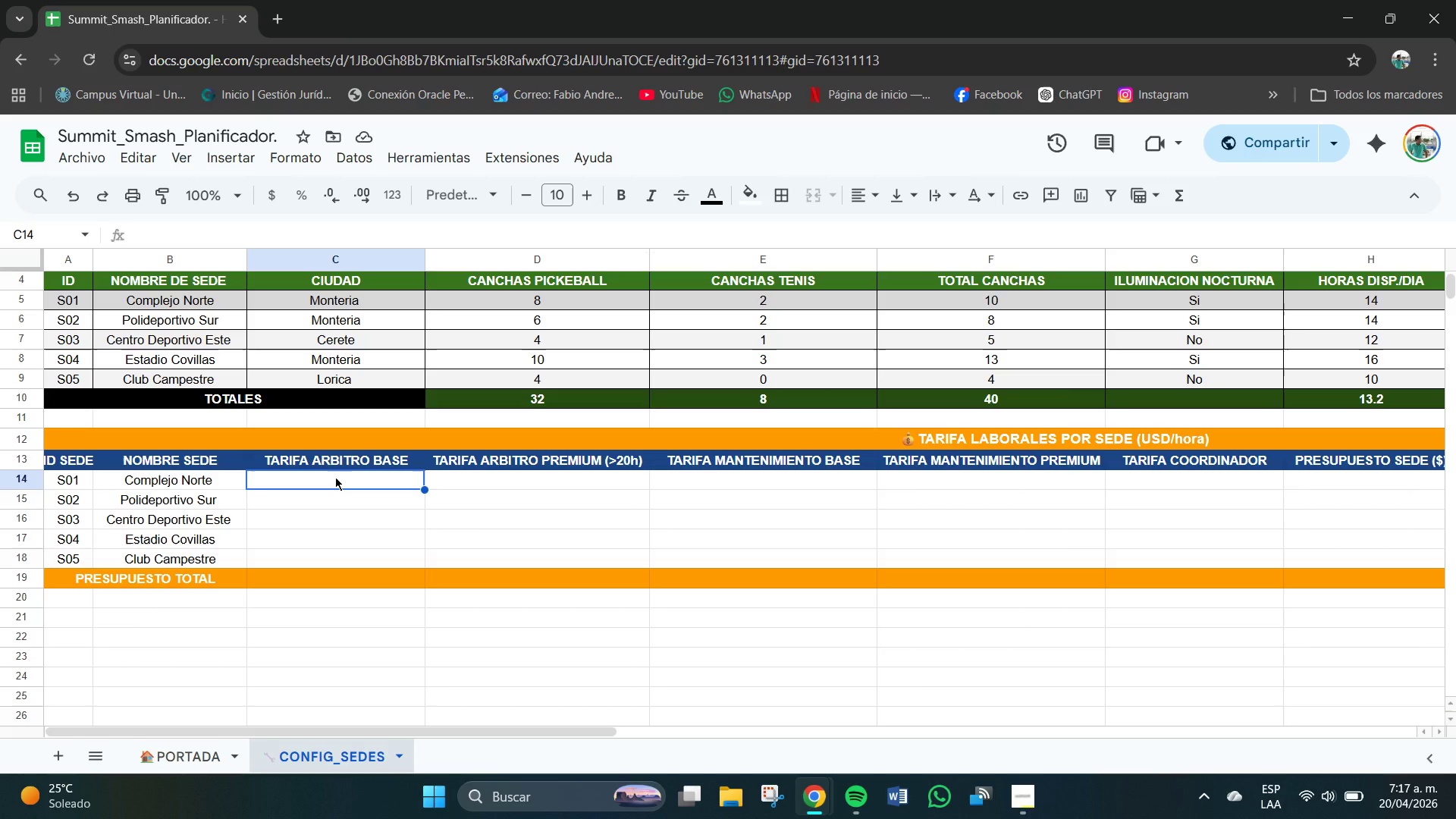 
left_click([323, 479])
 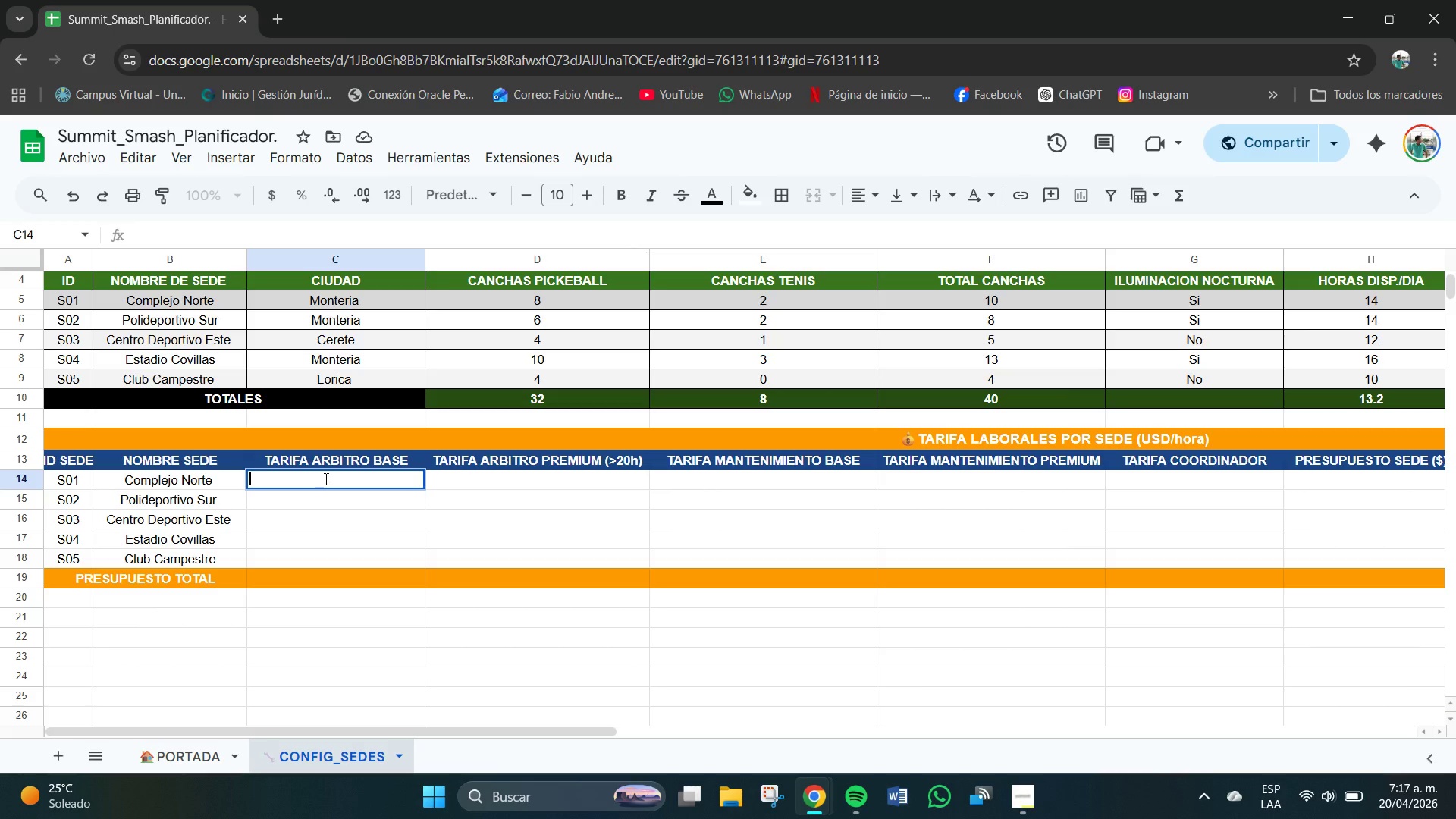 
left_click_drag(start_coordinate=[326, 479], to_coordinate=[339, 506])
 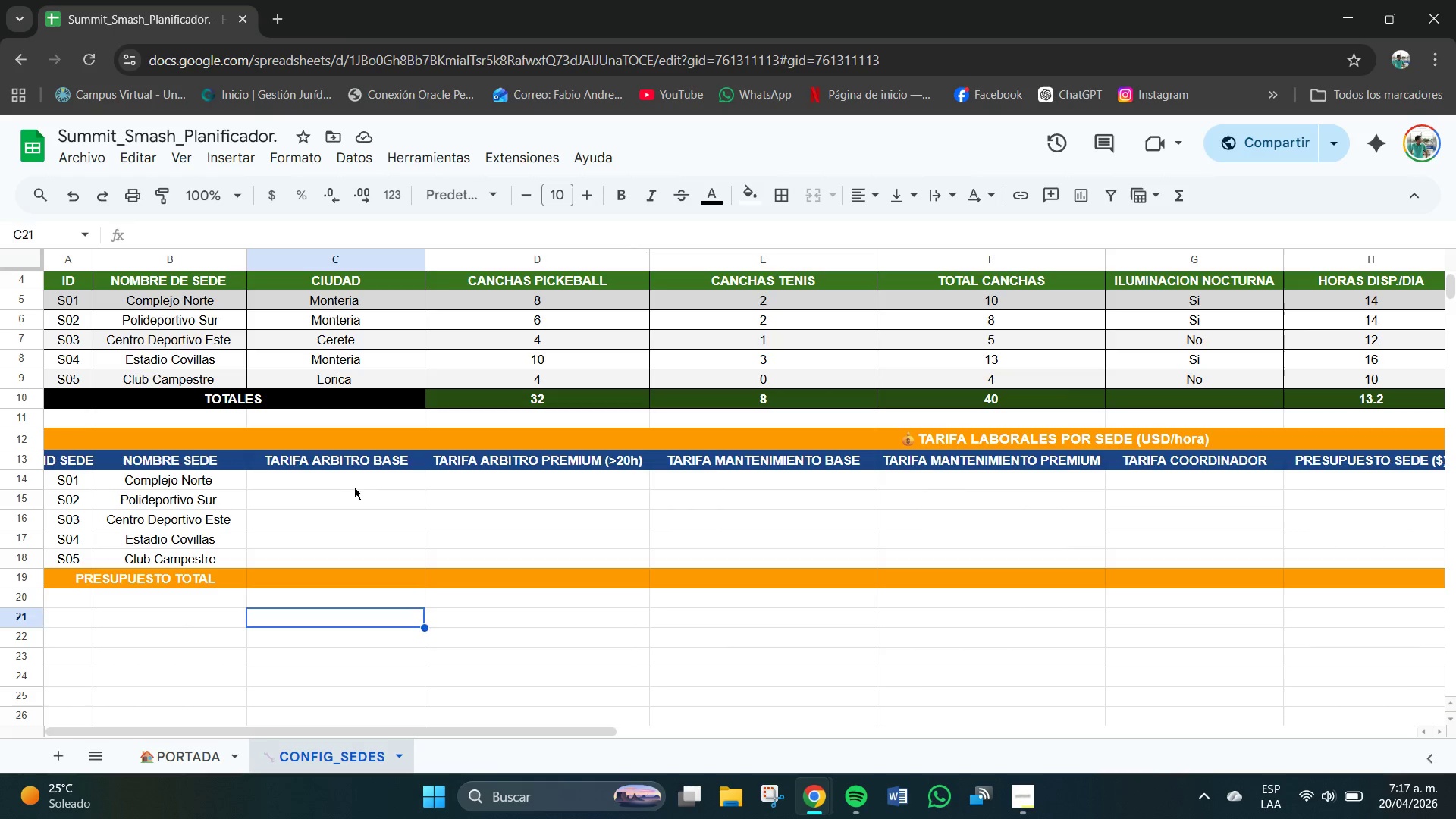 
left_click_drag(start_coordinate=[354, 486], to_coordinate=[357, 558])
 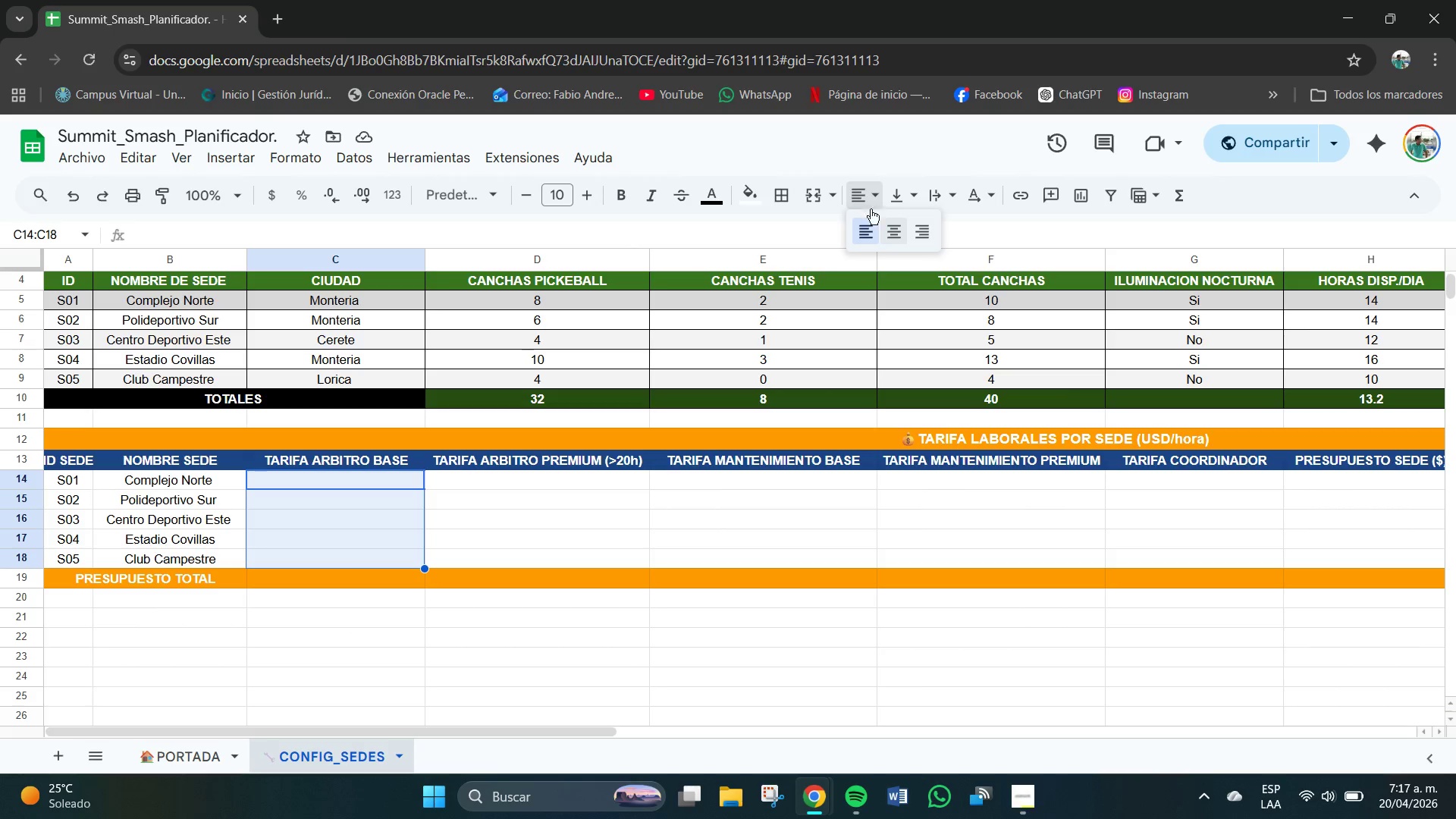 
double_click([903, 208])
 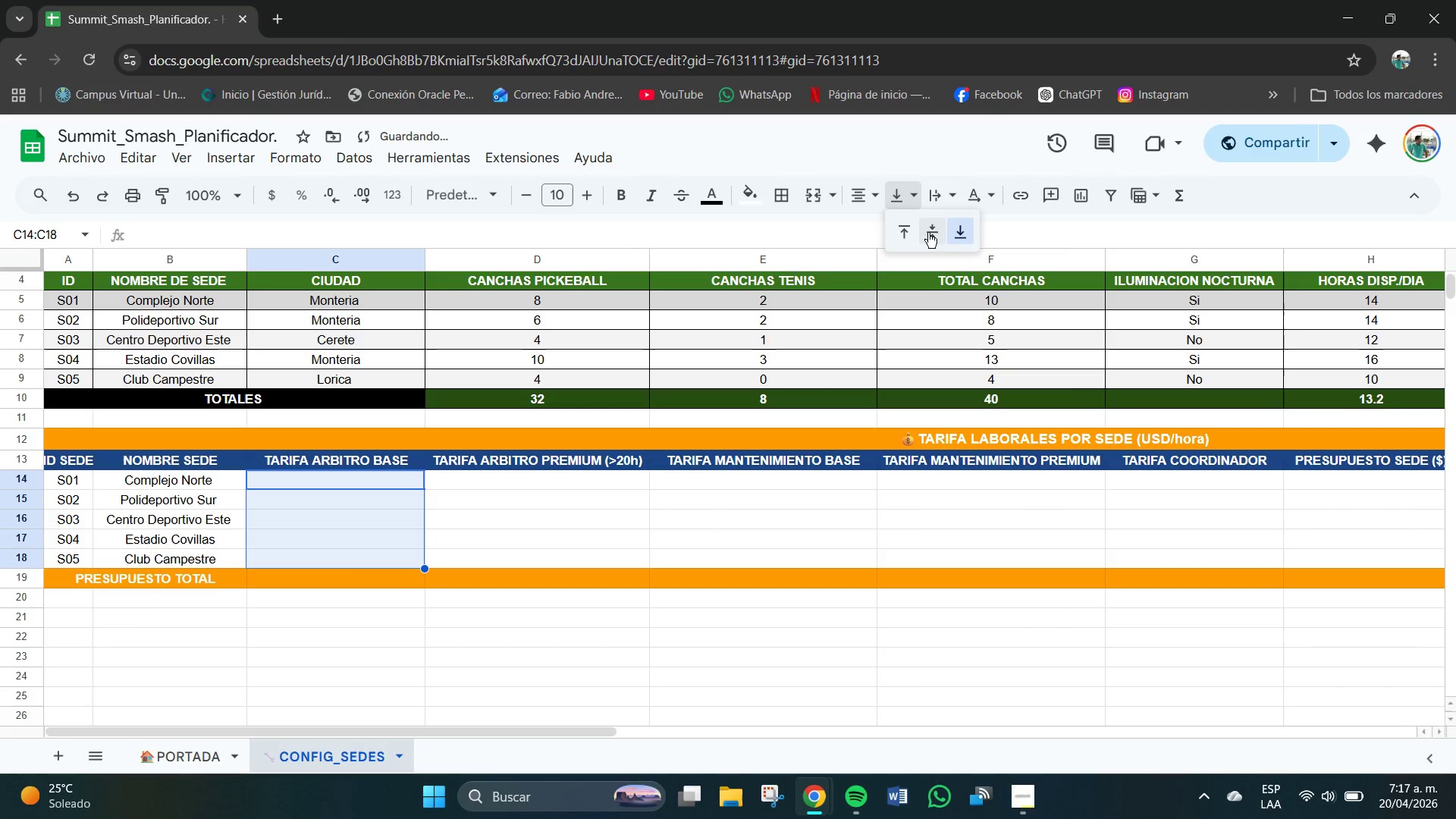 
left_click([932, 235])
 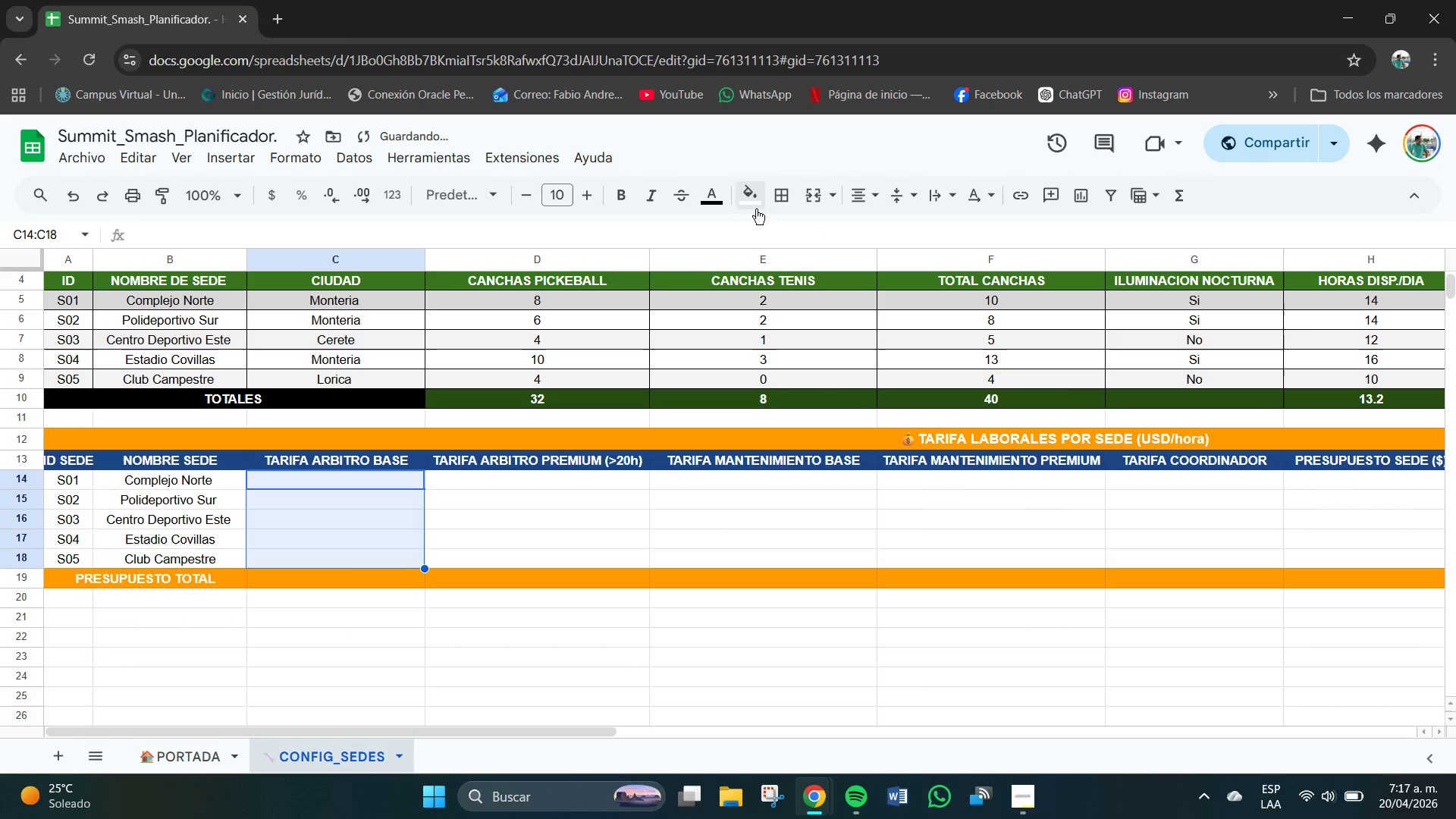 
left_click([720, 196])
 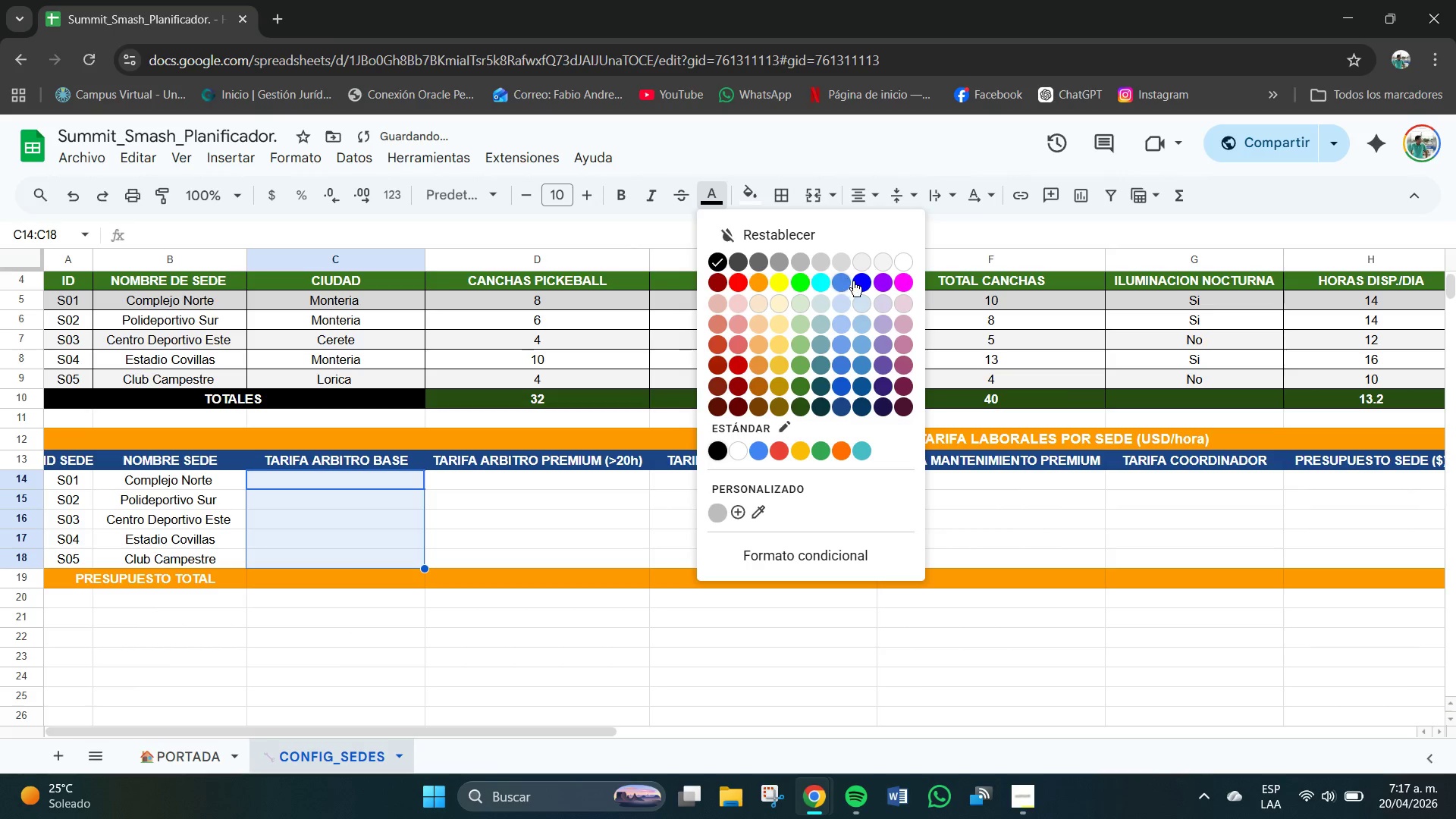 
left_click([861, 284])
 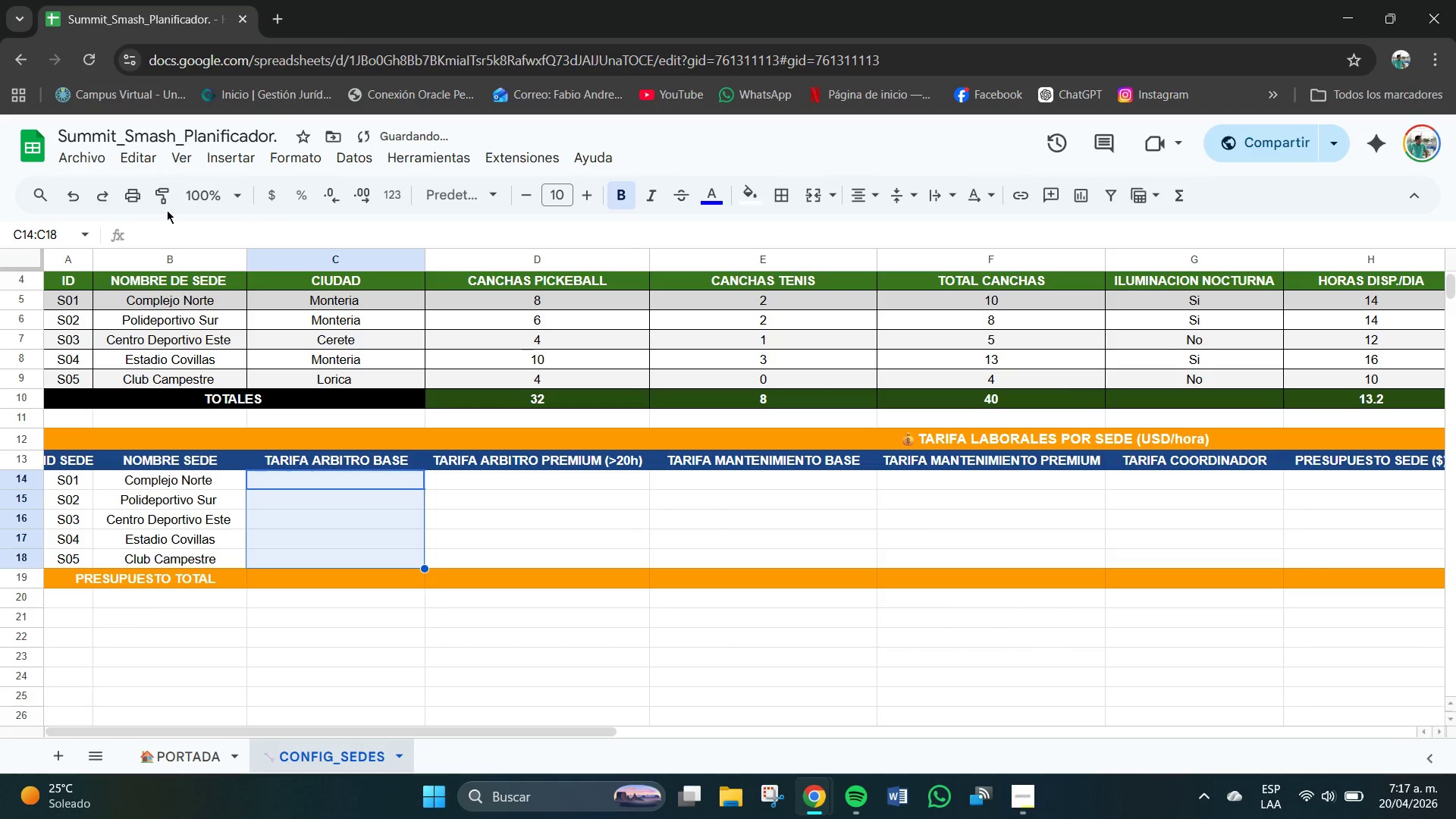 
left_click([267, 193])
 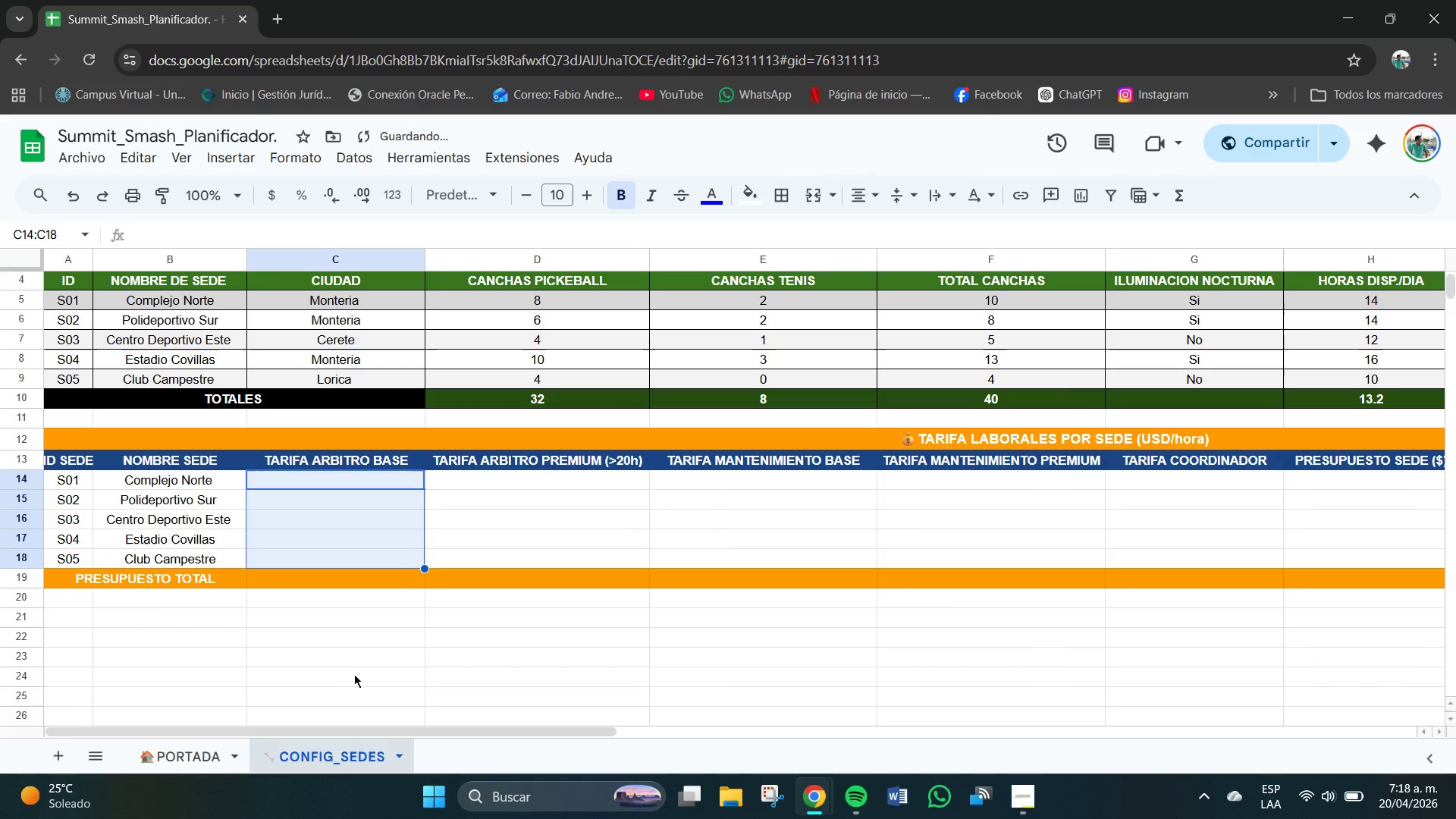 
left_click([355, 675])
 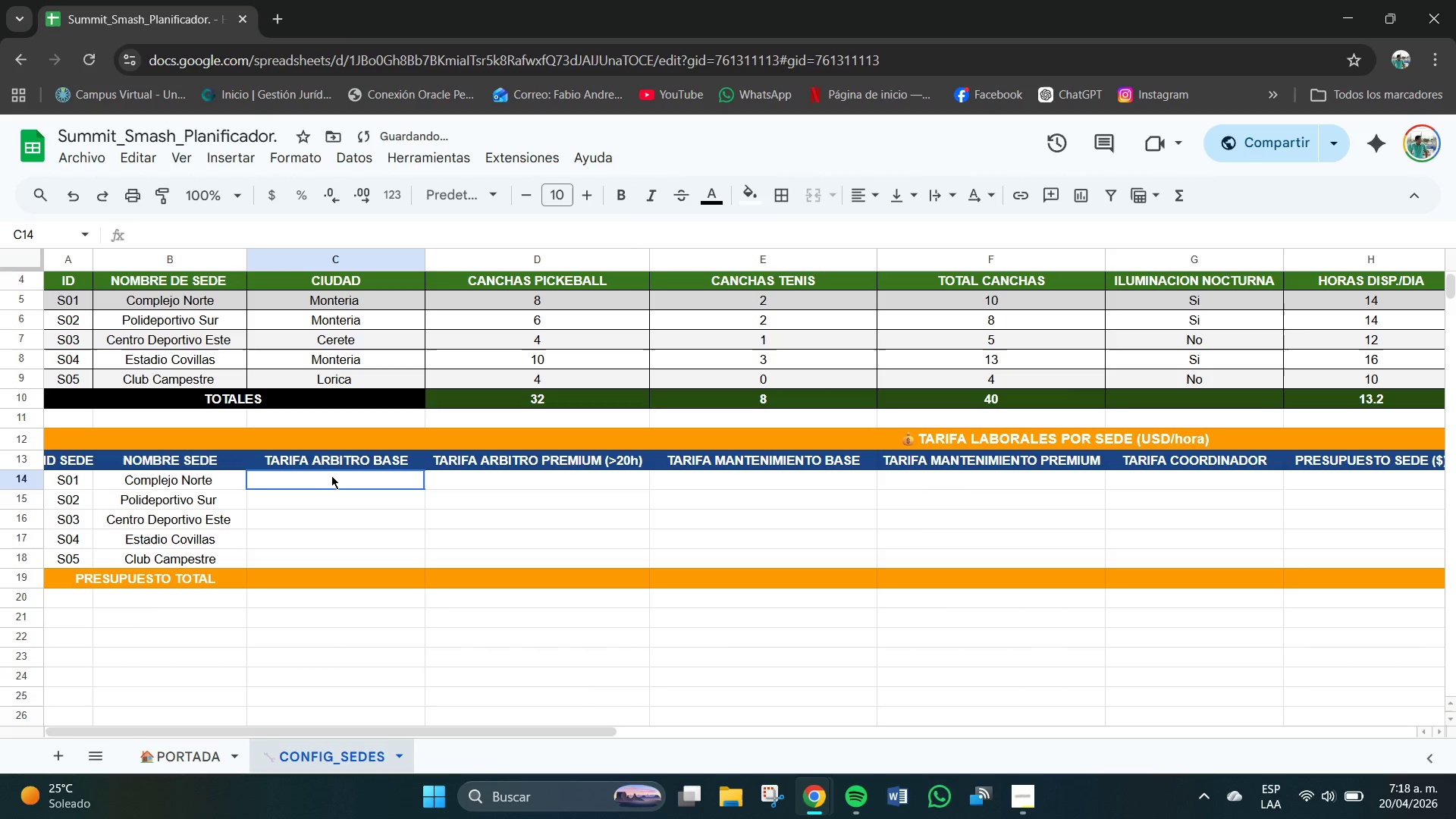 
double_click([333, 475])
 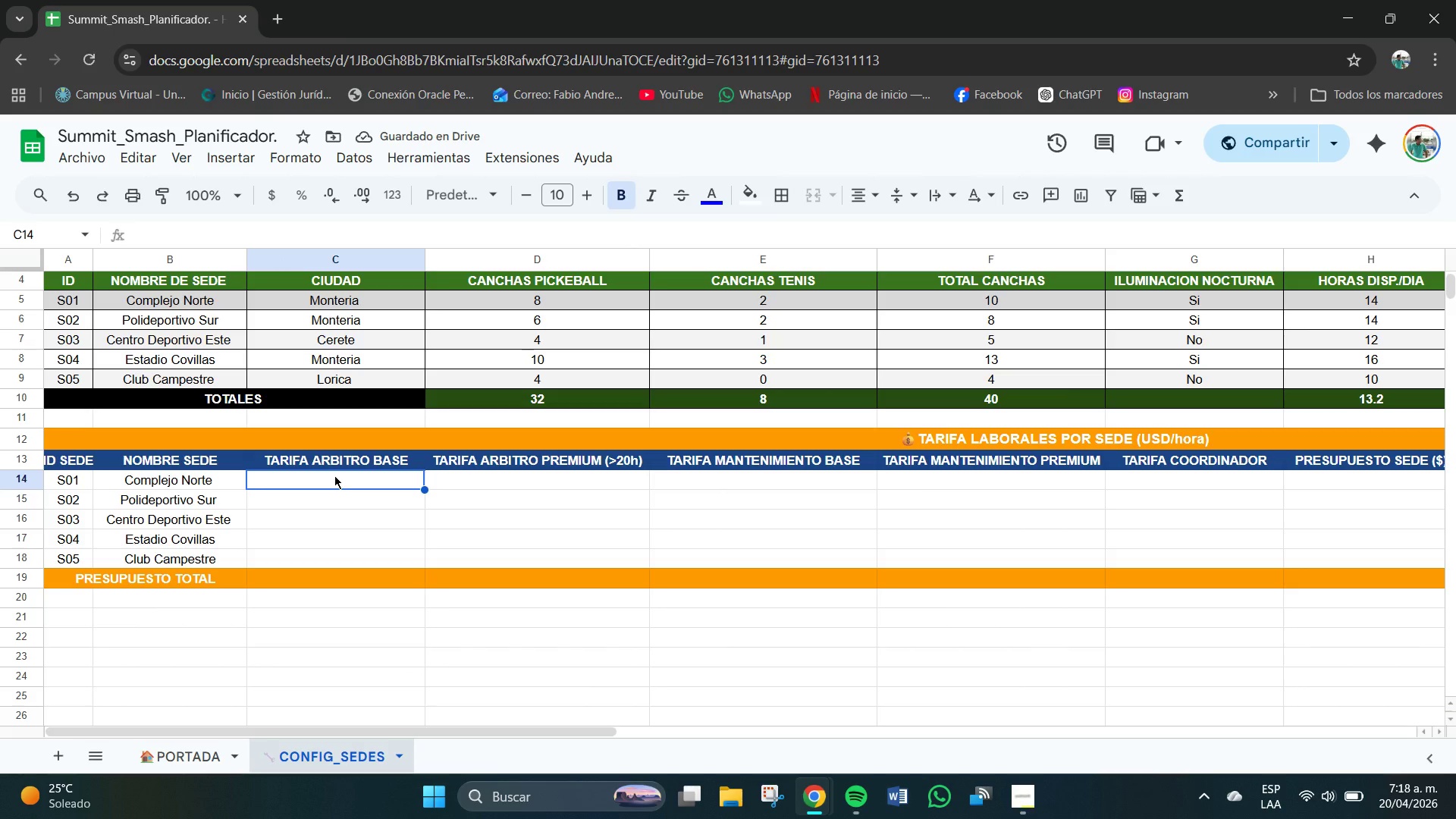 
key(Numpad2)
 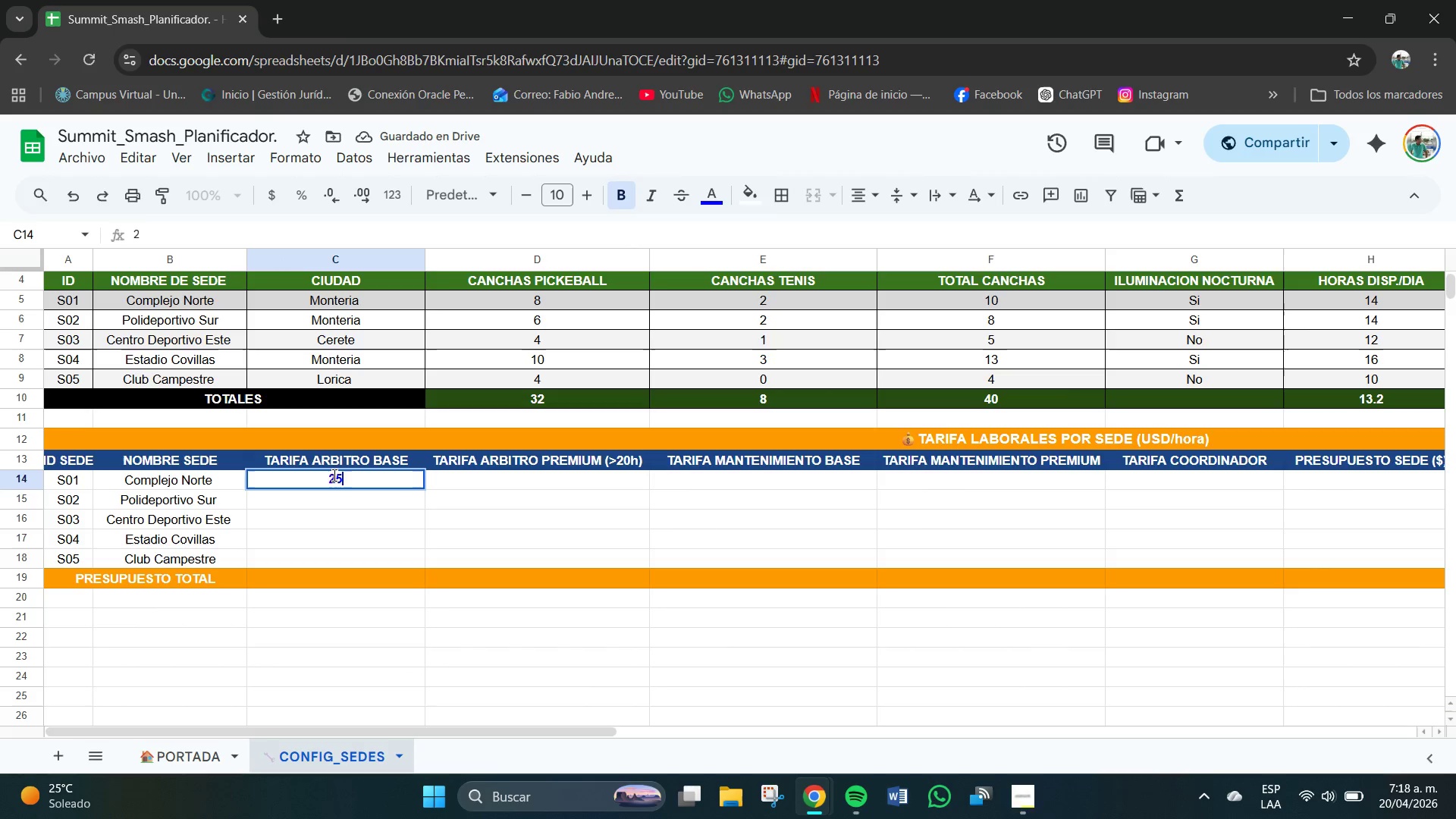 
key(Numpad5)
 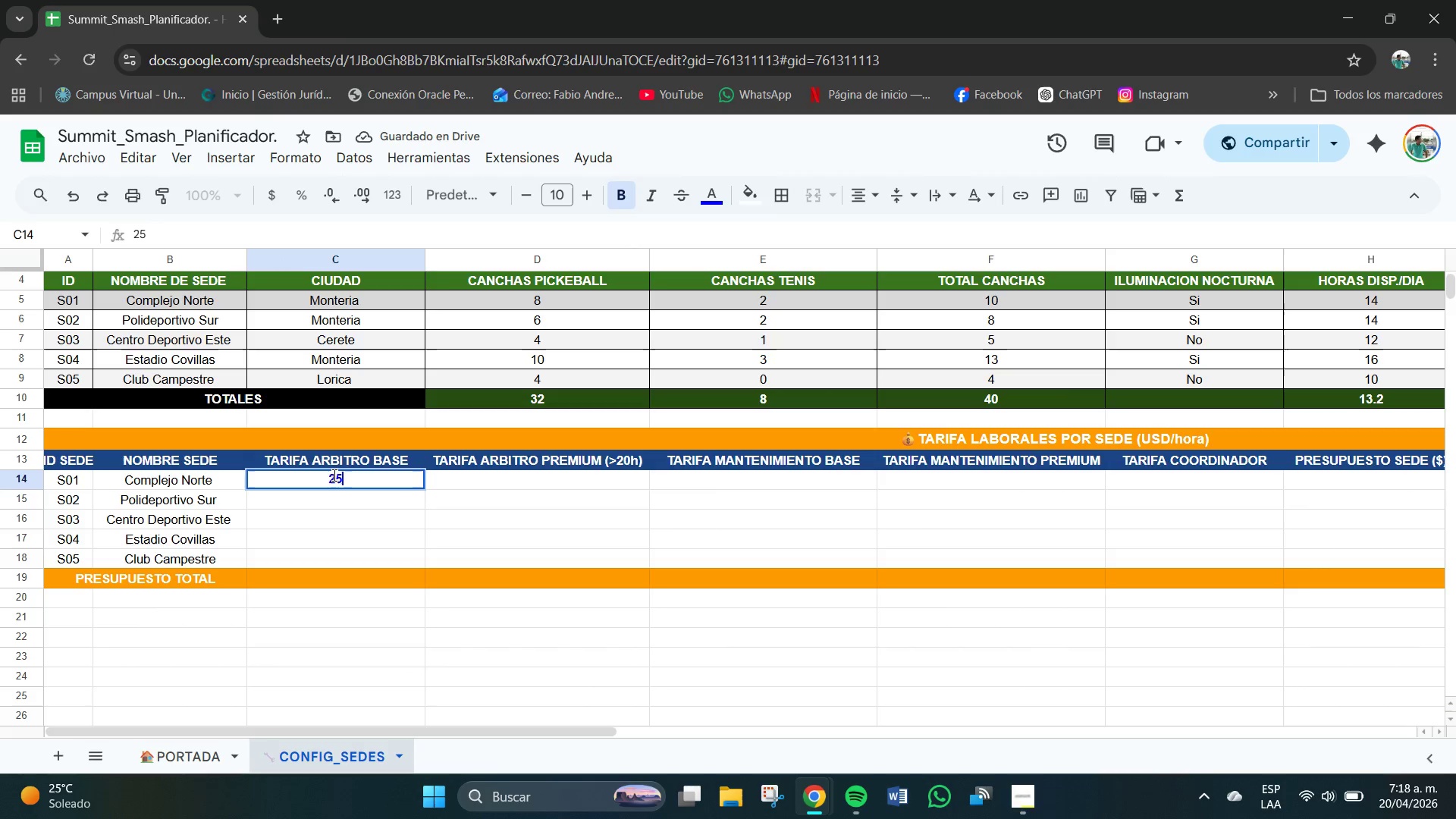 
key(Numpad3)
 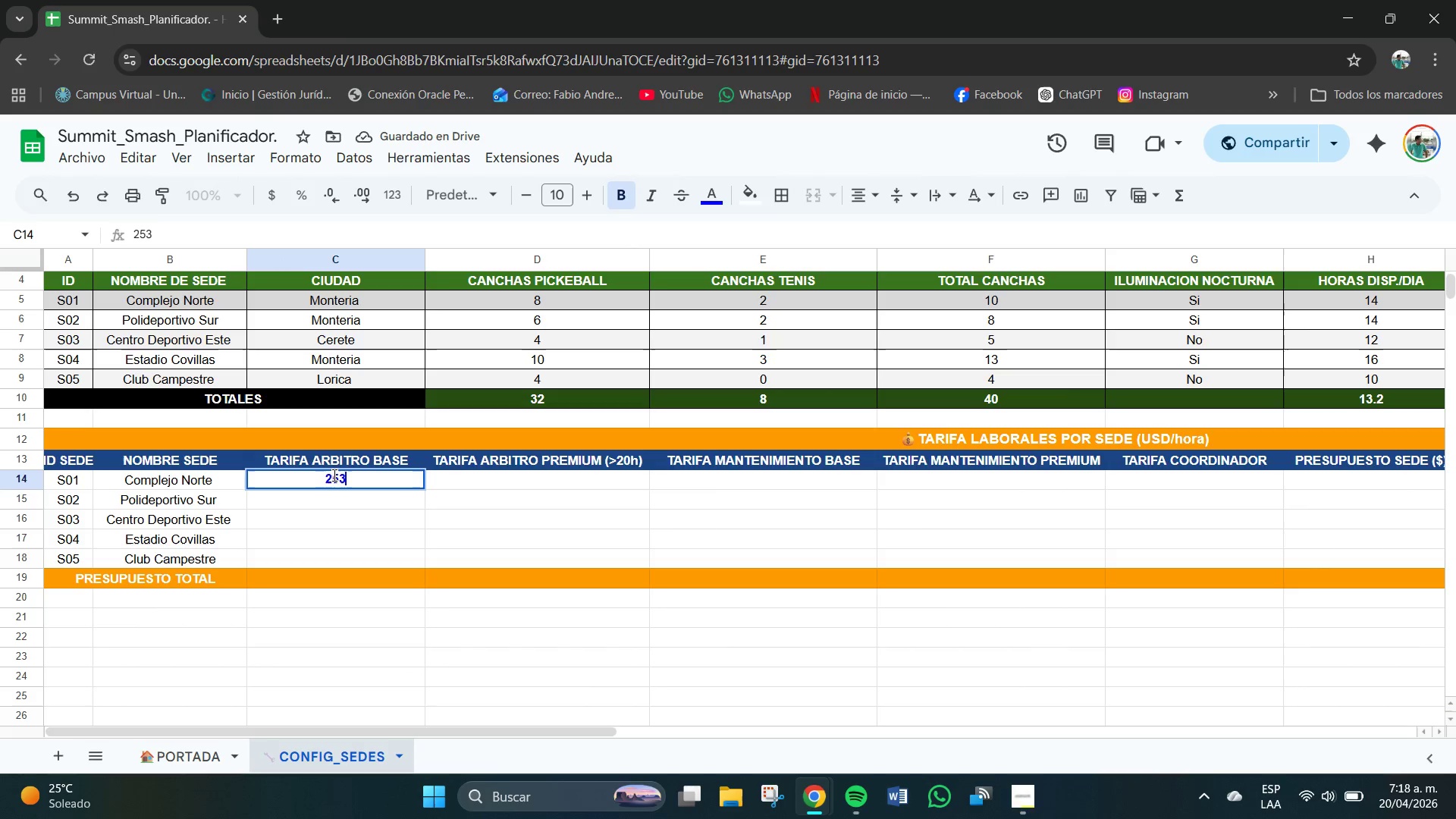 
key(Numpad0)
 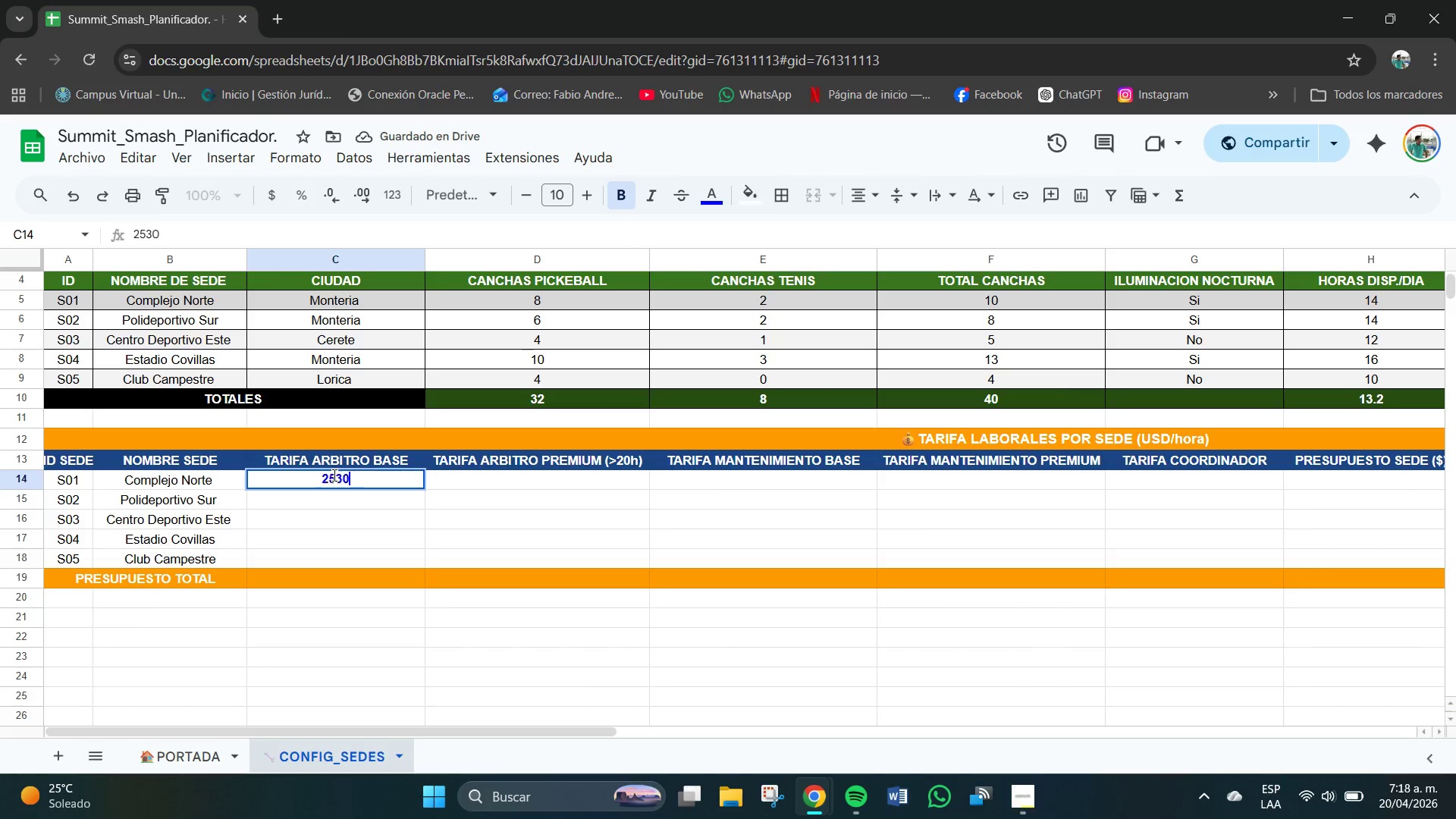 
key(Numpad0)
 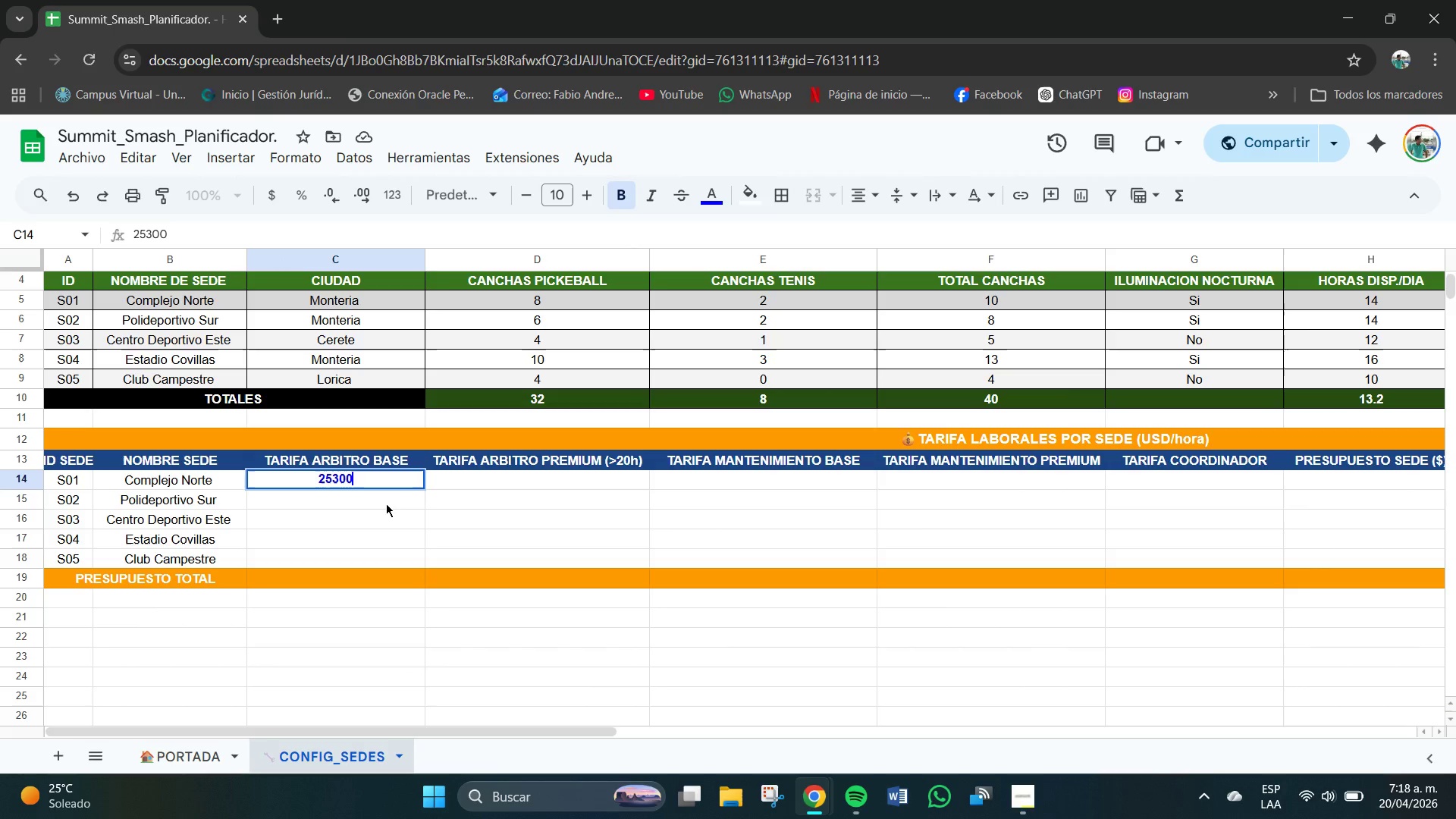 
key(Backspace)
 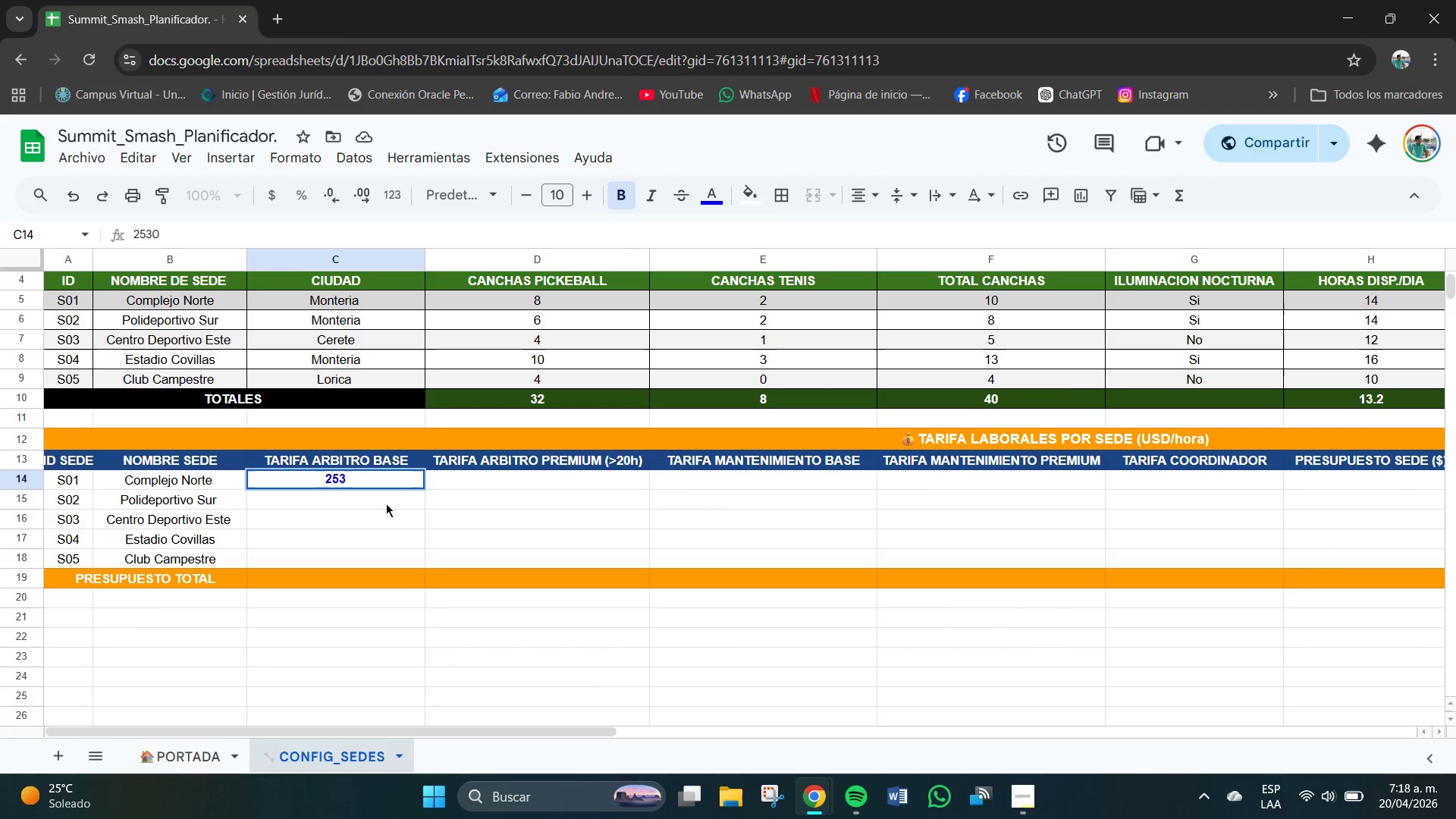 
key(Backspace)
 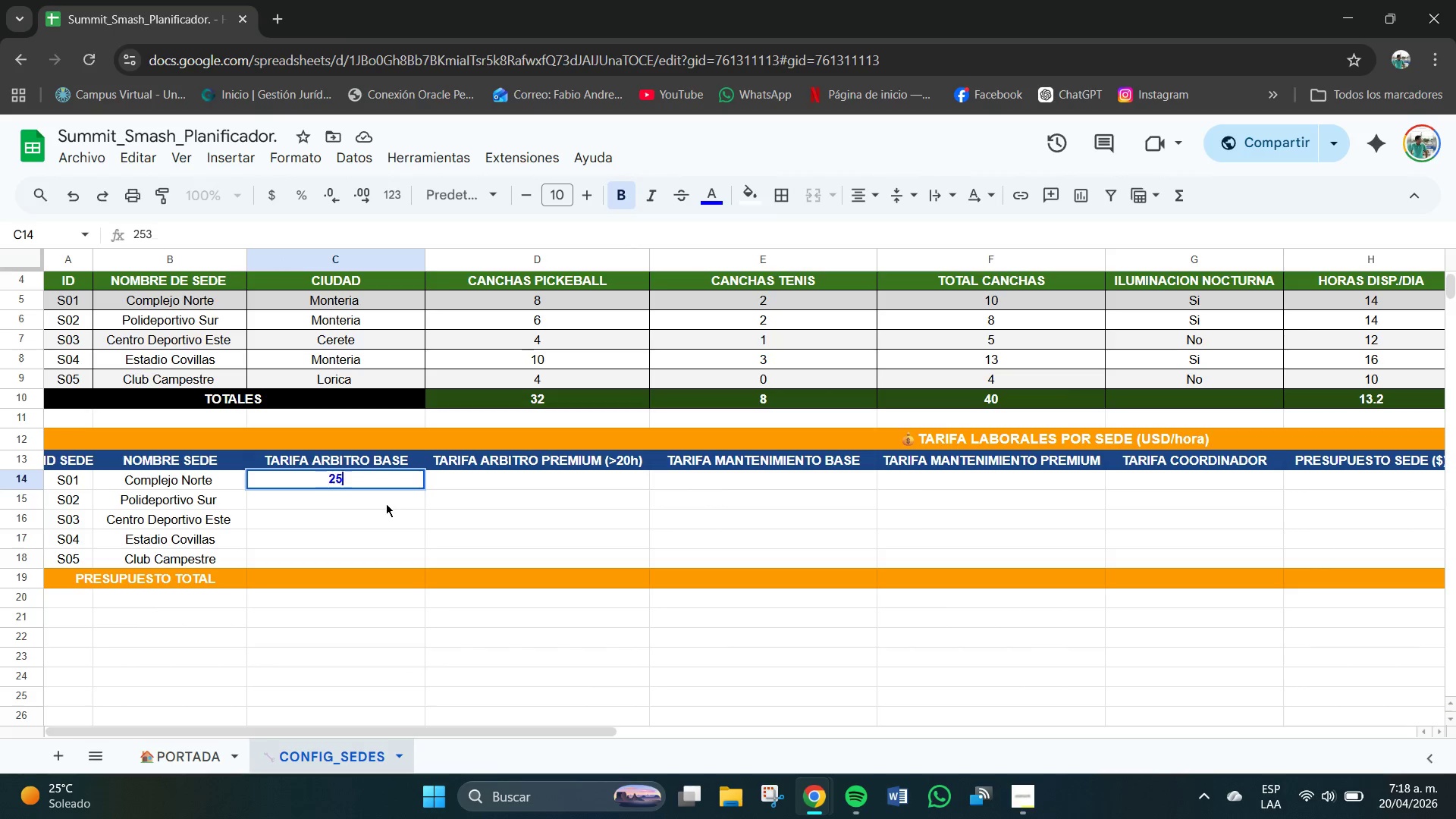 
key(Backspace)
 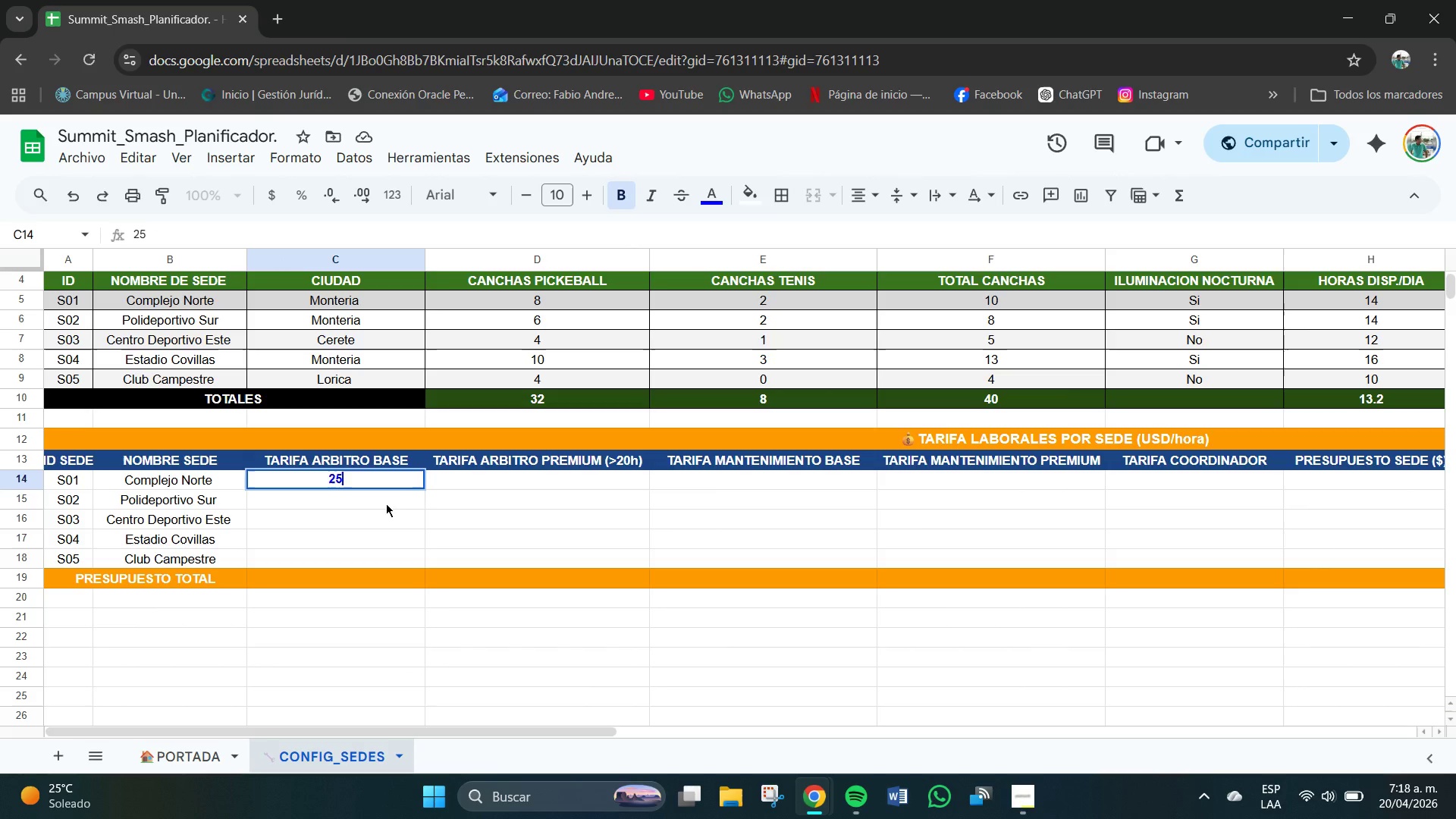 
key(NumpadDecimal)
 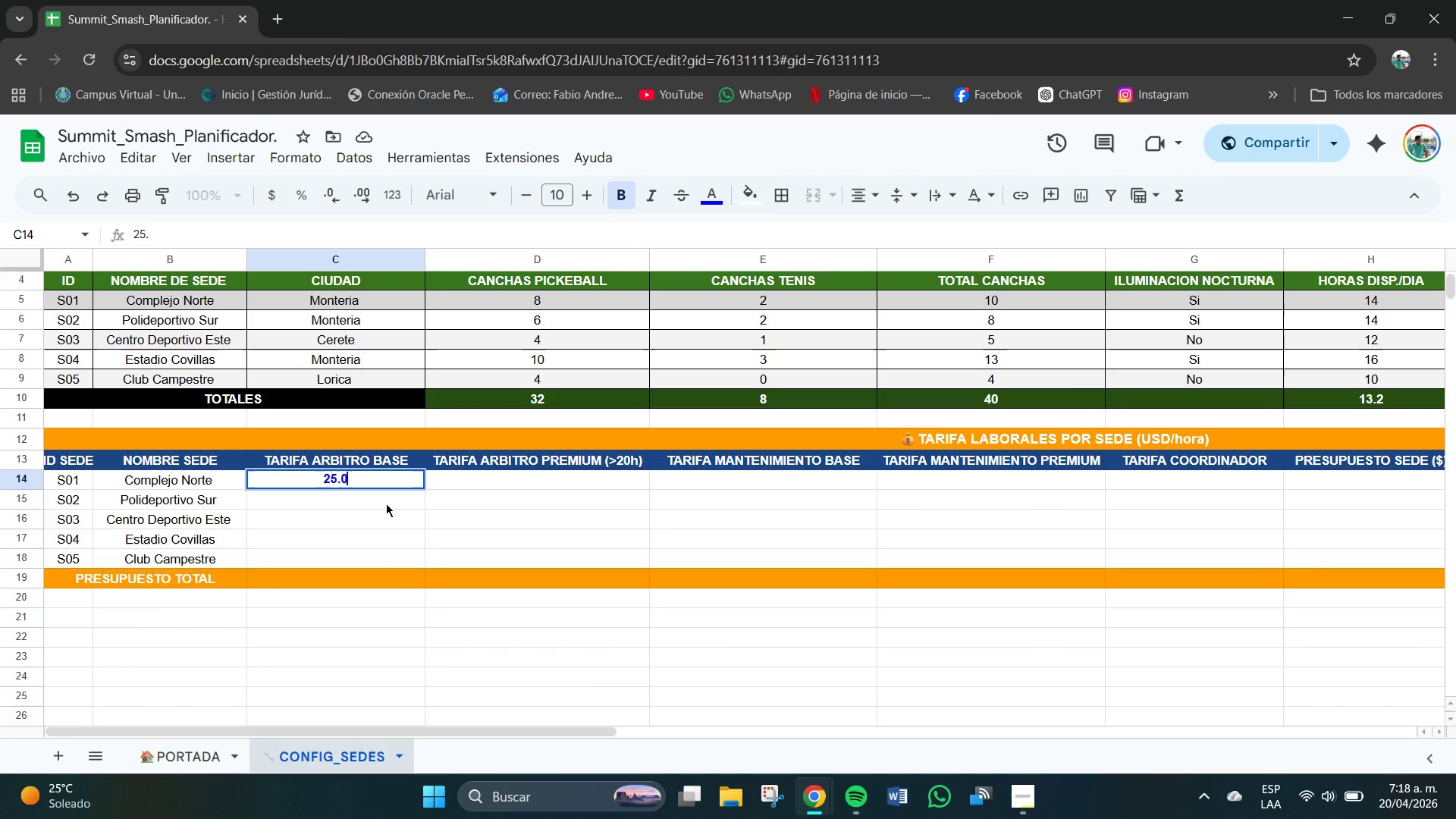 
key(Numpad0)
 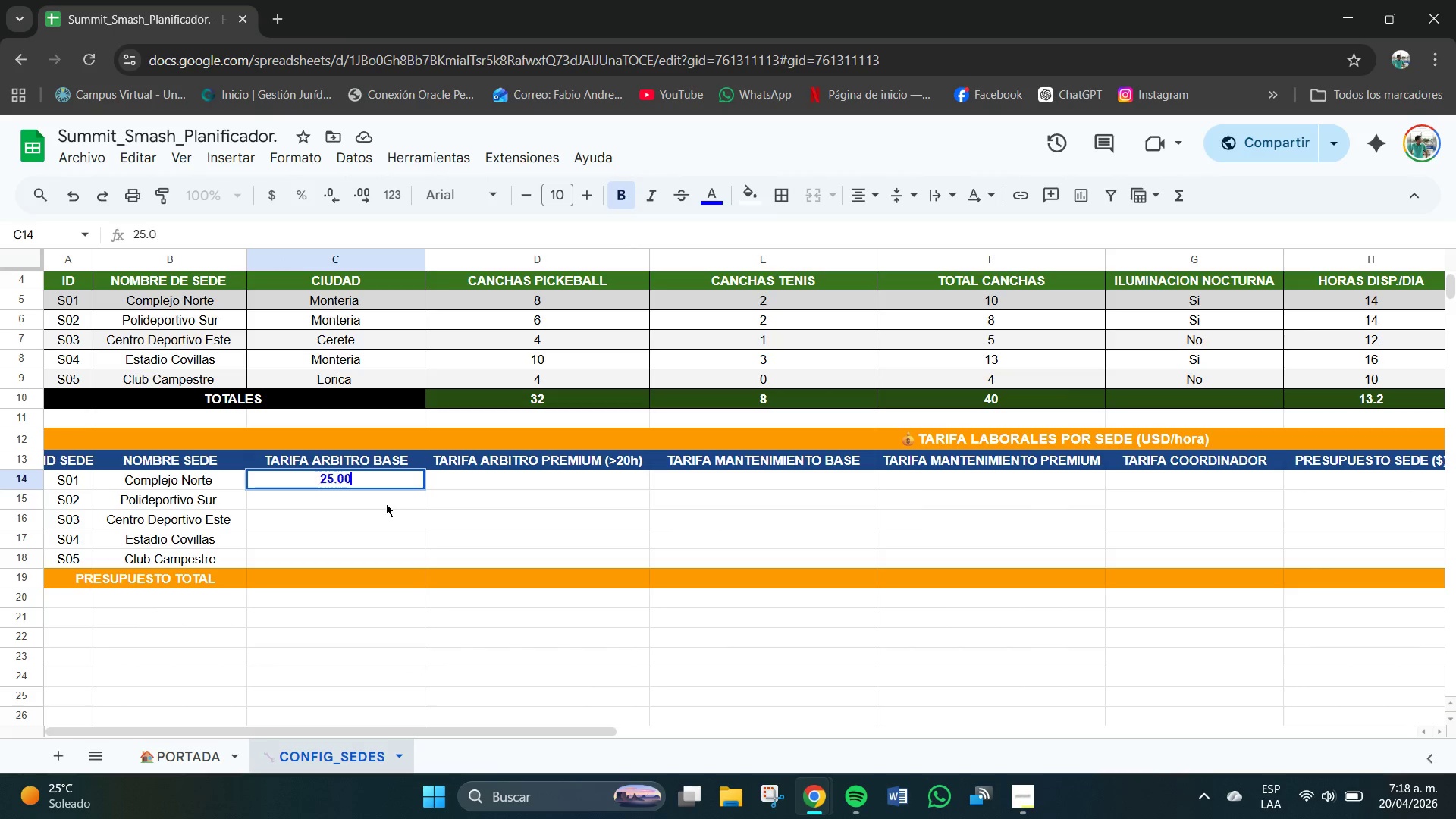 
key(Numpad0)
 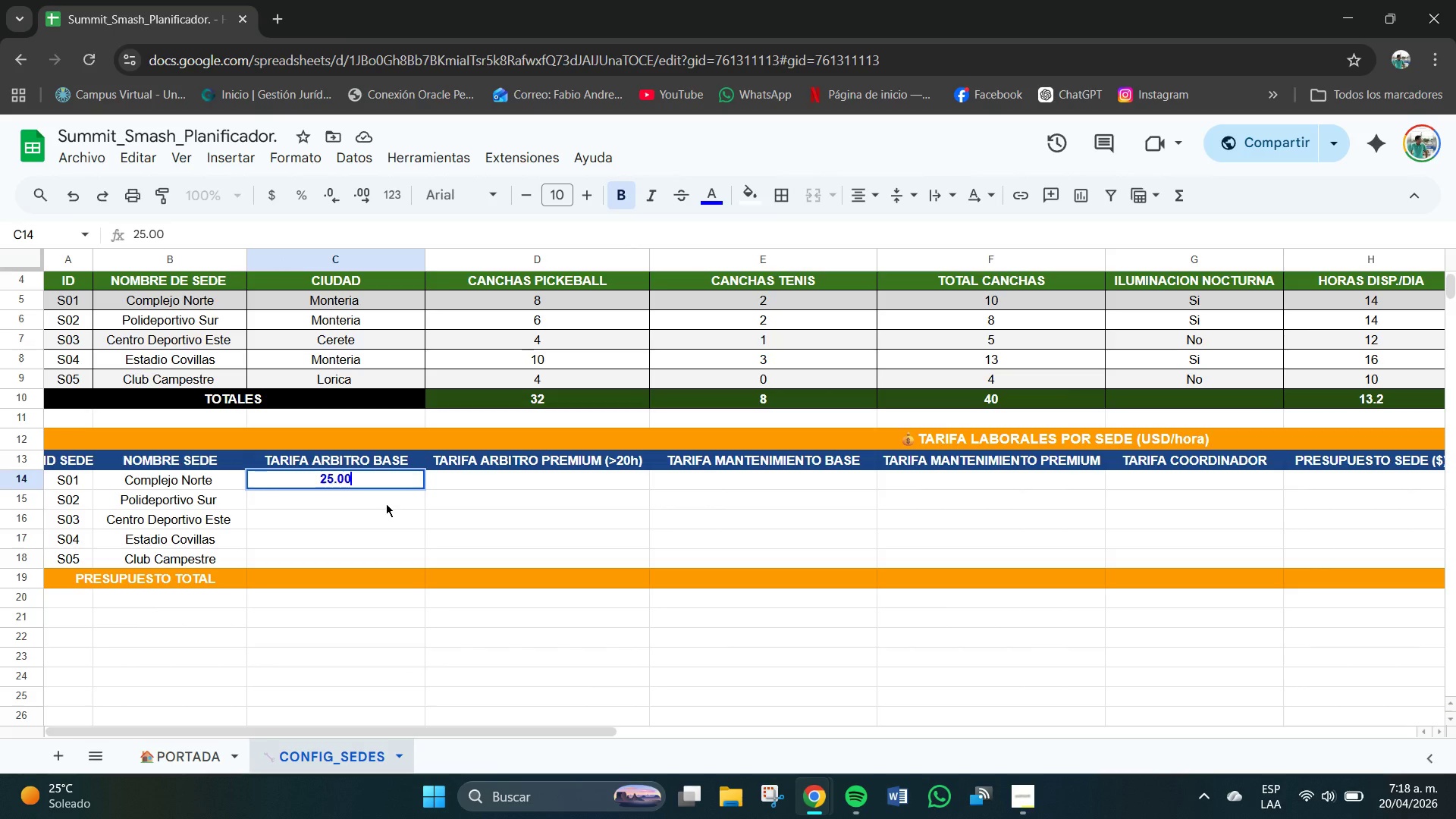 
key(NumpadEnter)
 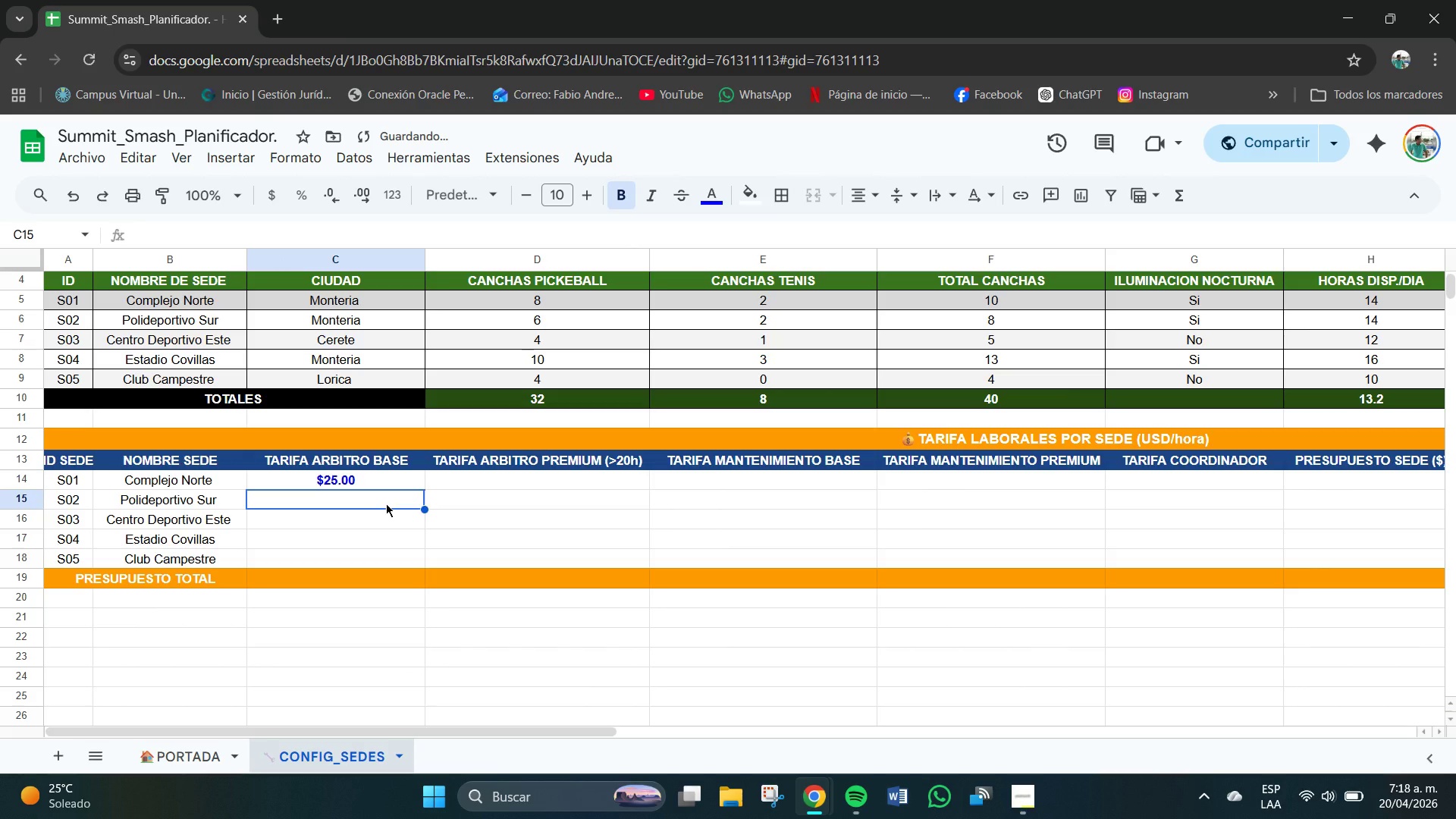 
key(Numpad2)
 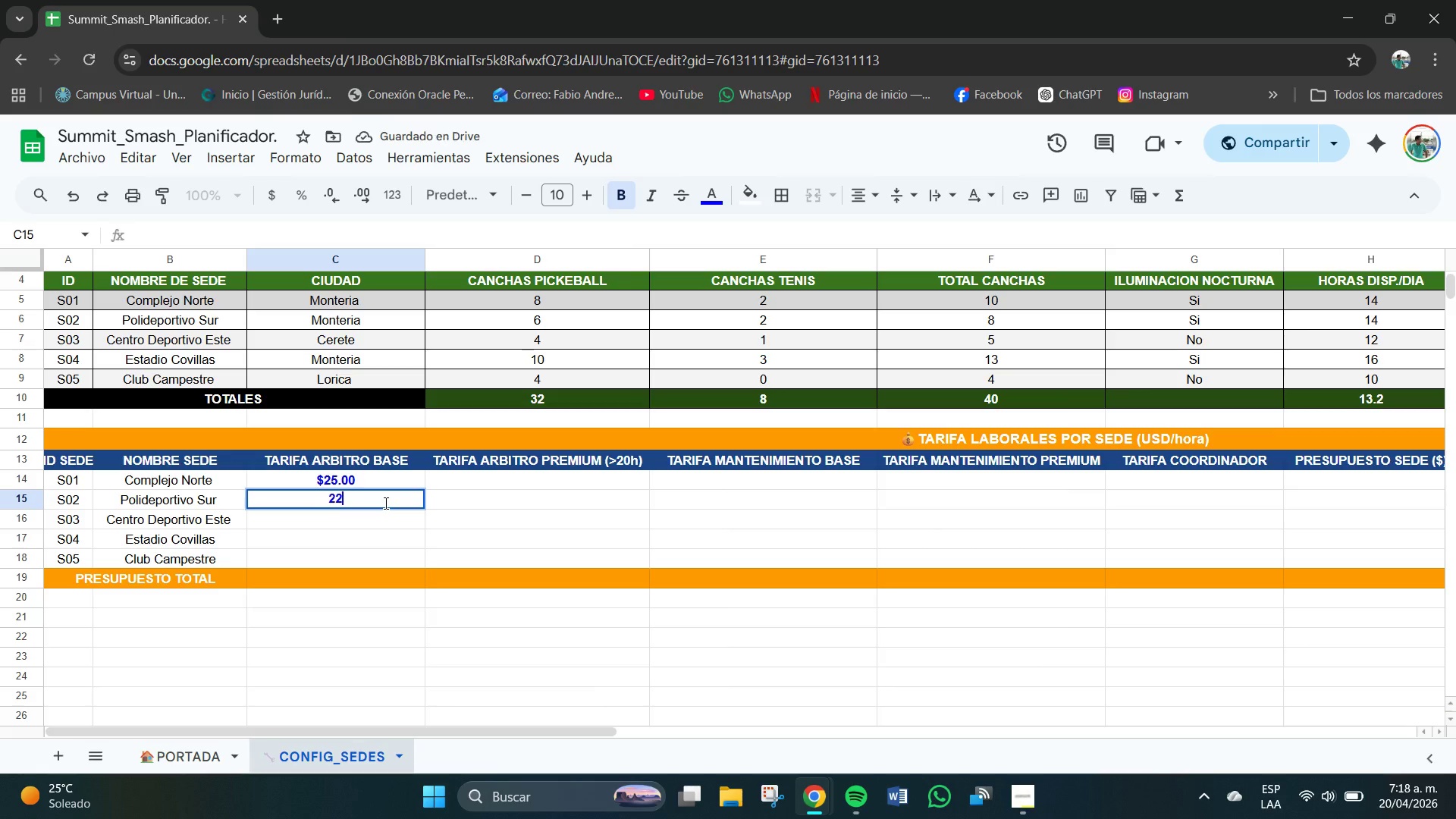 
key(Numpad2)
 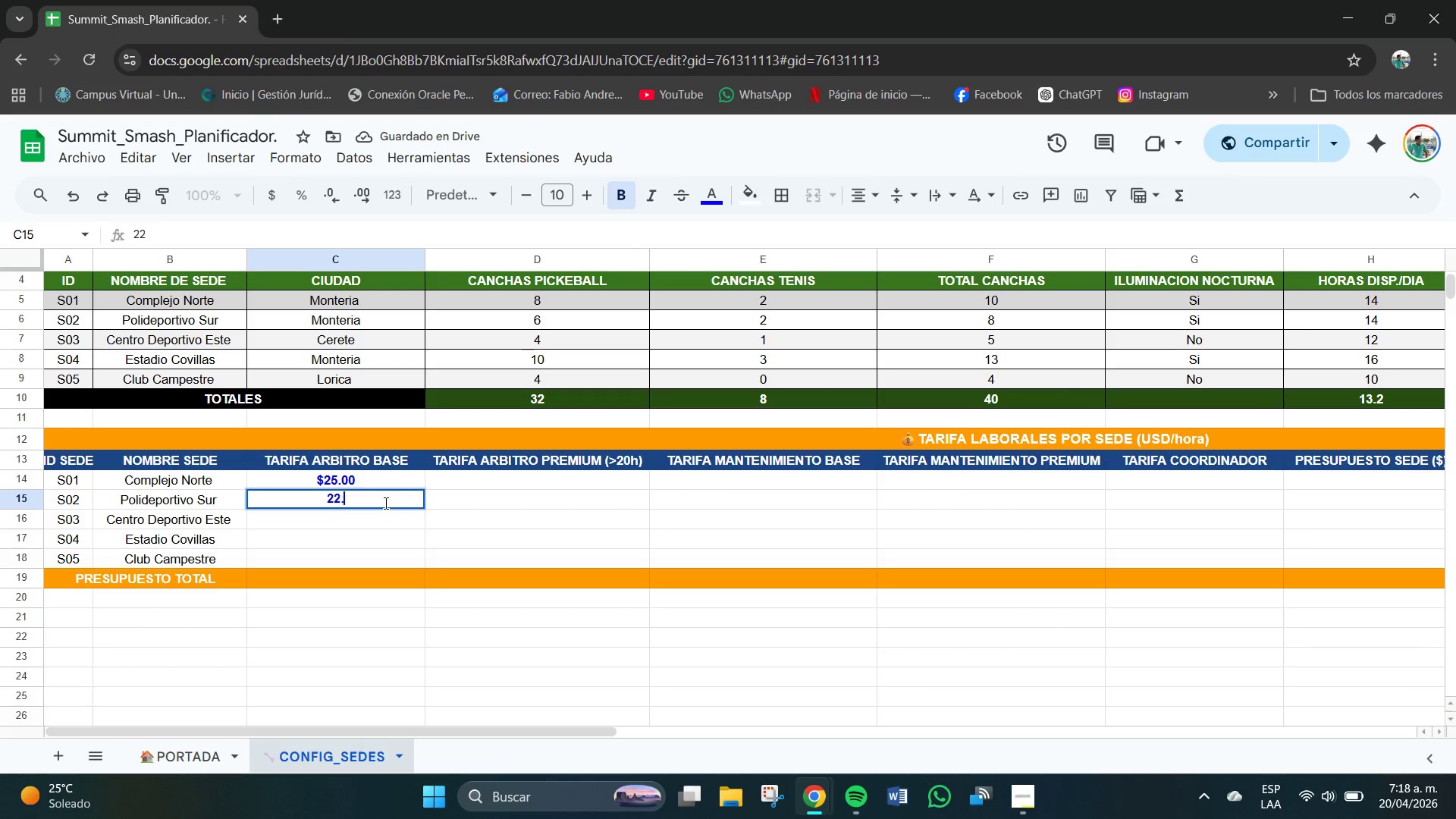 
key(NumpadDecimal)
 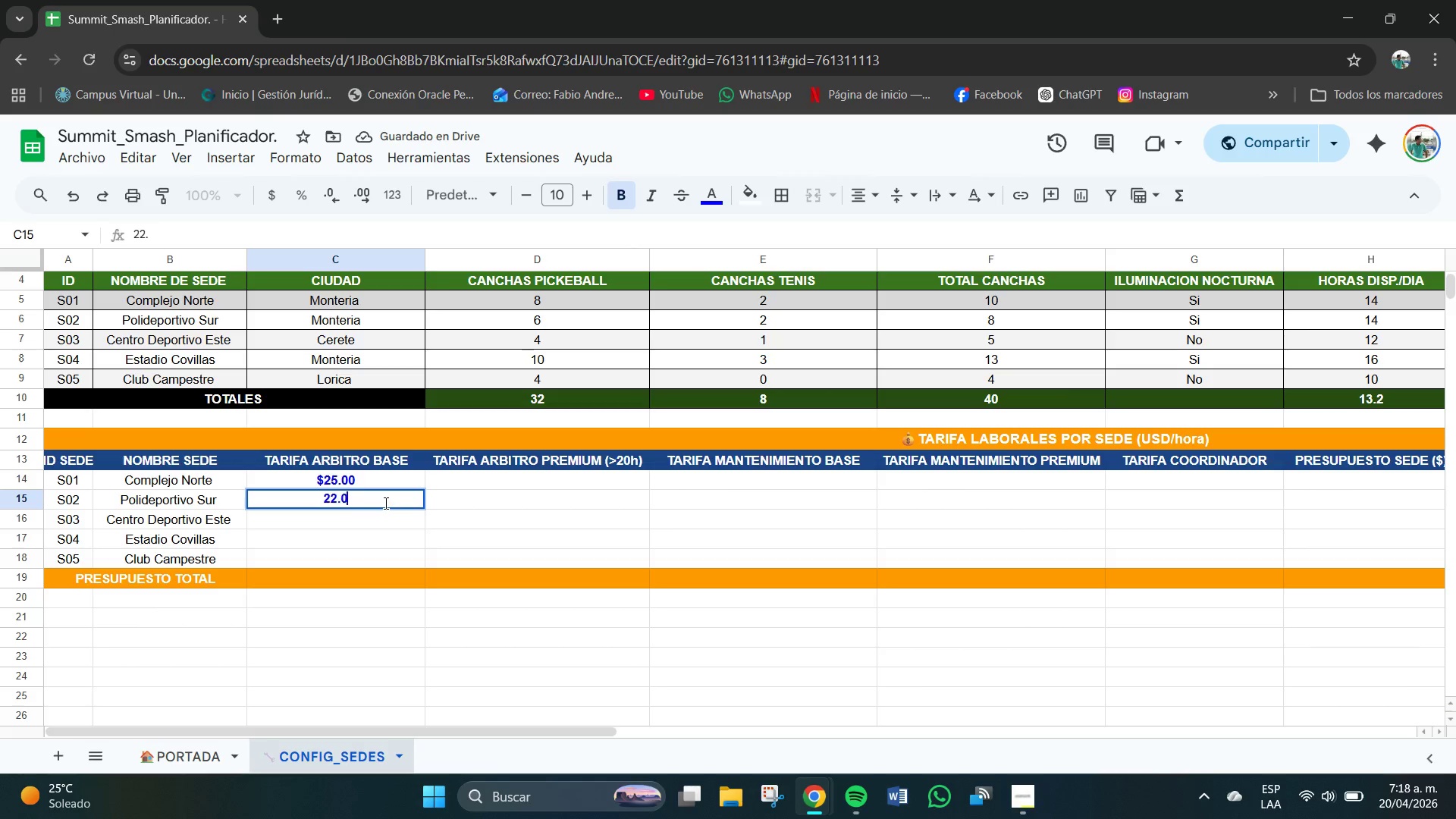 
key(Numpad0)
 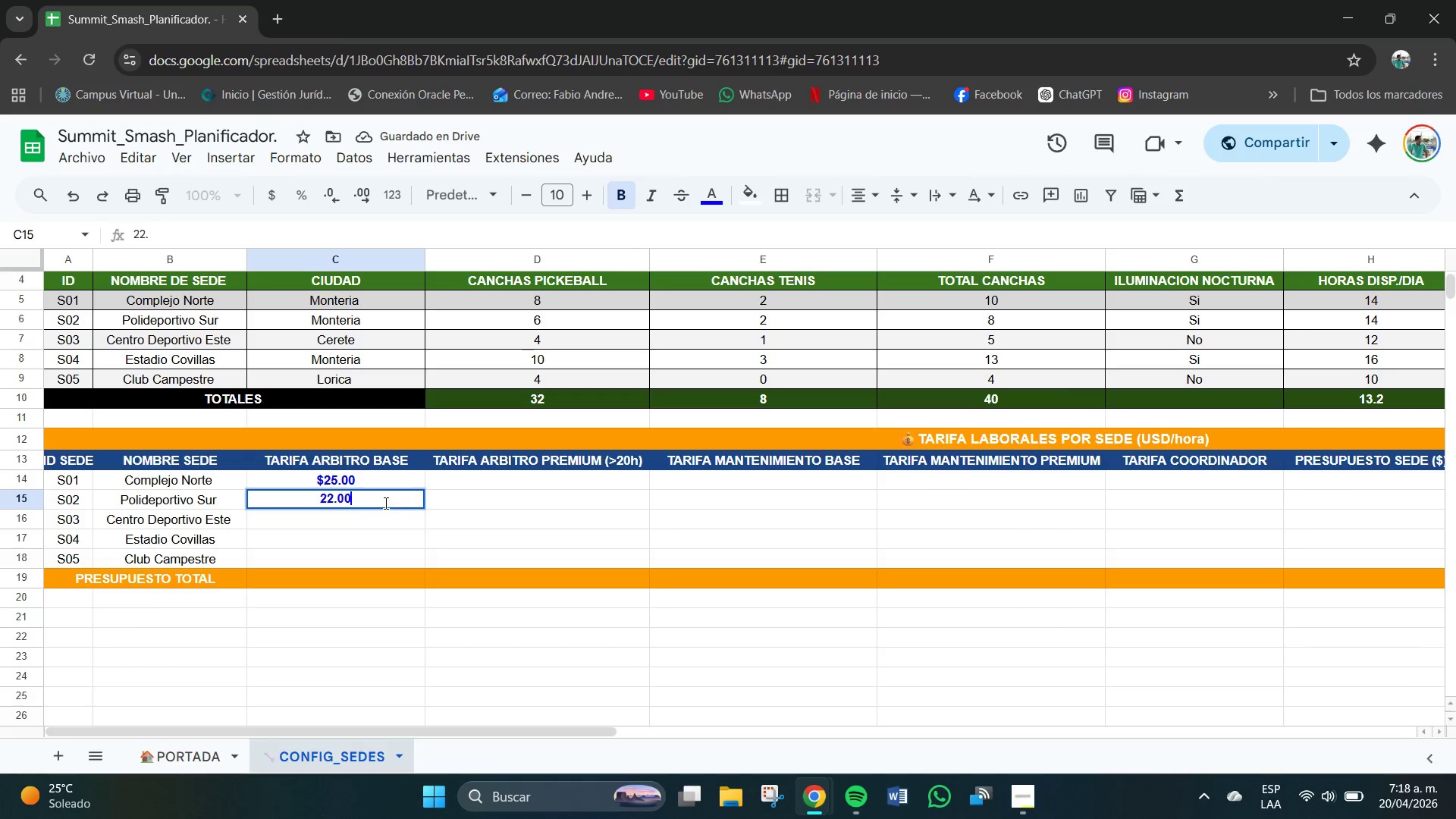 
key(Numpad0)
 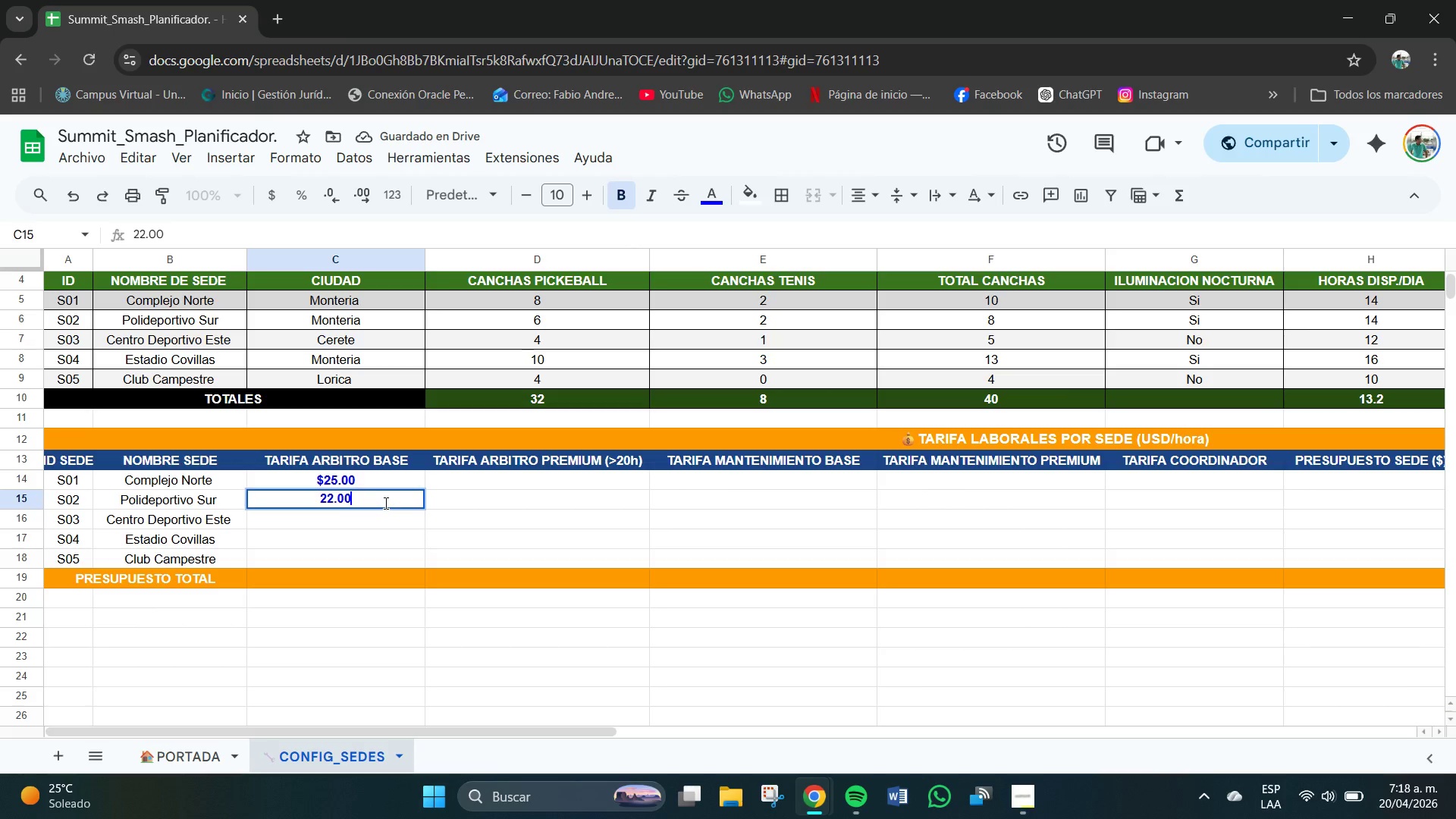 
key(NumpadEnter)
 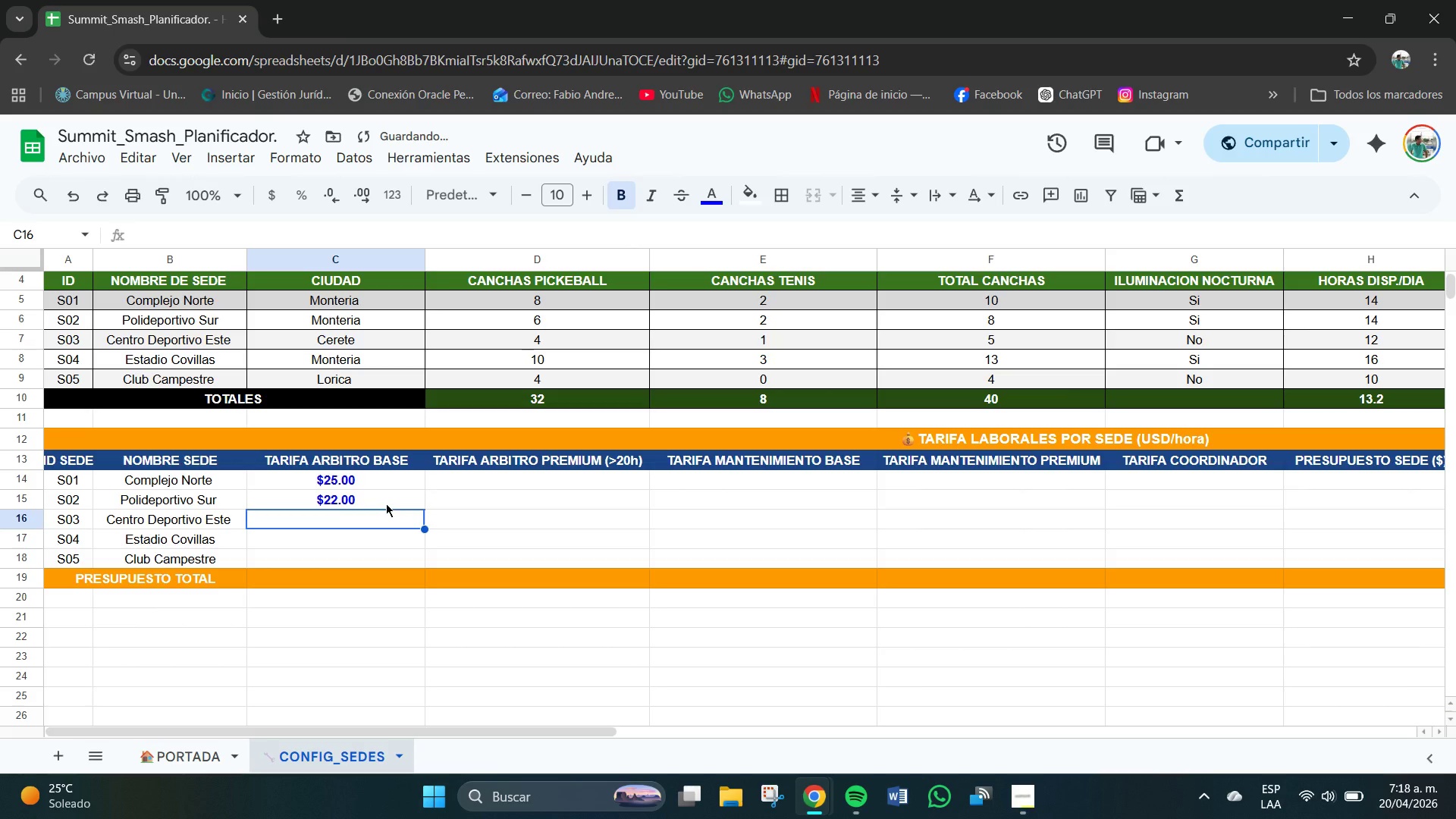 
key(Numpad2)
 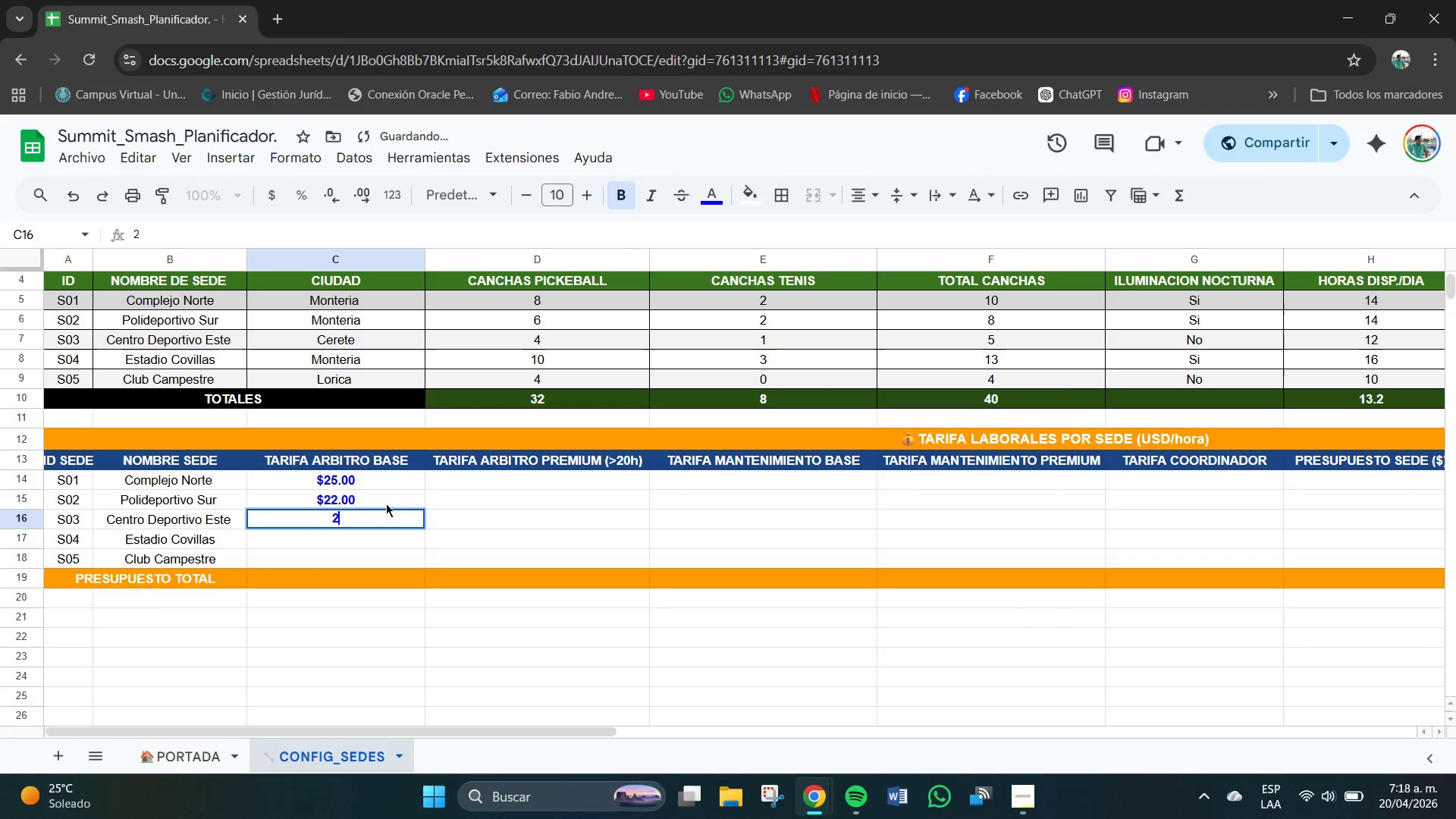 
key(Numpad0)
 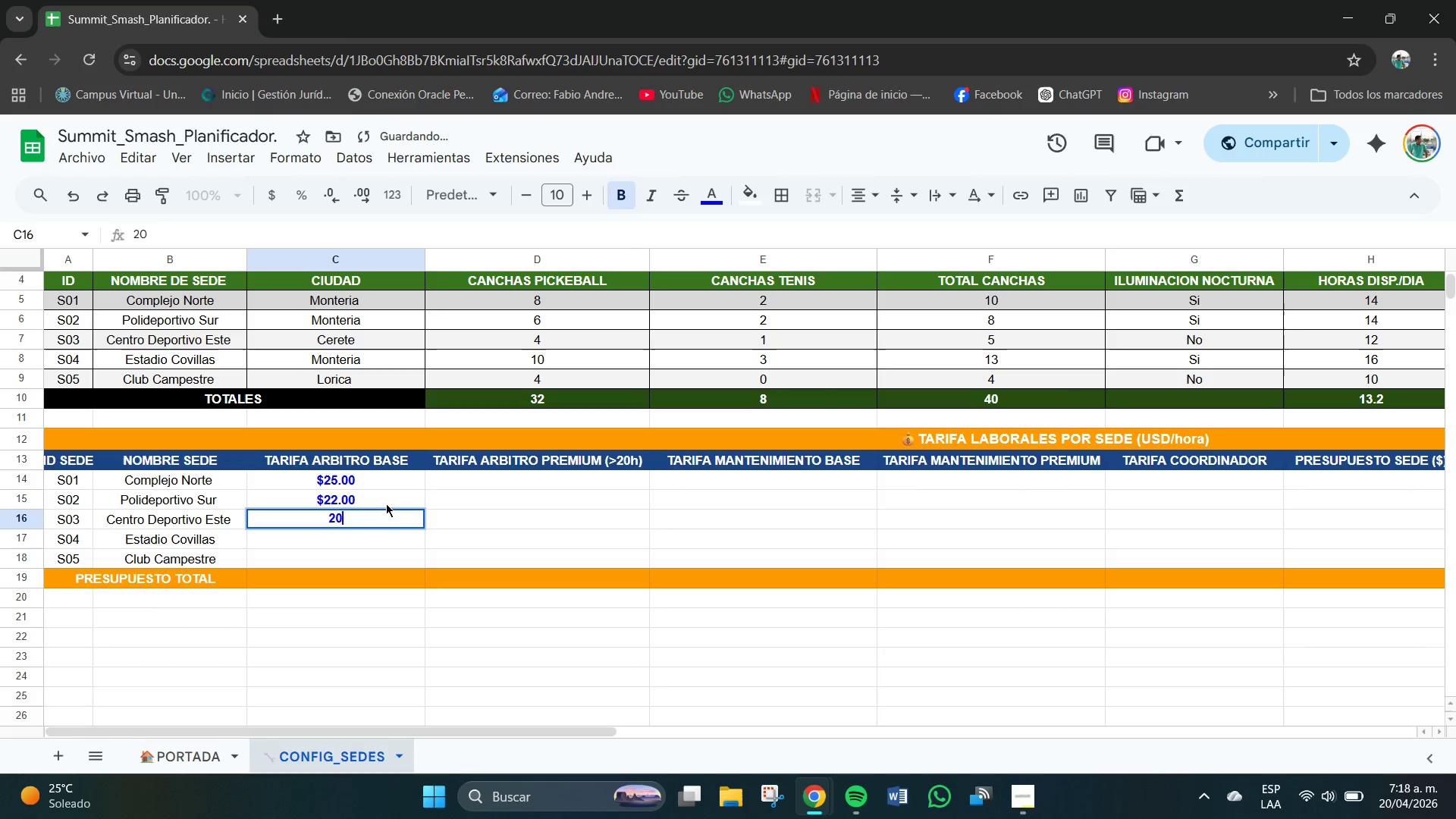 
key(NumpadDecimal)
 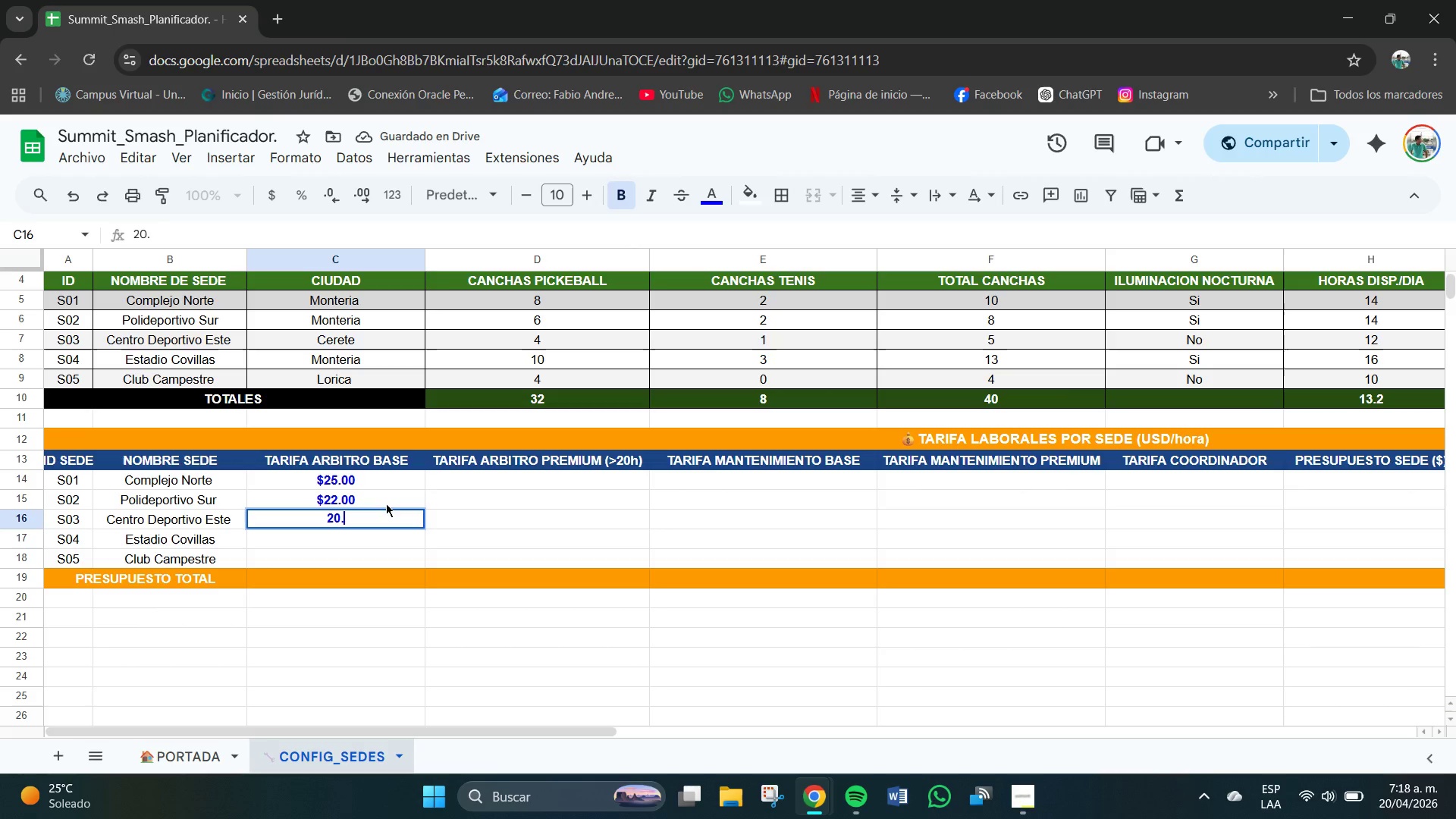 
key(Numpad0)
 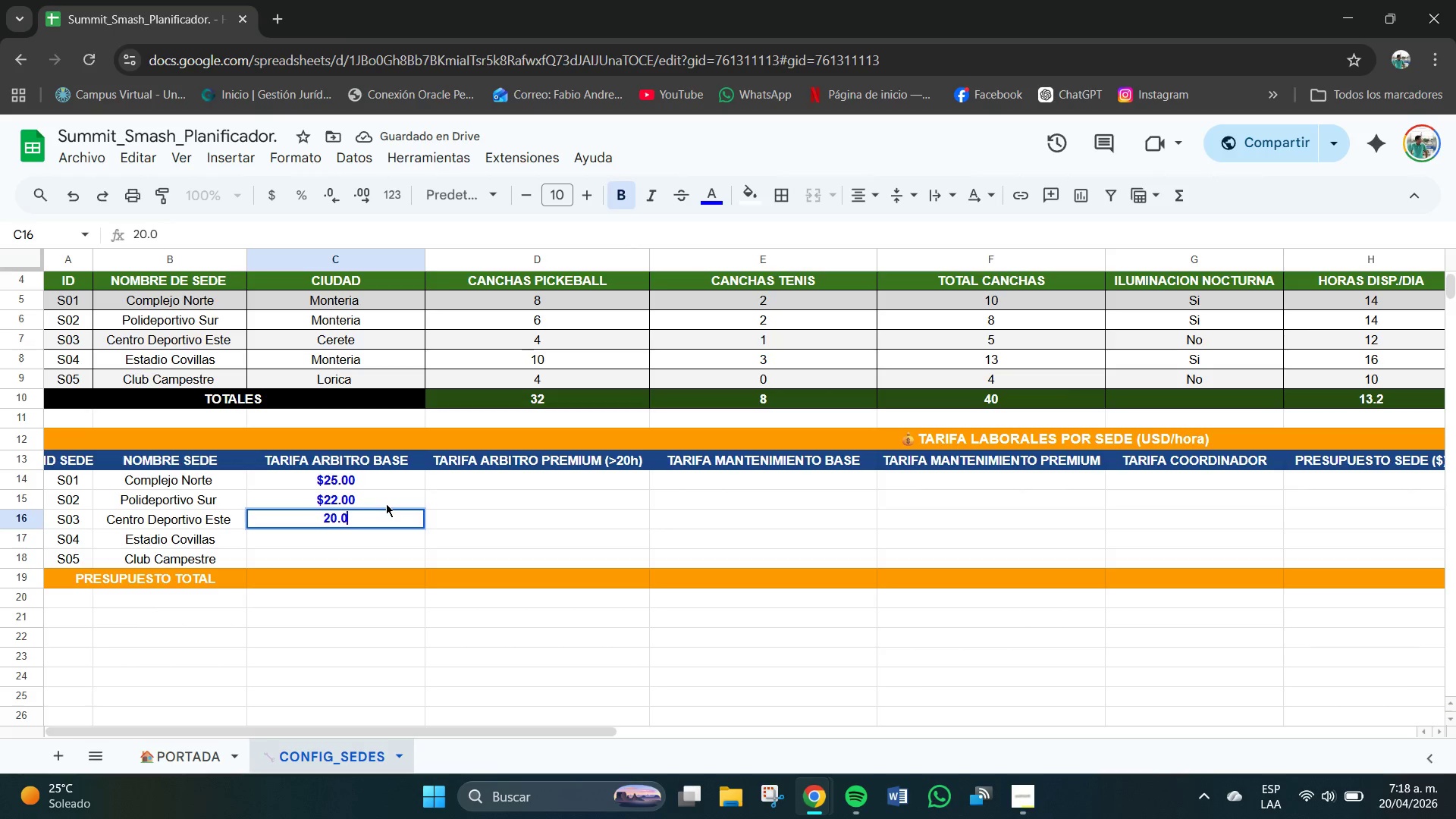 
key(Numpad0)
 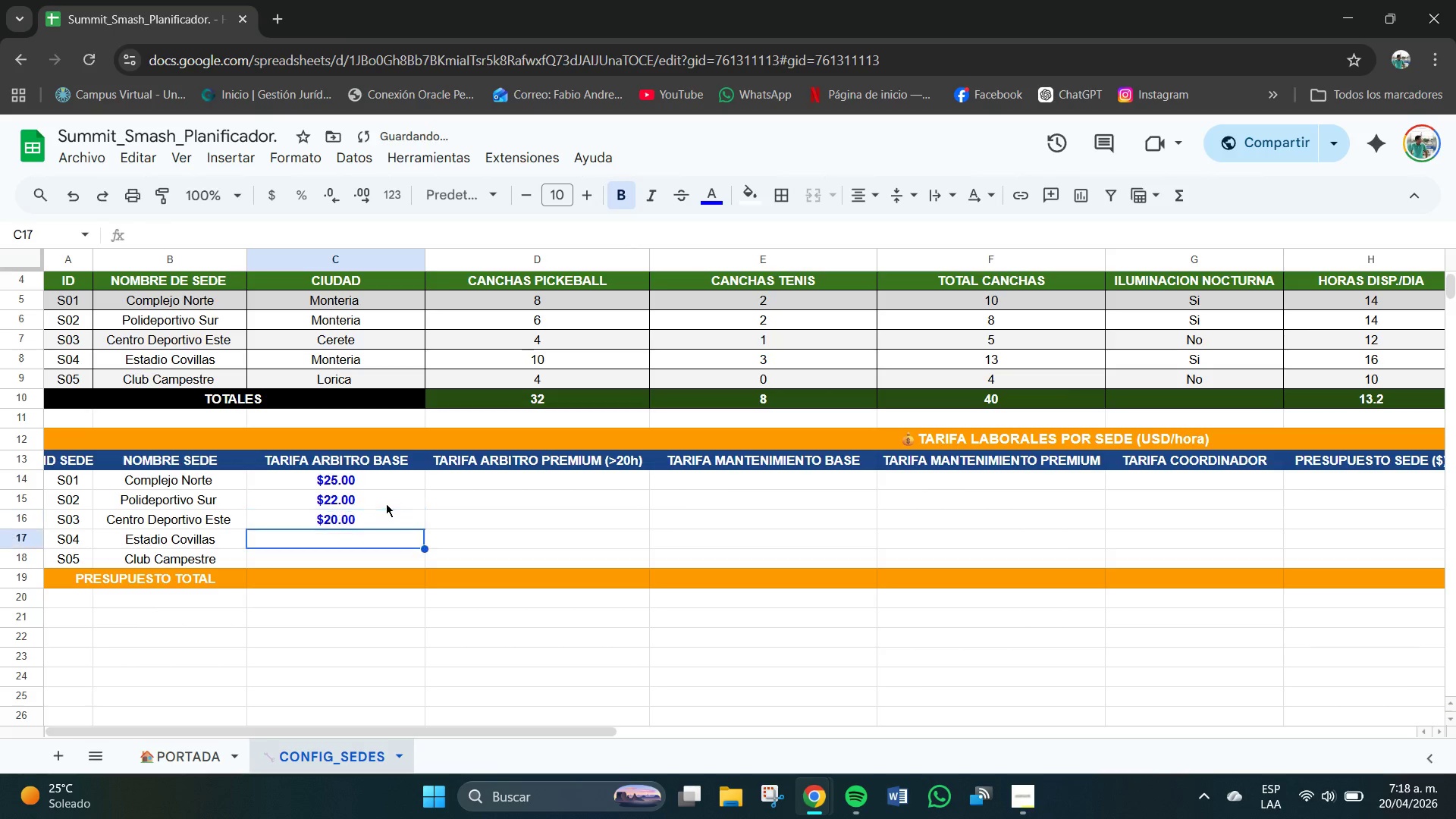 
key(NumpadEnter)
 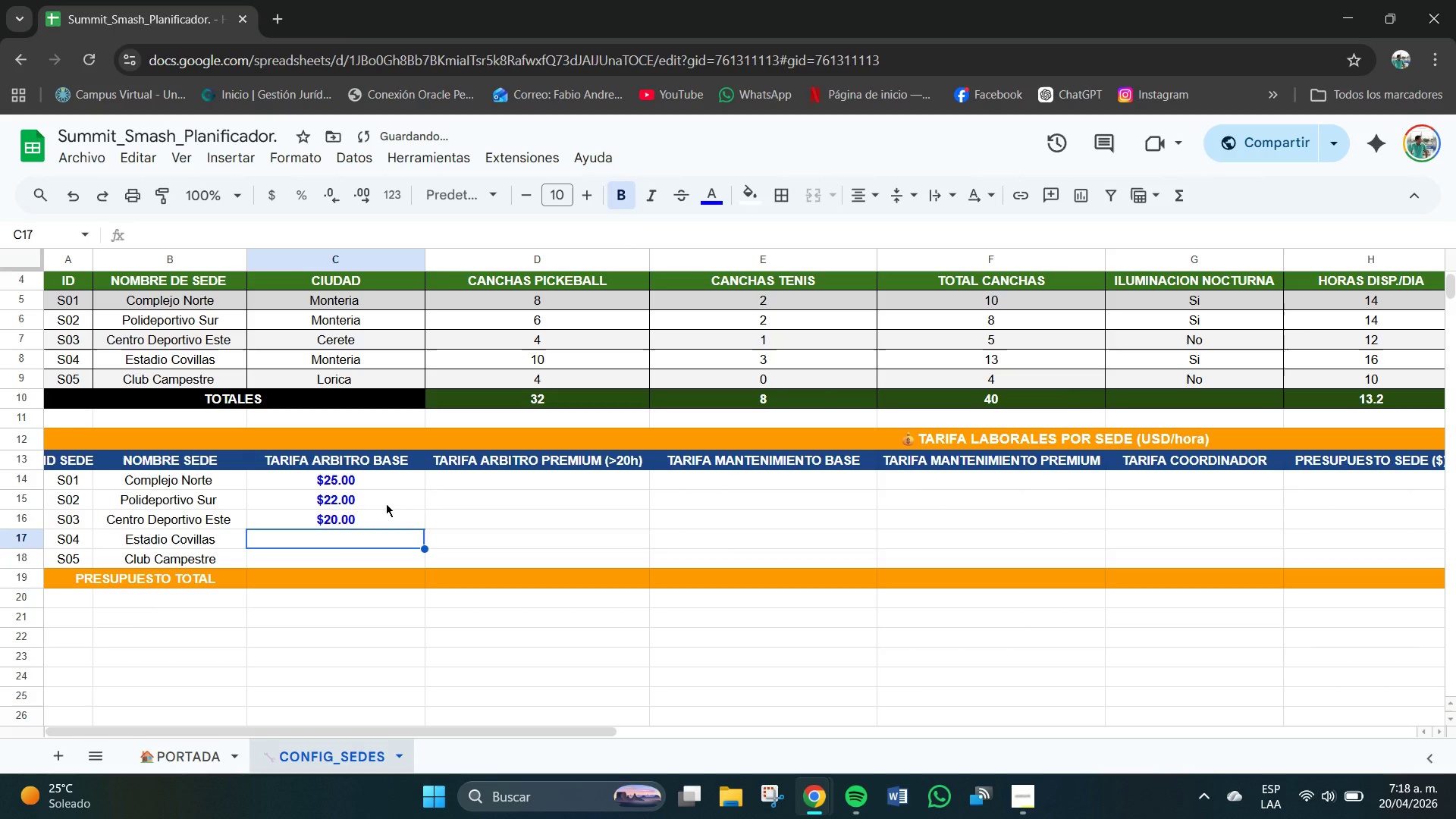 
key(Numpad2)
 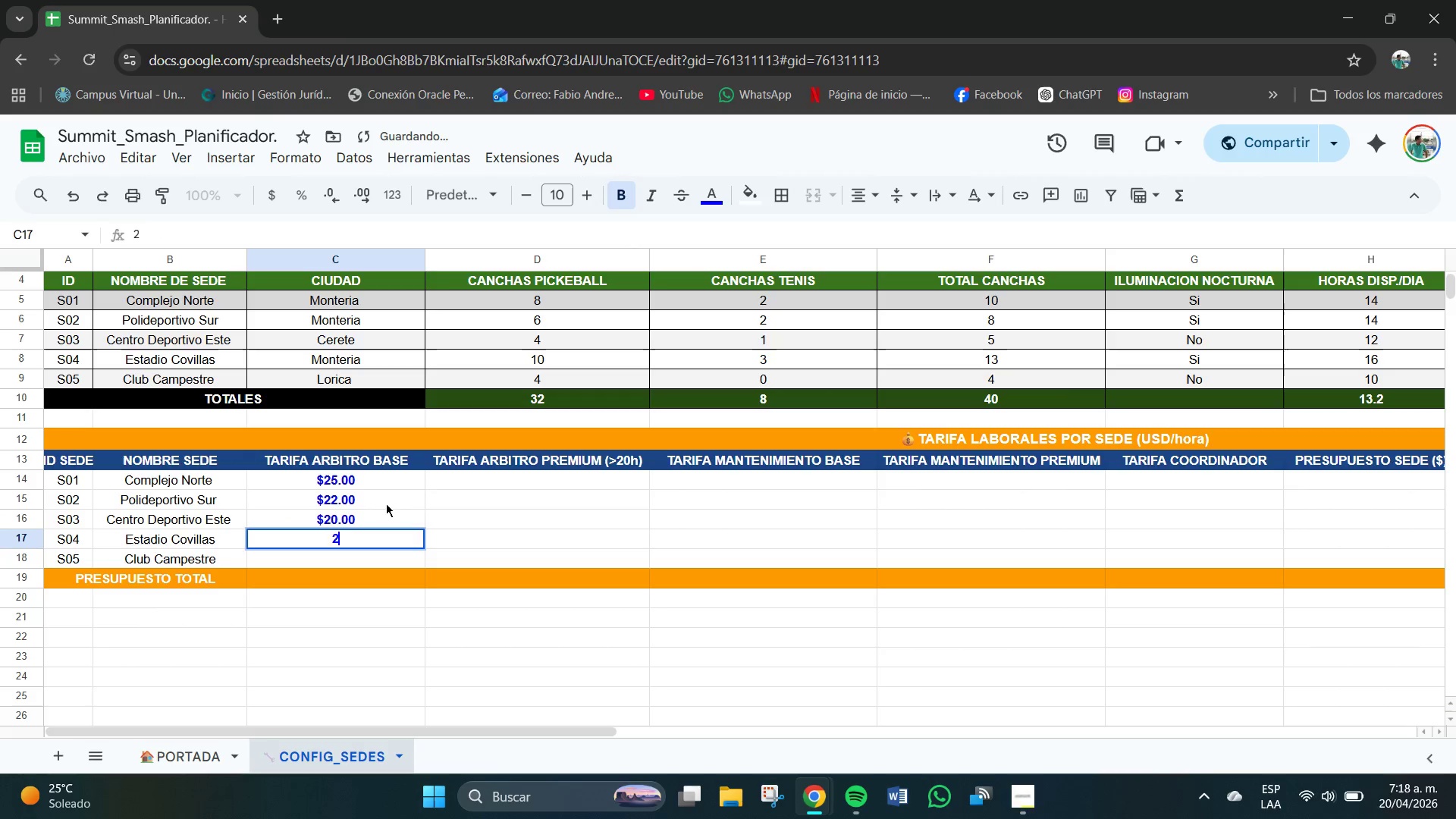 
key(Numpad8)
 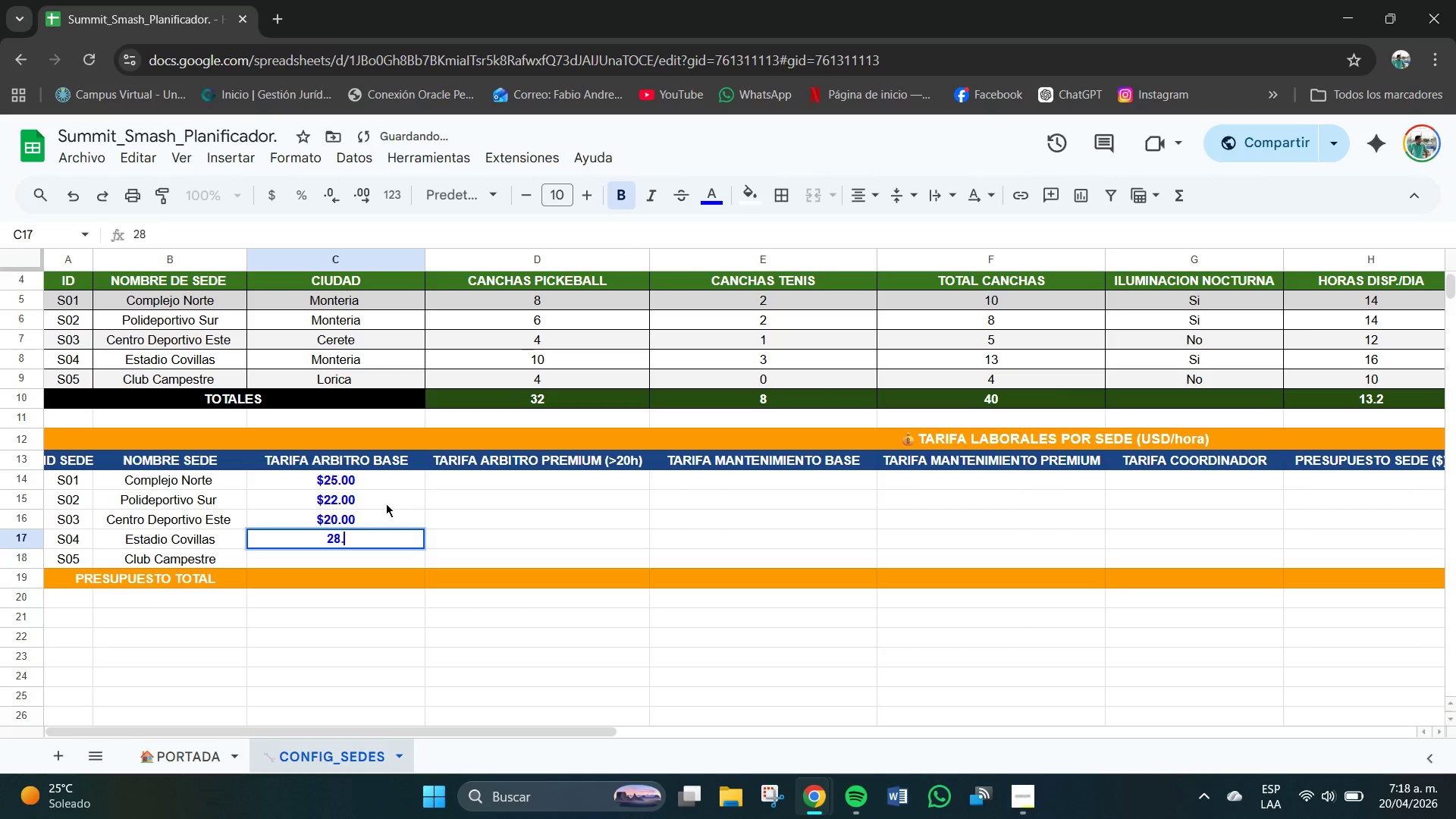 
key(NumpadDecimal)
 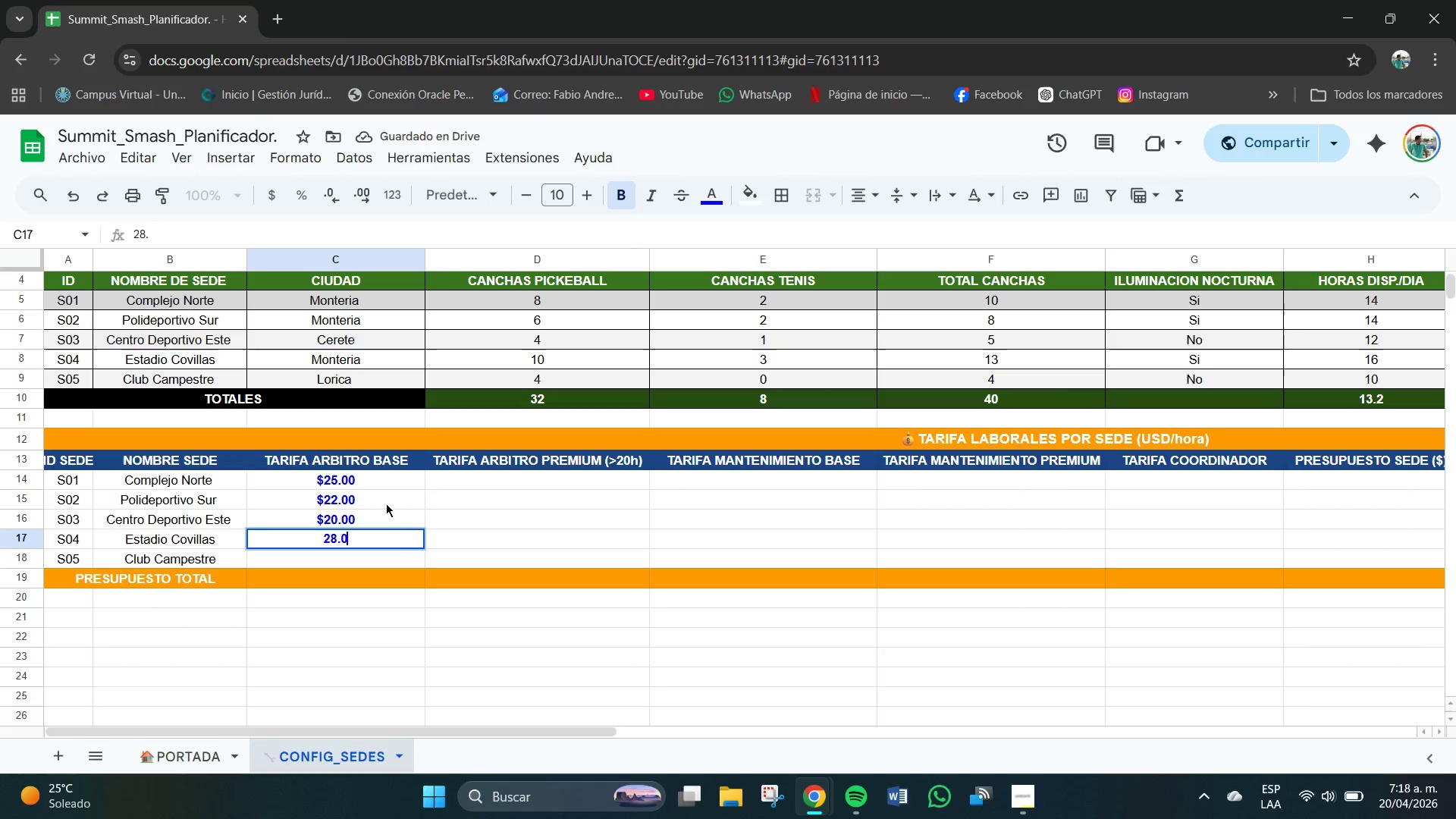 
key(Numpad0)
 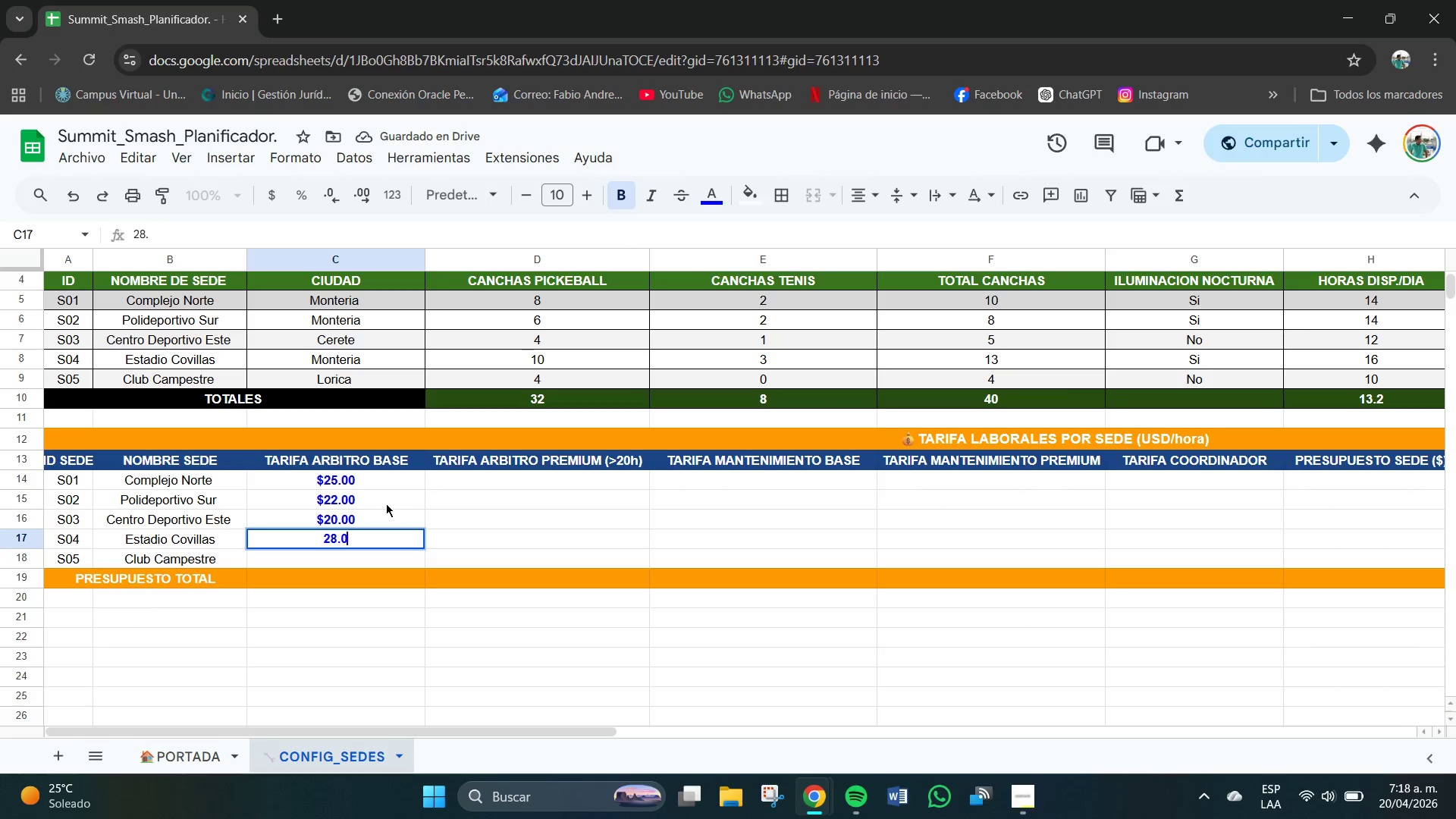 
key(Numpad0)
 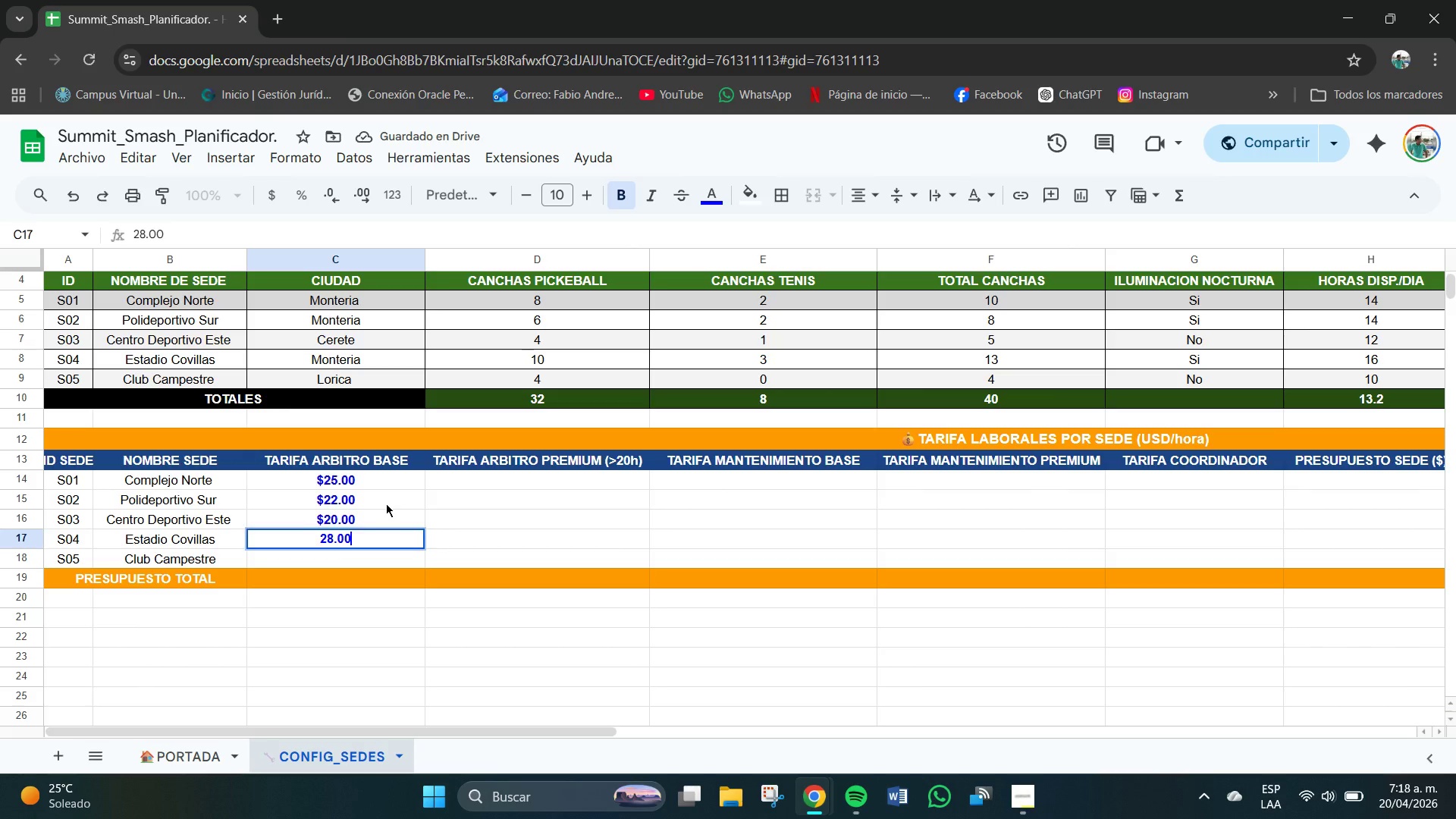 
key(NumpadEnter)
 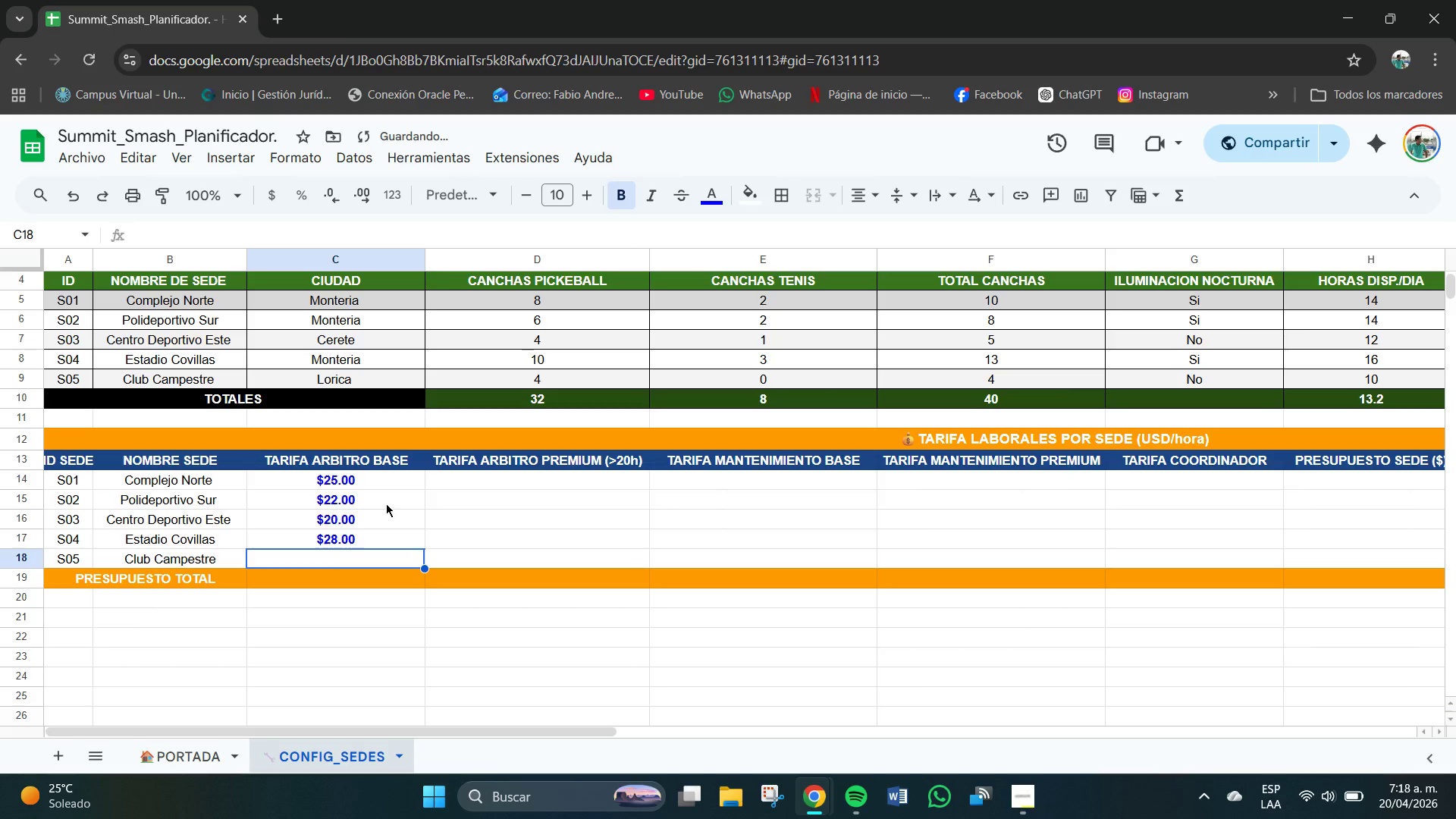 
key(Numpad1)
 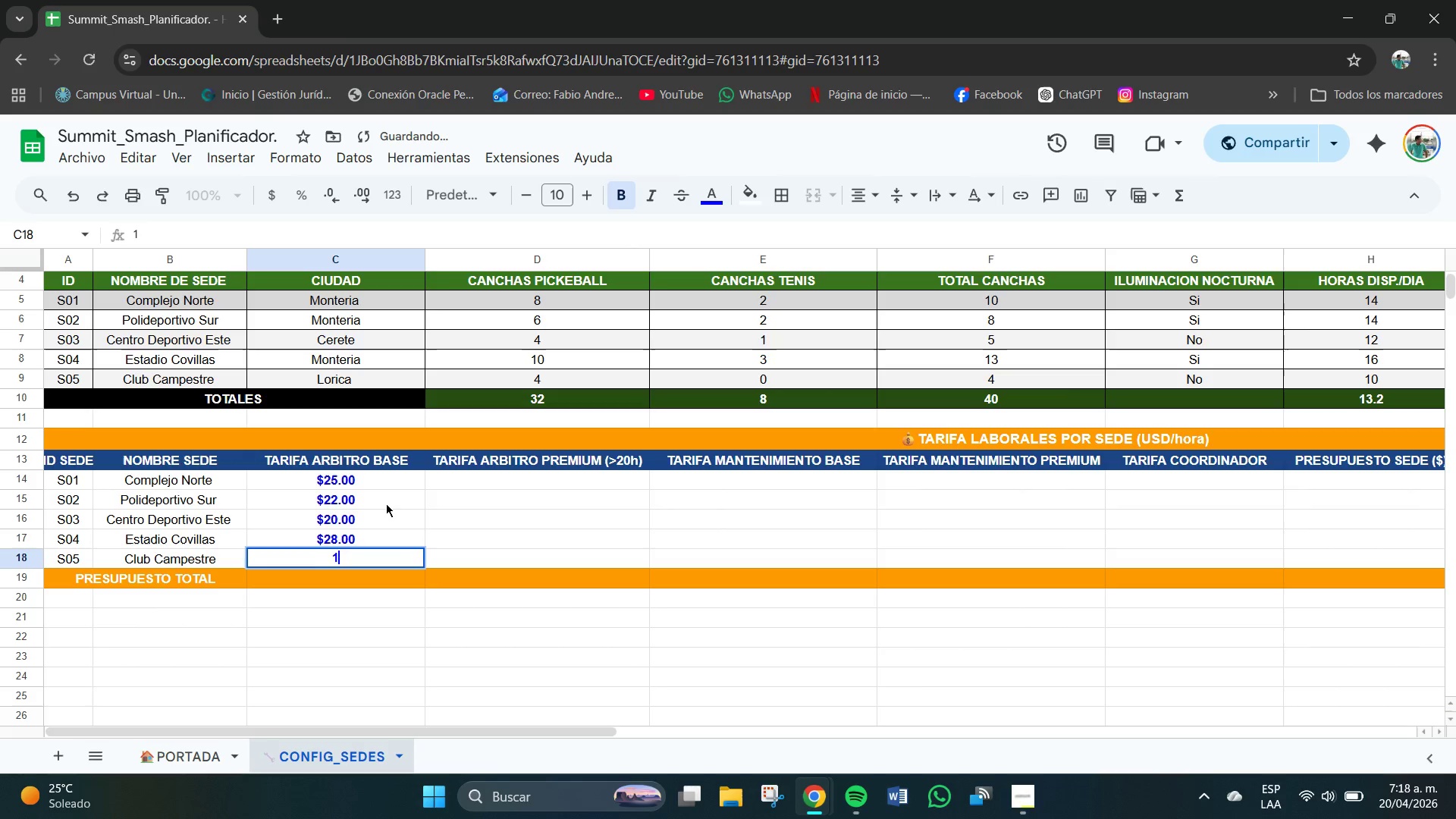 
key(Numpad8)
 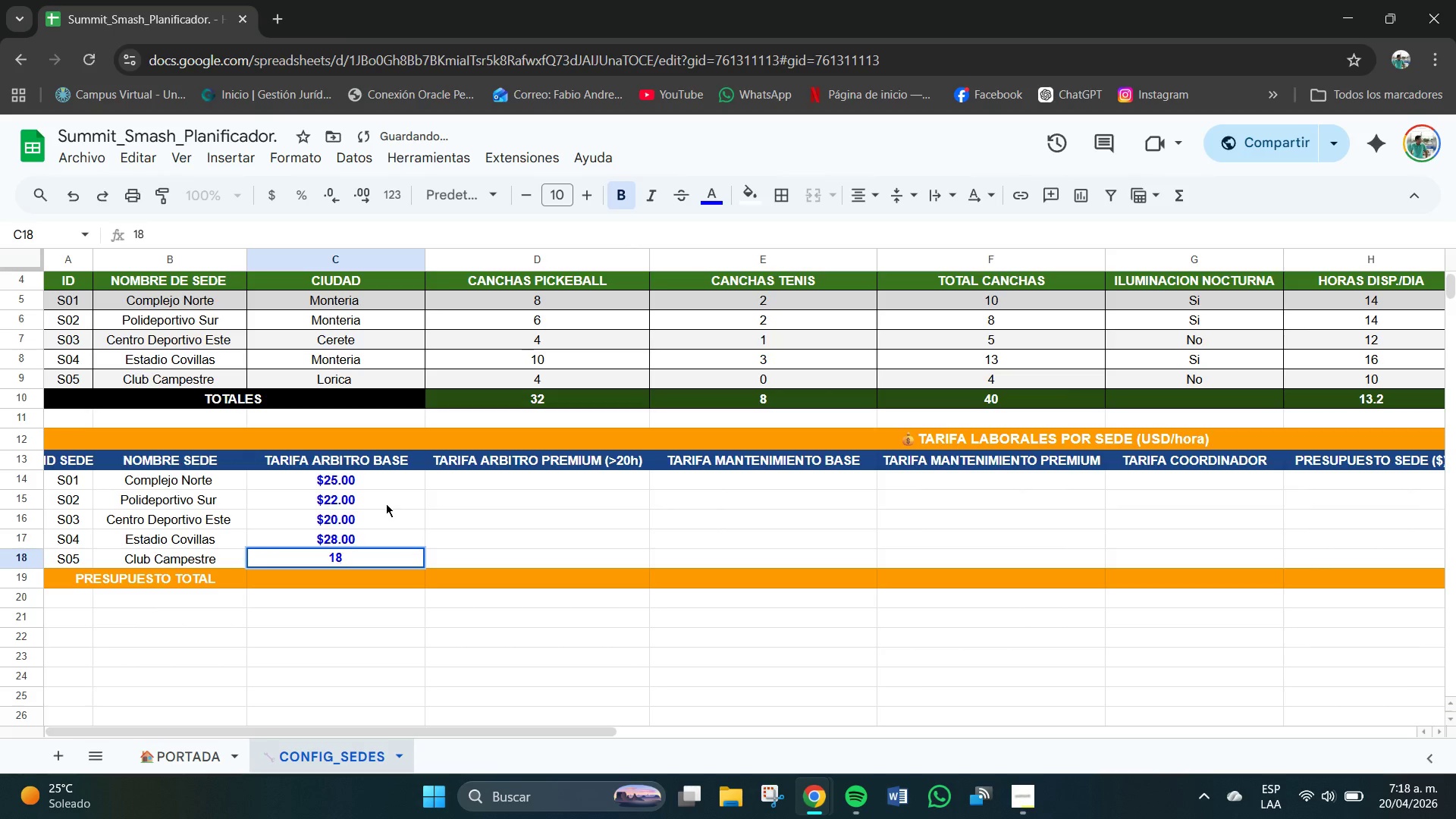 
key(NumpadDecimal)
 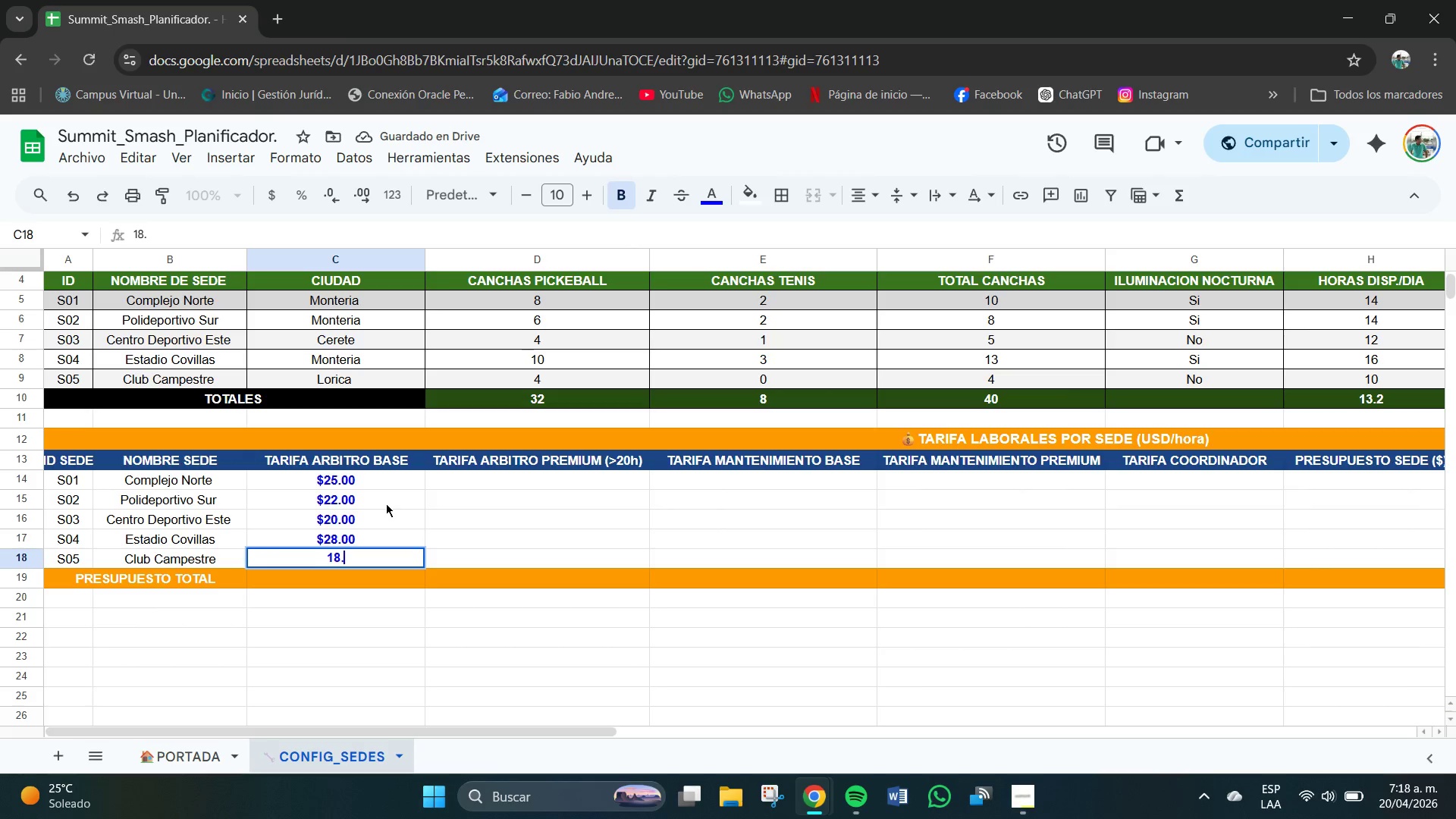 
key(Numpad0)
 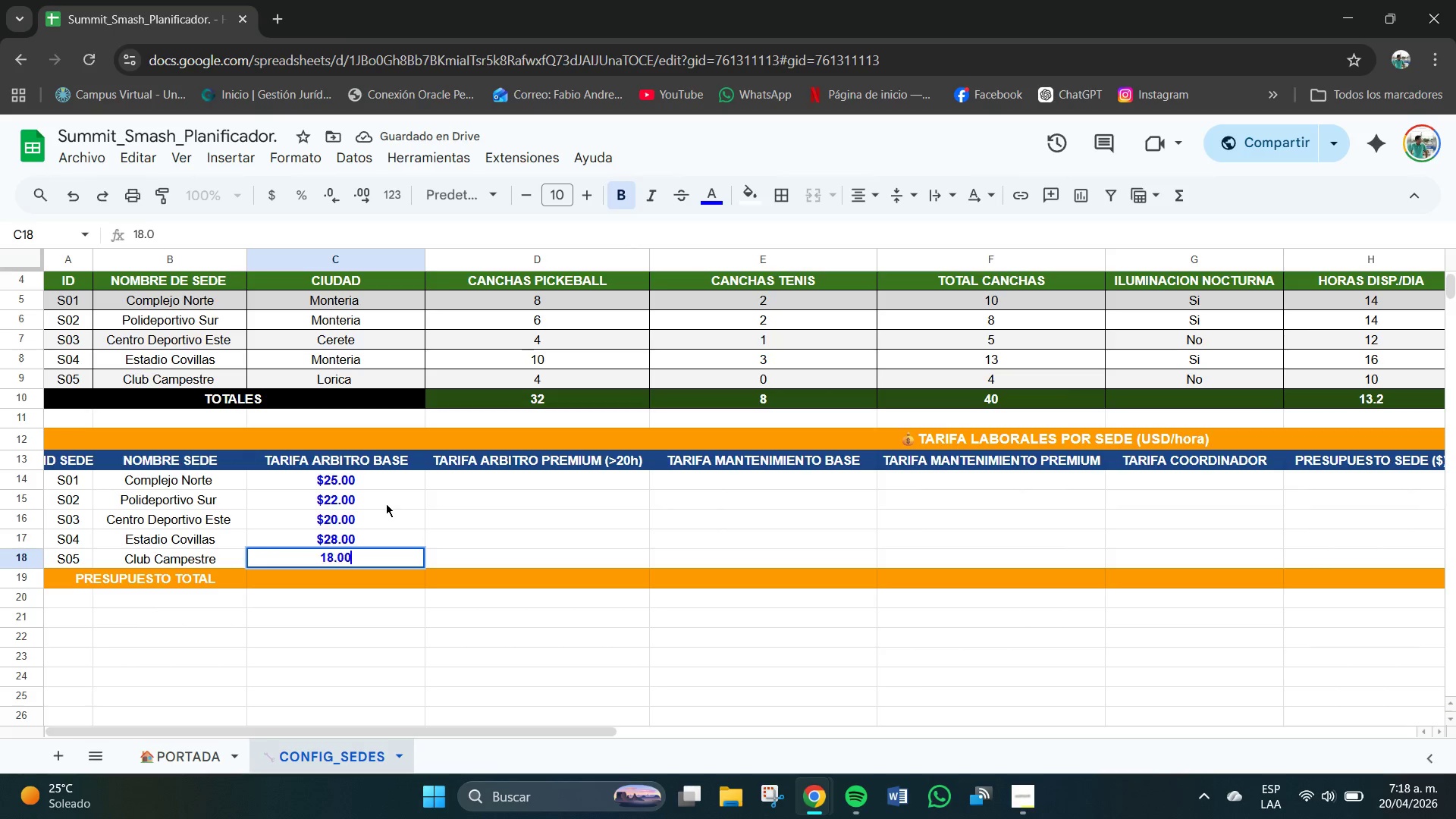 
key(Numpad0)
 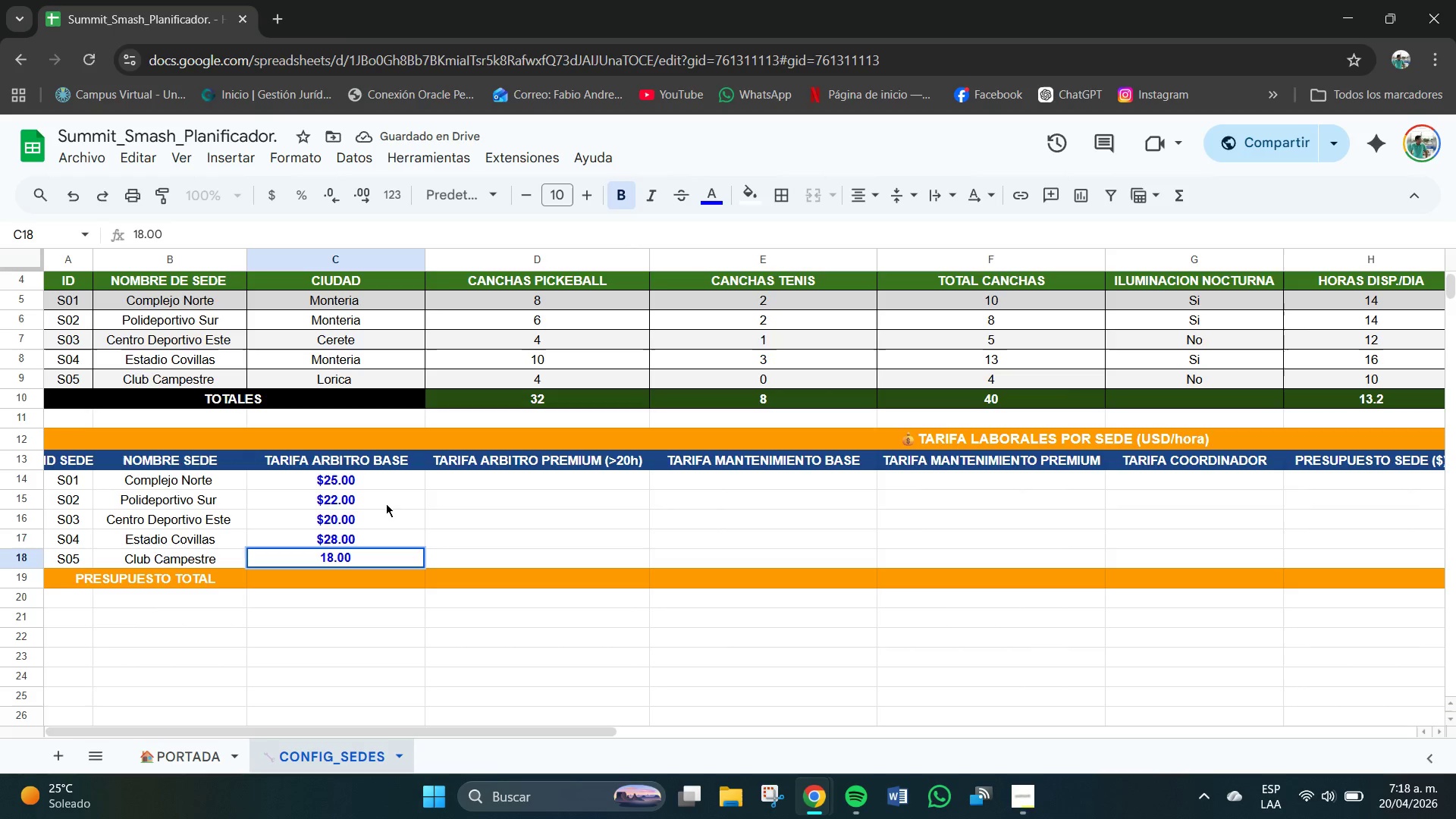 
key(NumpadEnter)
 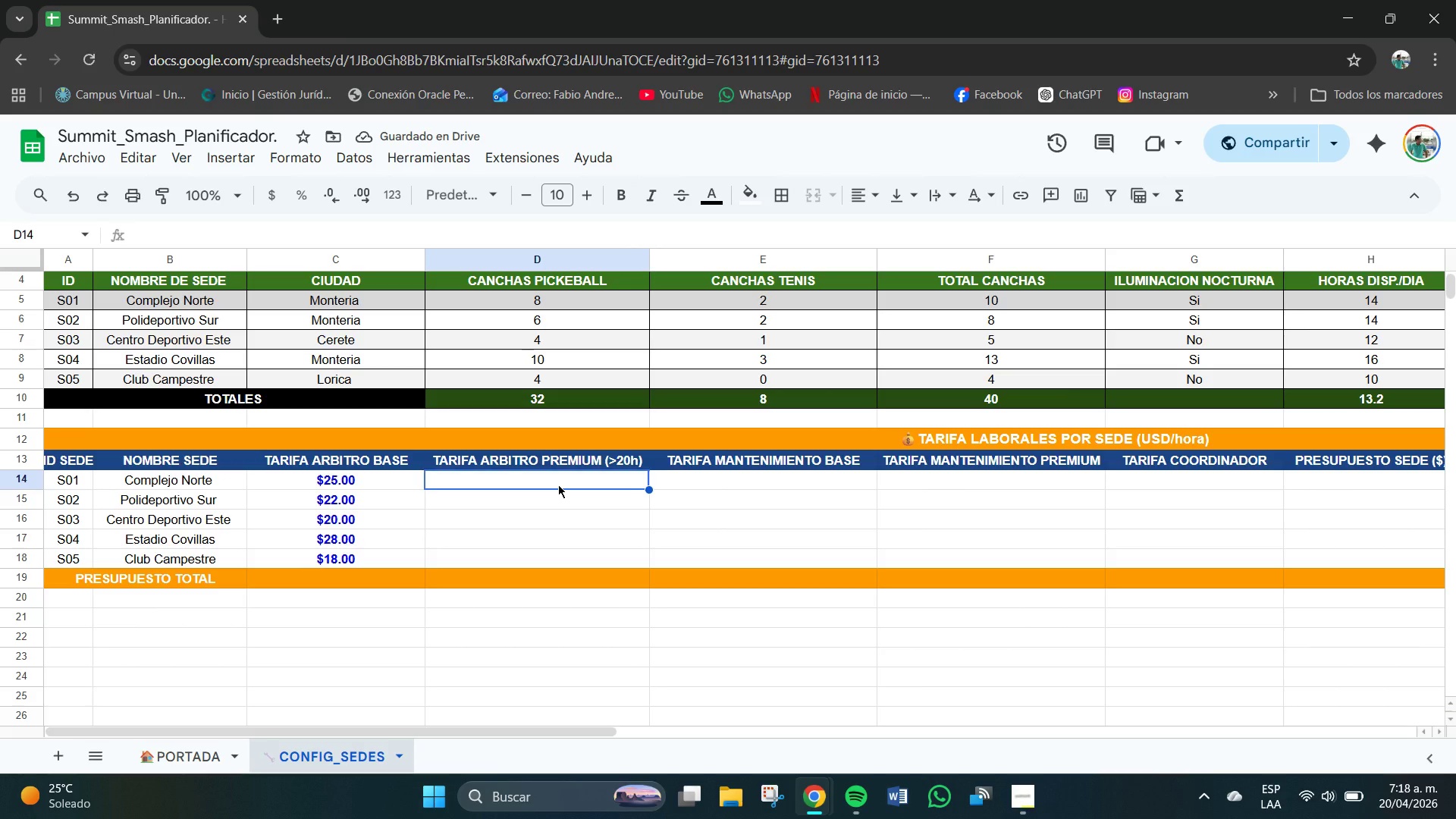 
wait(6.36)
 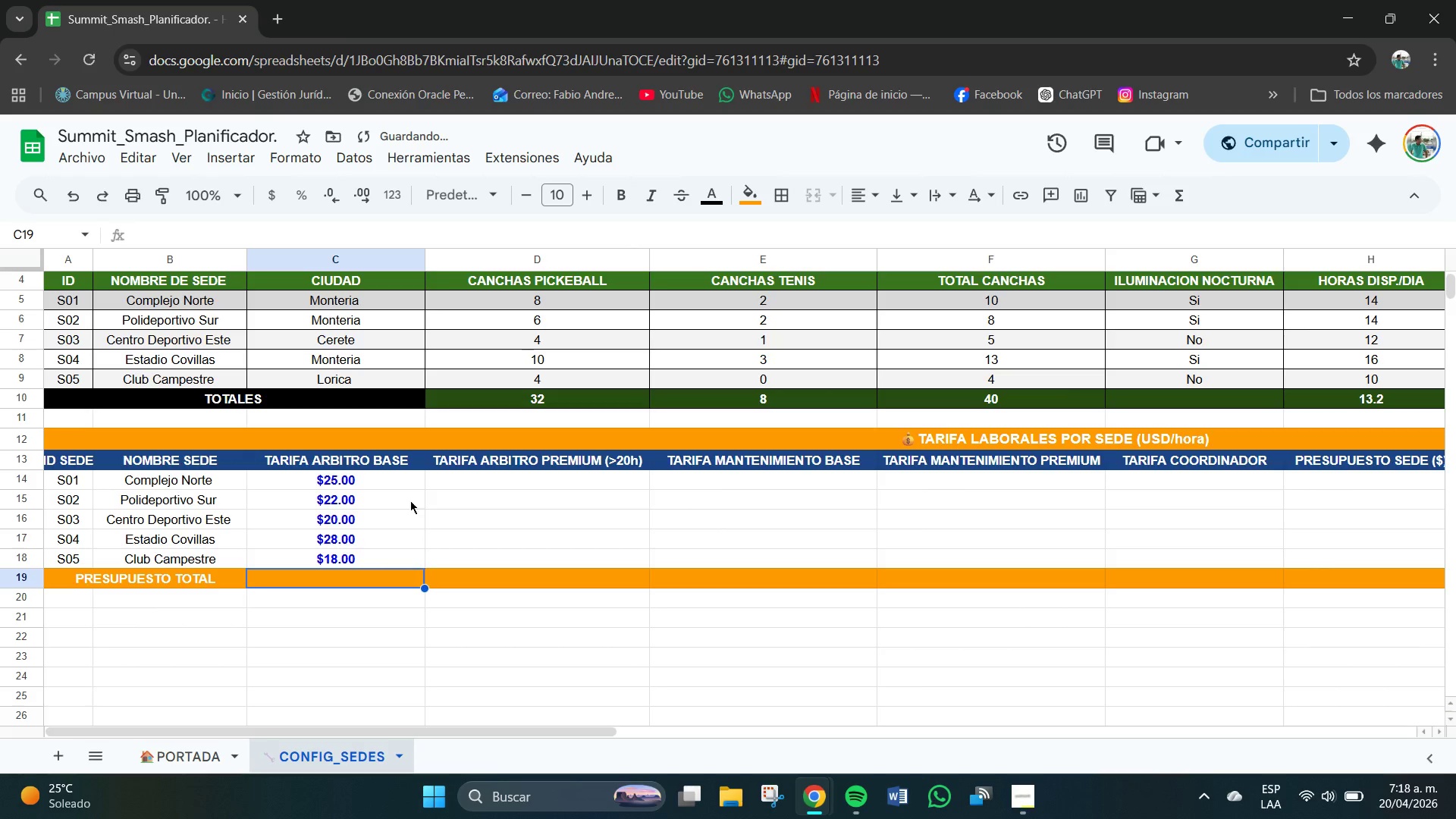 
type()C13[PrintScreen]4)
key(Backspace)
key(Backspace)
type(4)
key(Escape)
 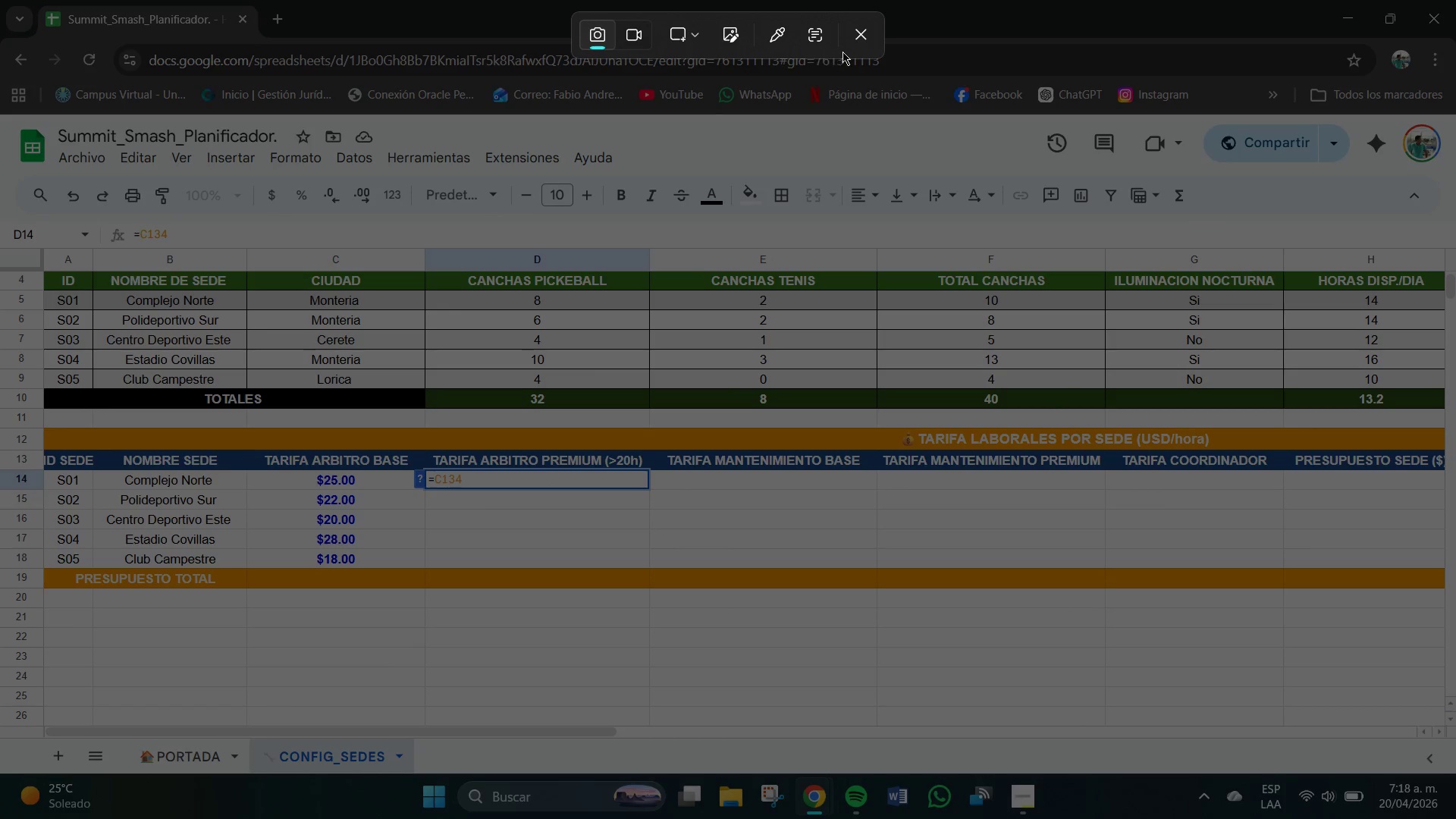 
left_click([861, 33])
 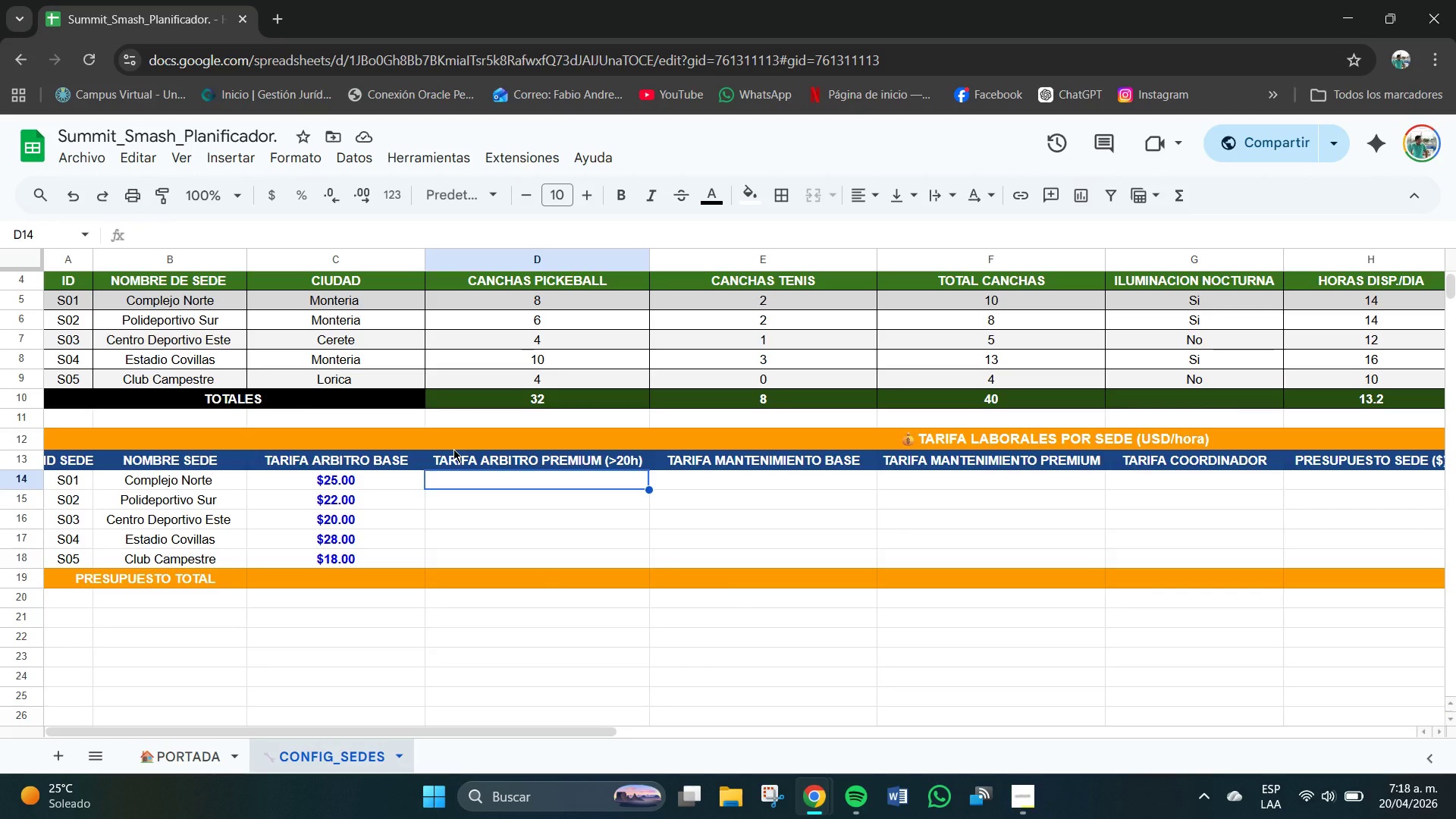 
key(Control+C)
 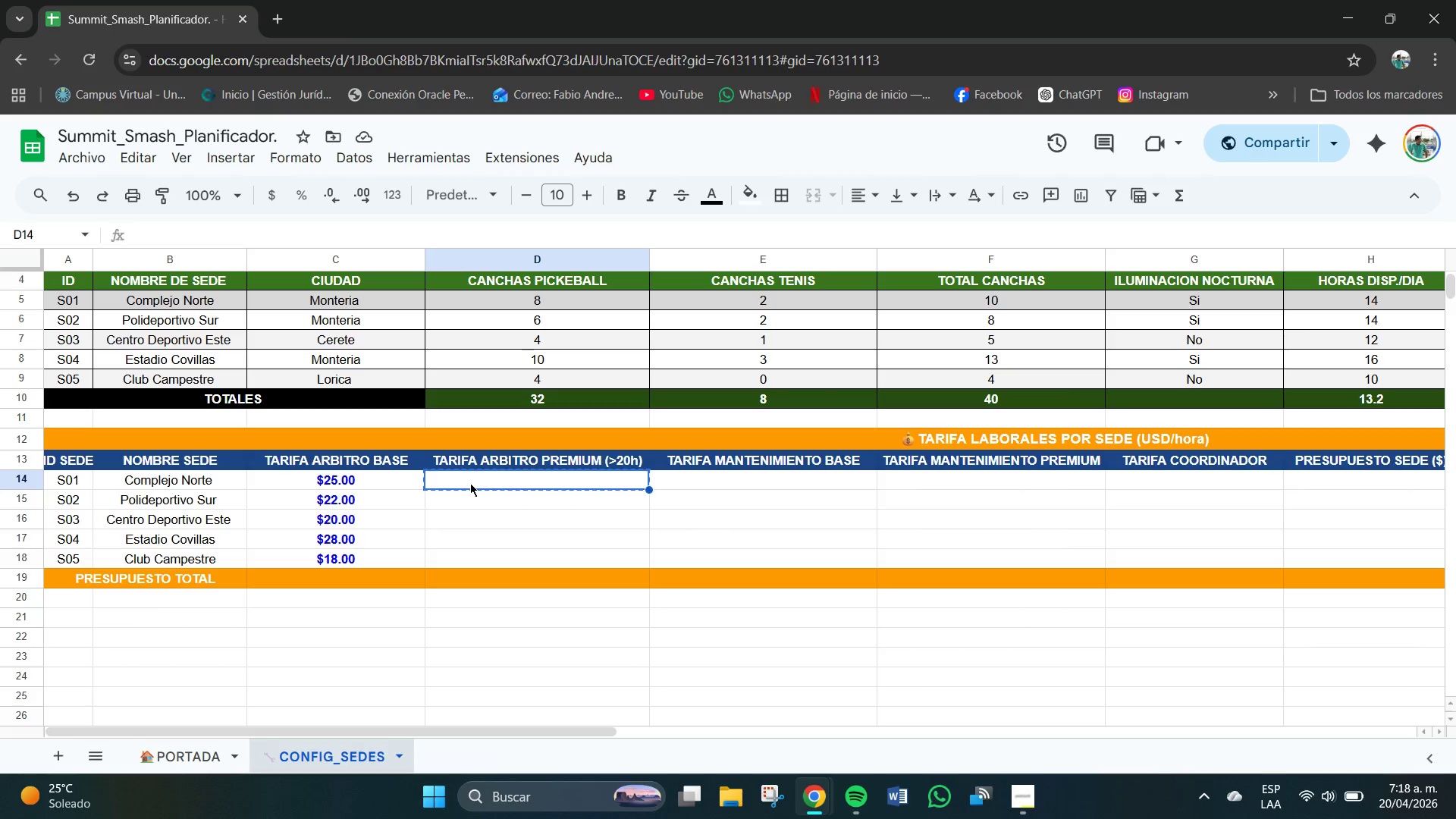 
double_click([479, 522])
 